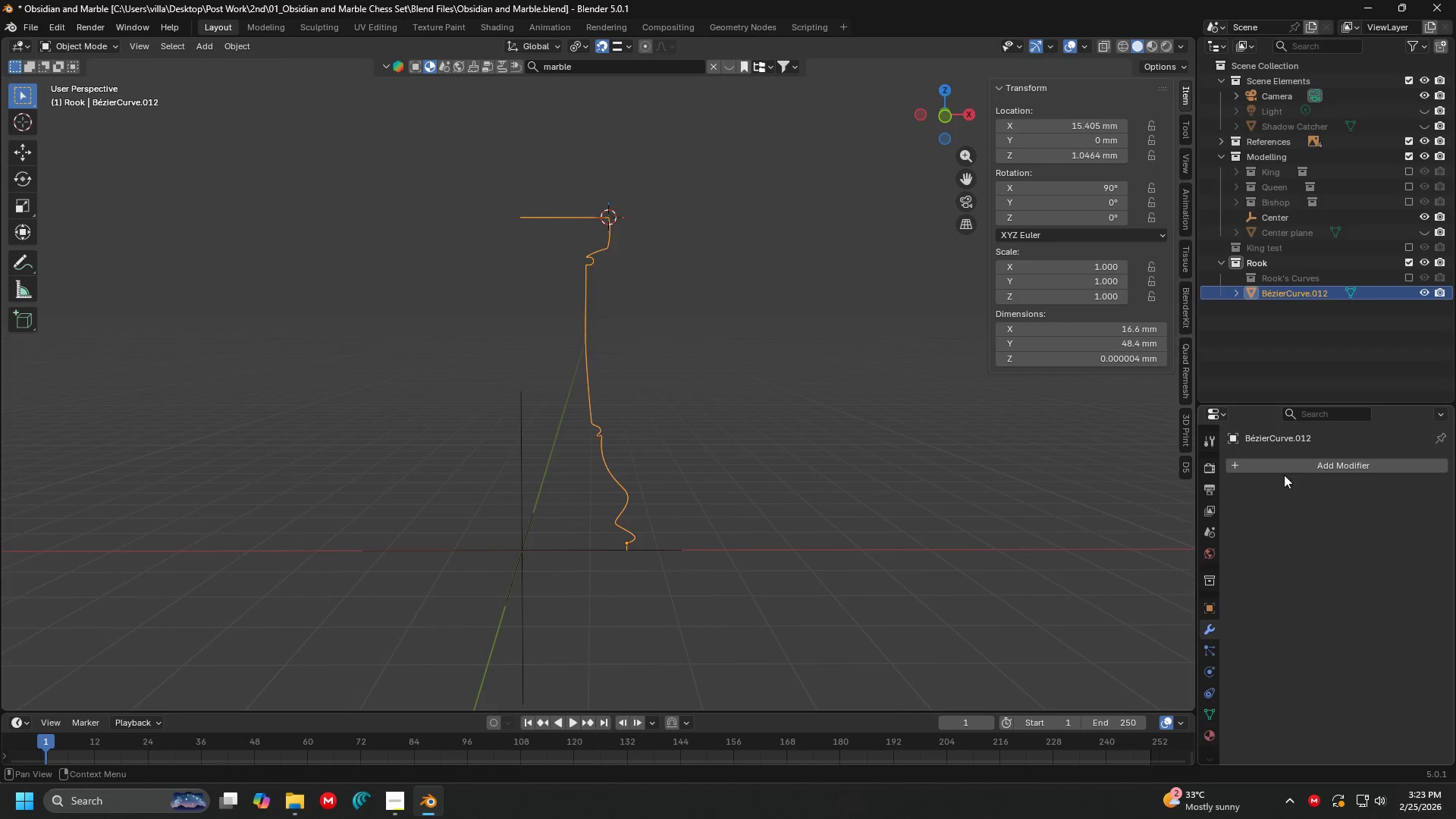 
left_click([1288, 469])
 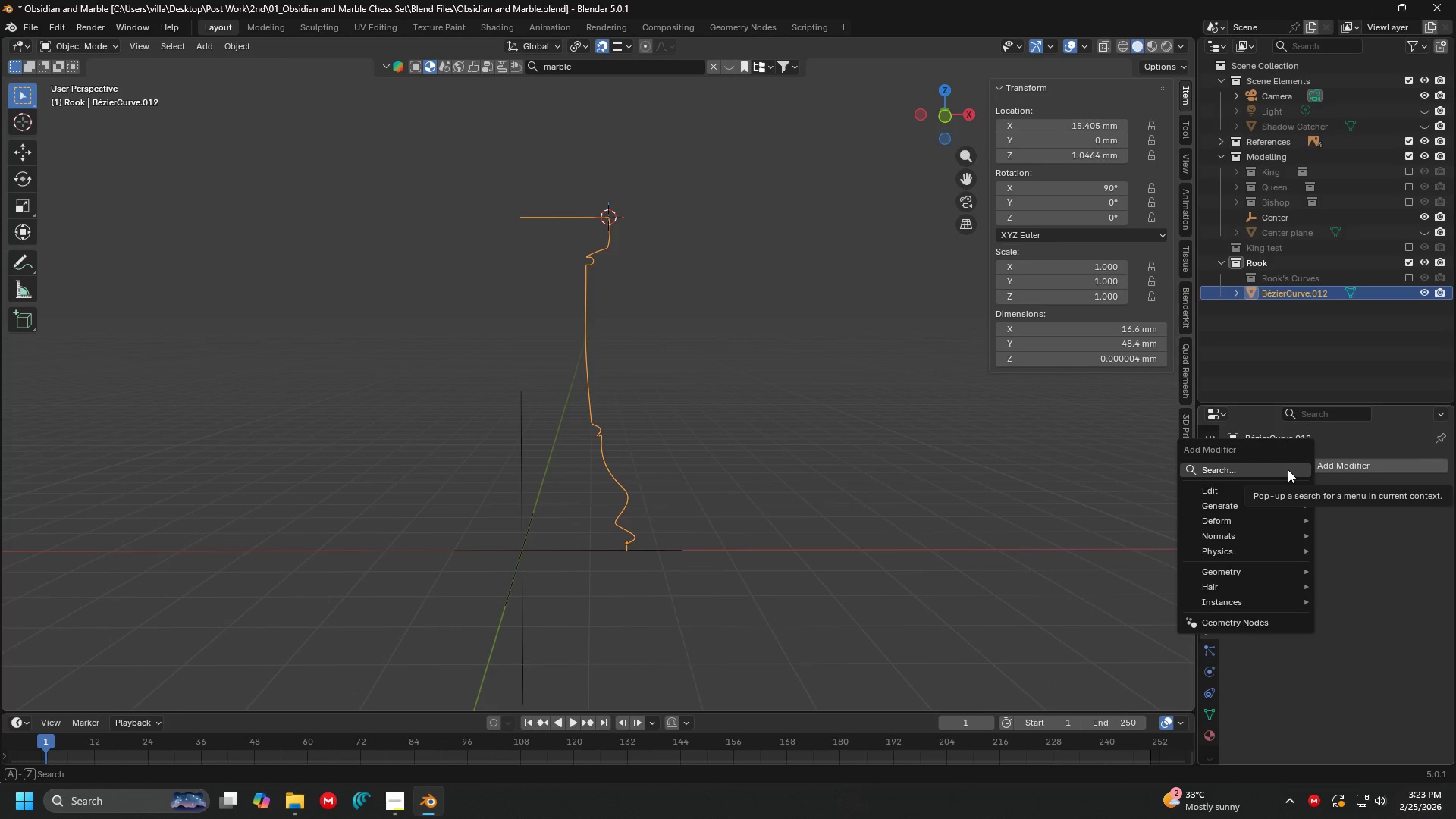 
left_click([1288, 469])
 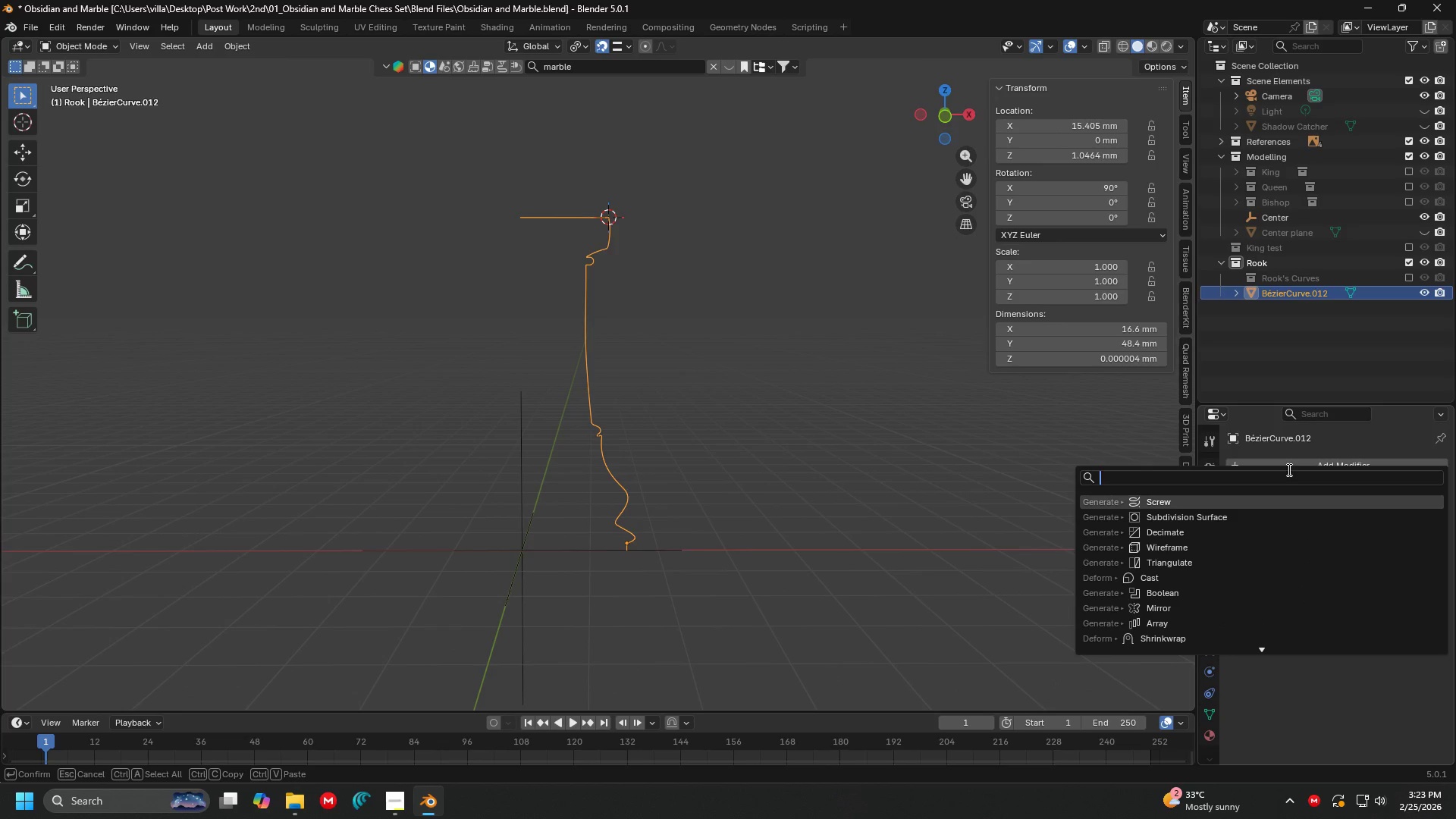 
key(Enter)
 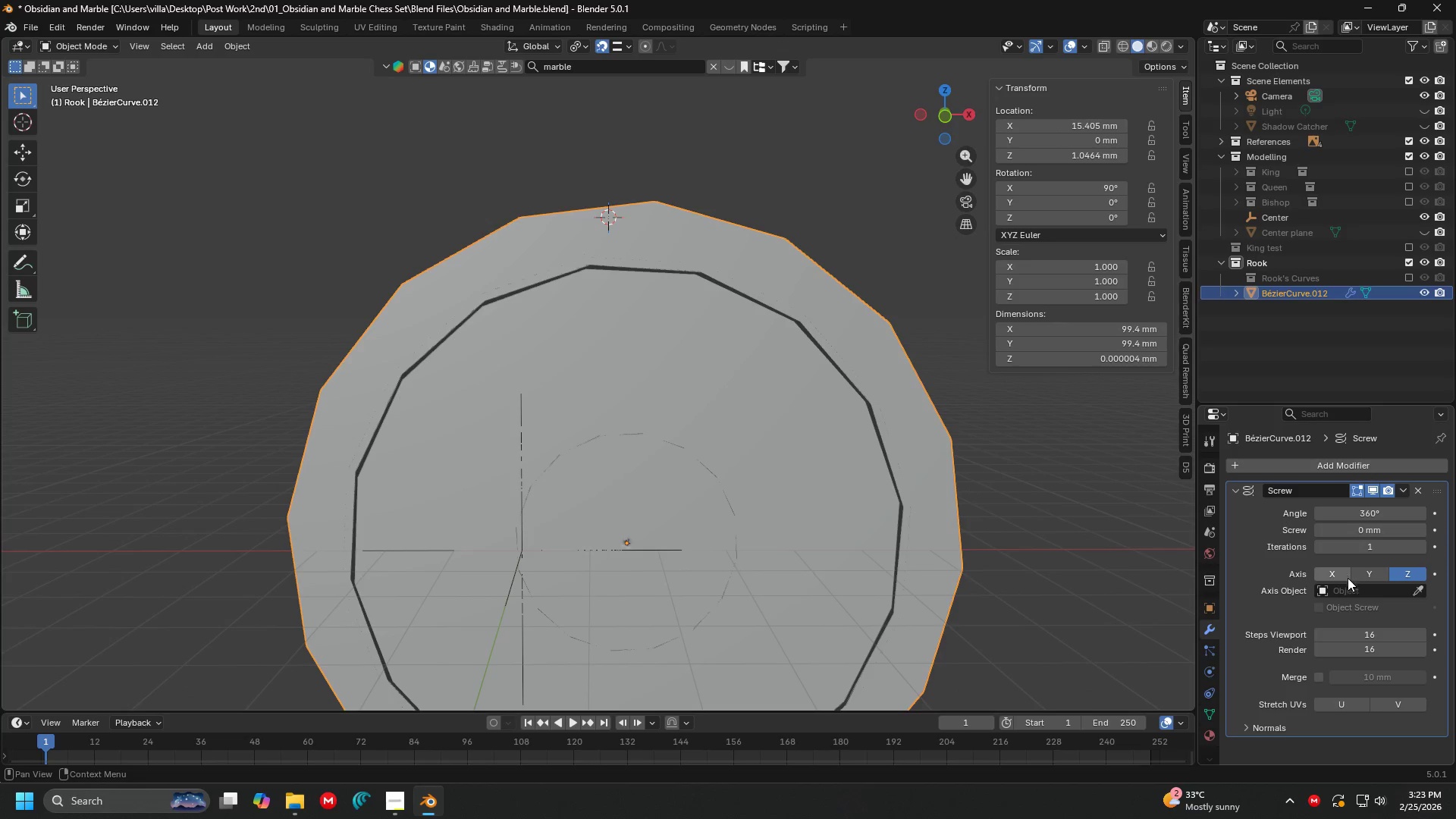 
key(Control+ControlLeft)
 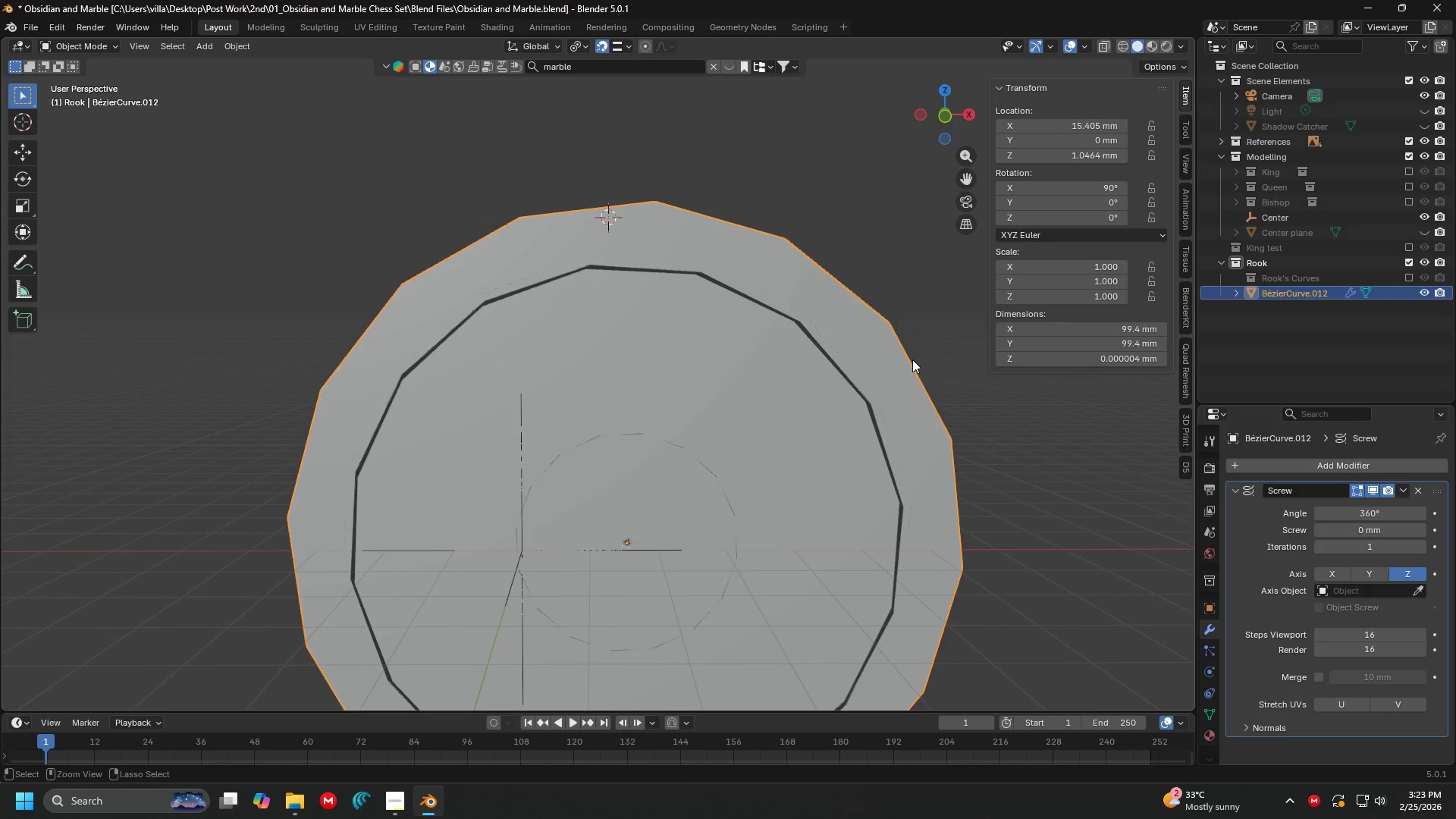 
key(Control+A)
 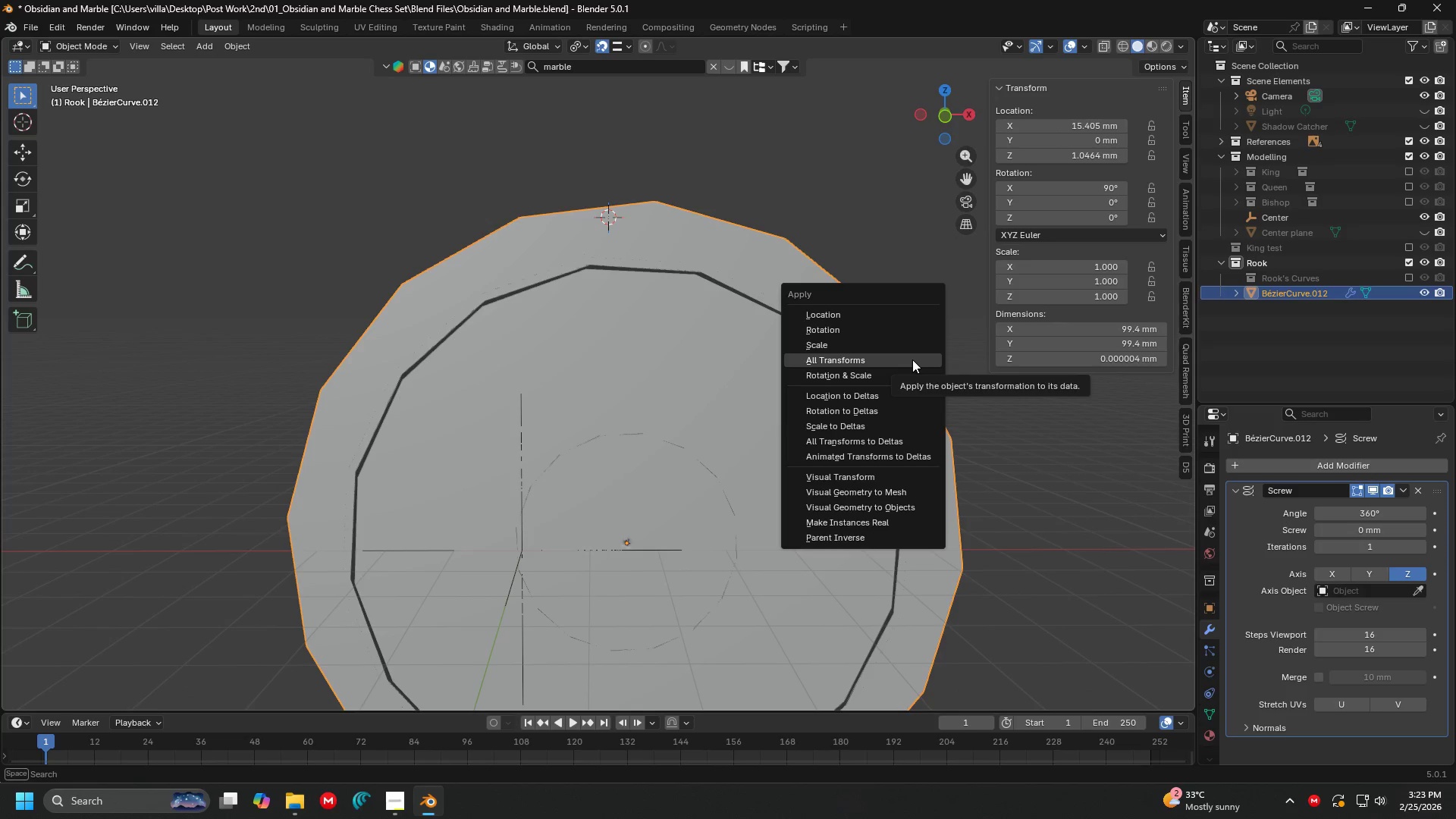 
left_click([912, 359])
 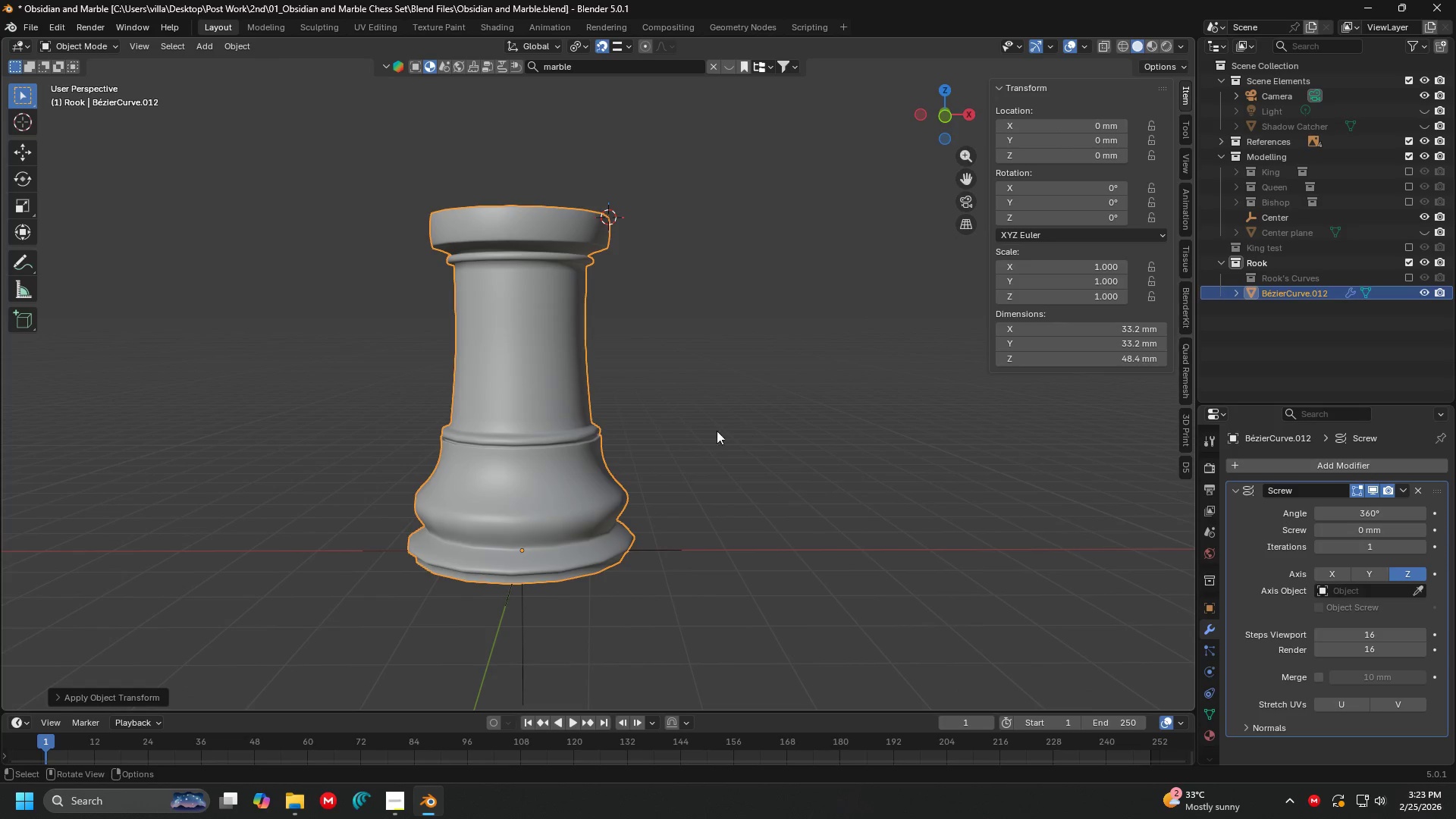 
hold_key(key=ShiftLeft, duration=1.0)
 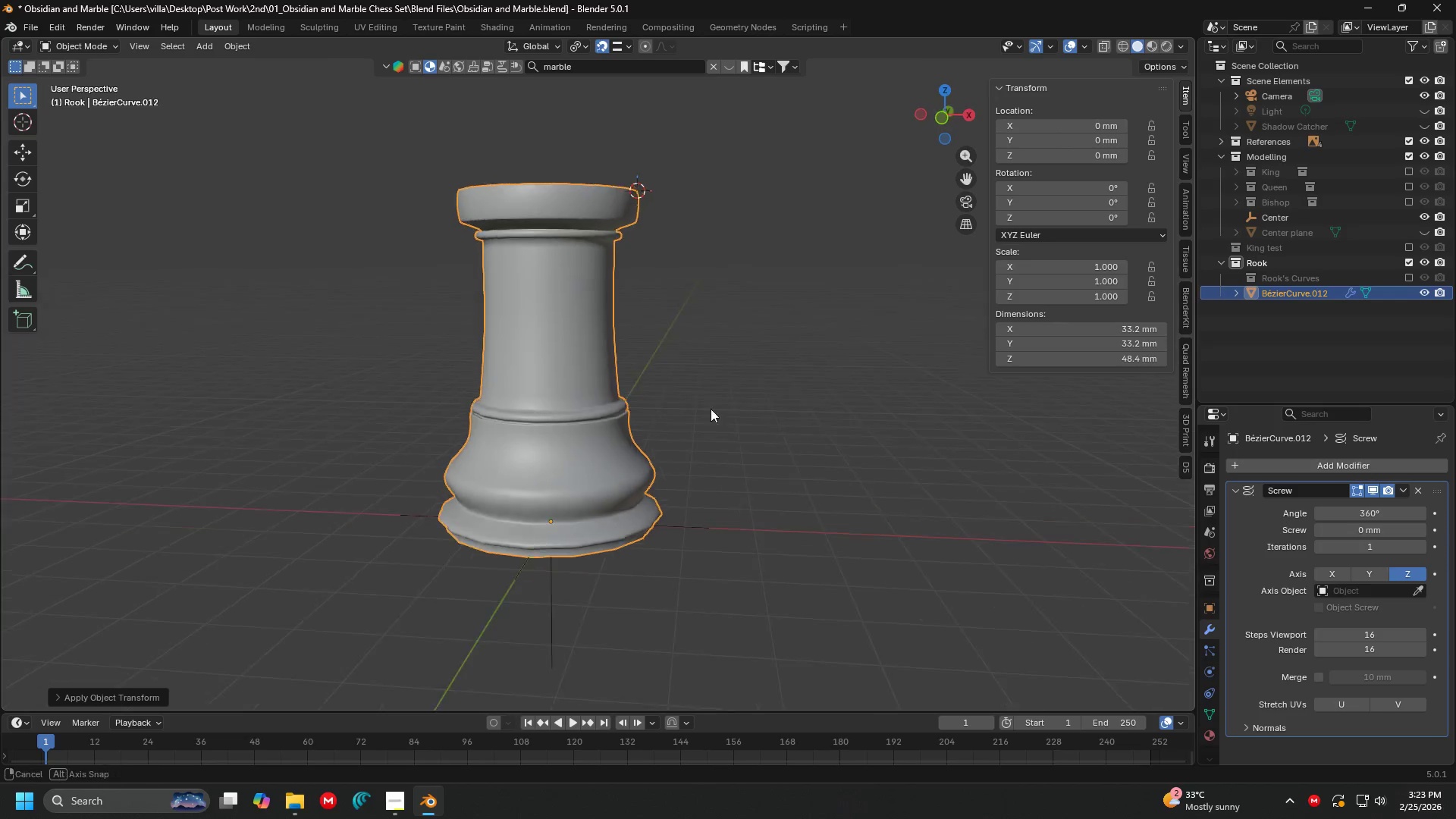 
scroll: coordinate [685, 436], scroll_direction: up, amount: 6.0
 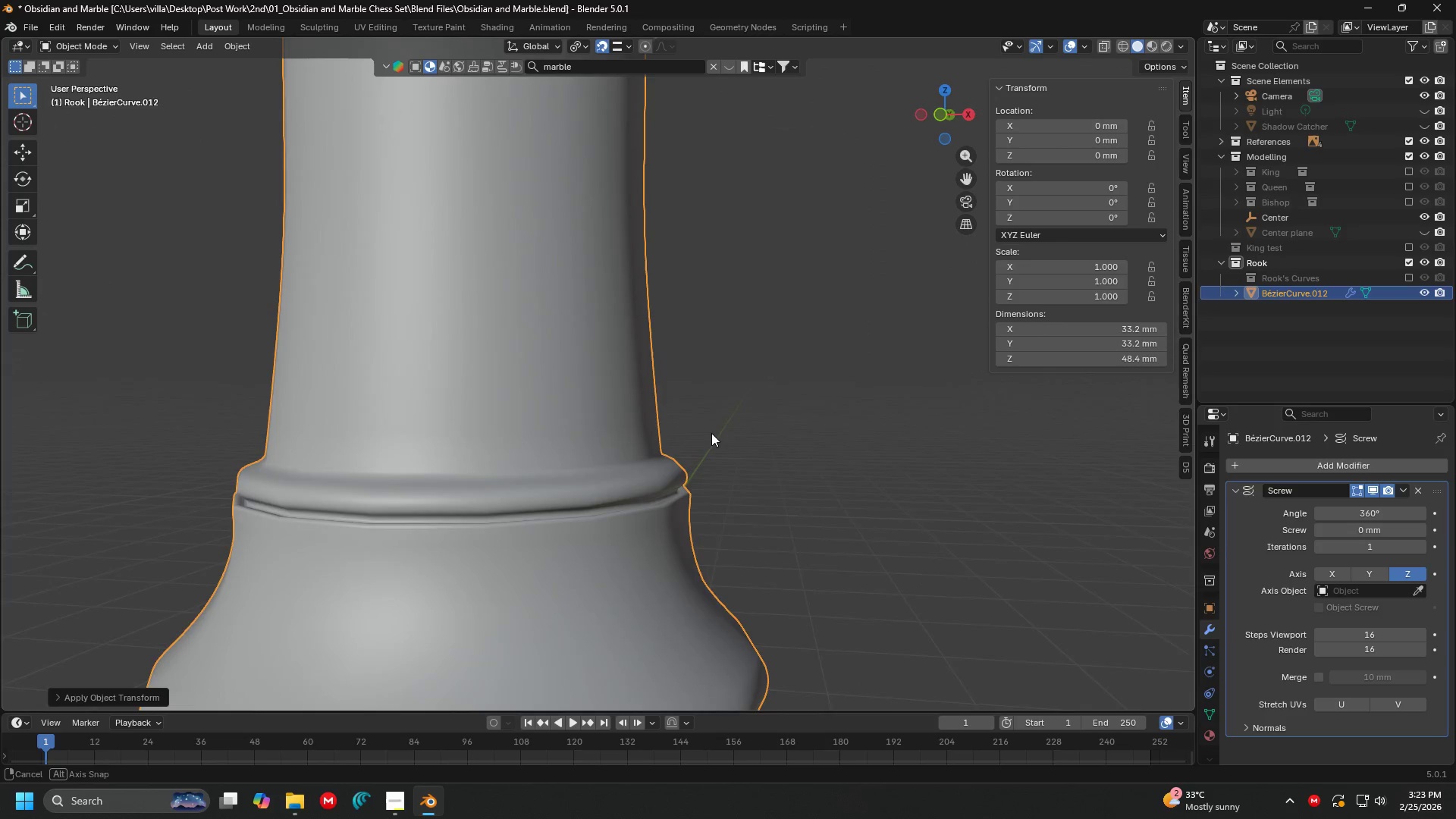 
type(38)
 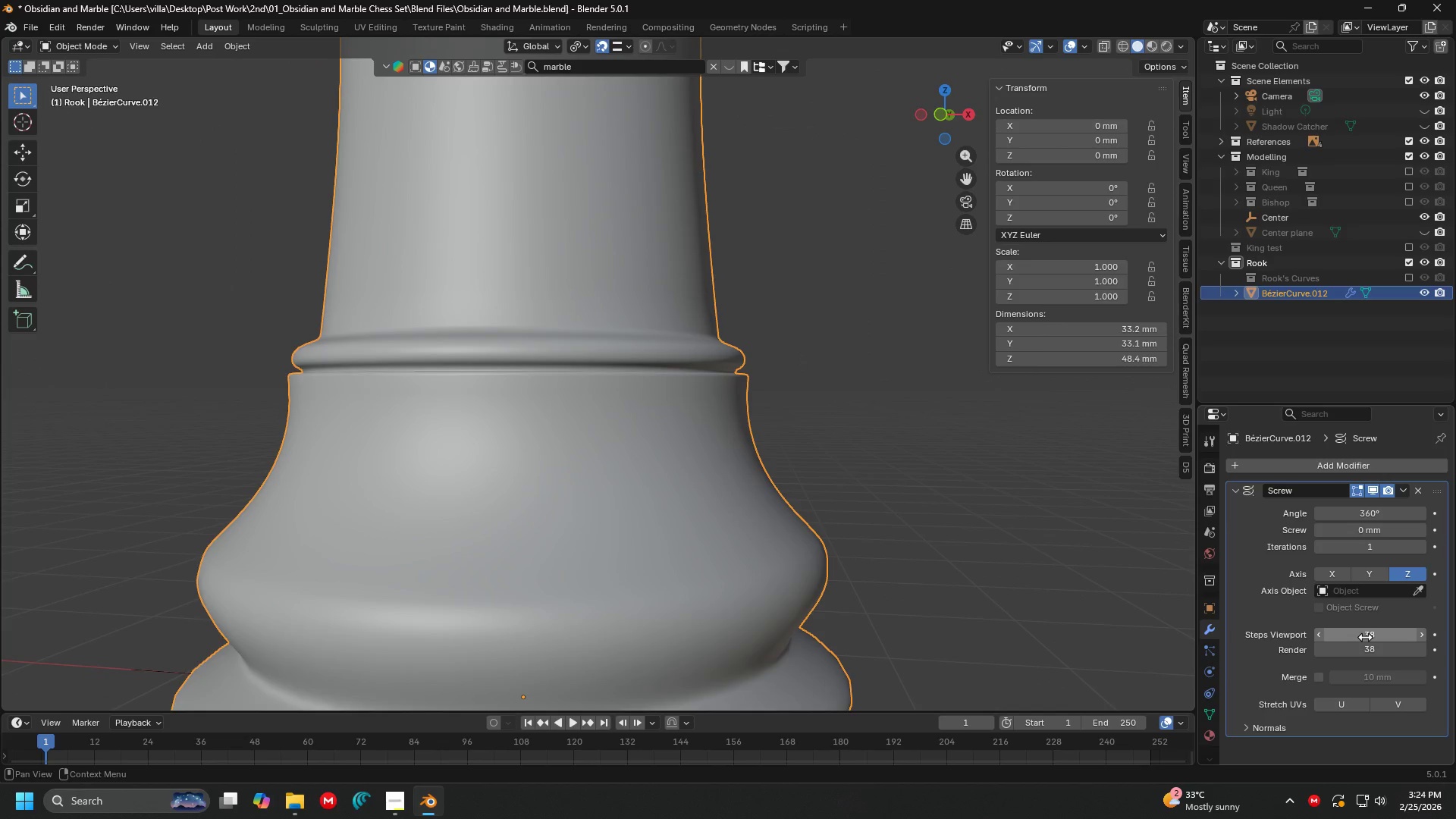 
left_click_drag(start_coordinate=[1365, 637], to_coordinate=[198, 180])
 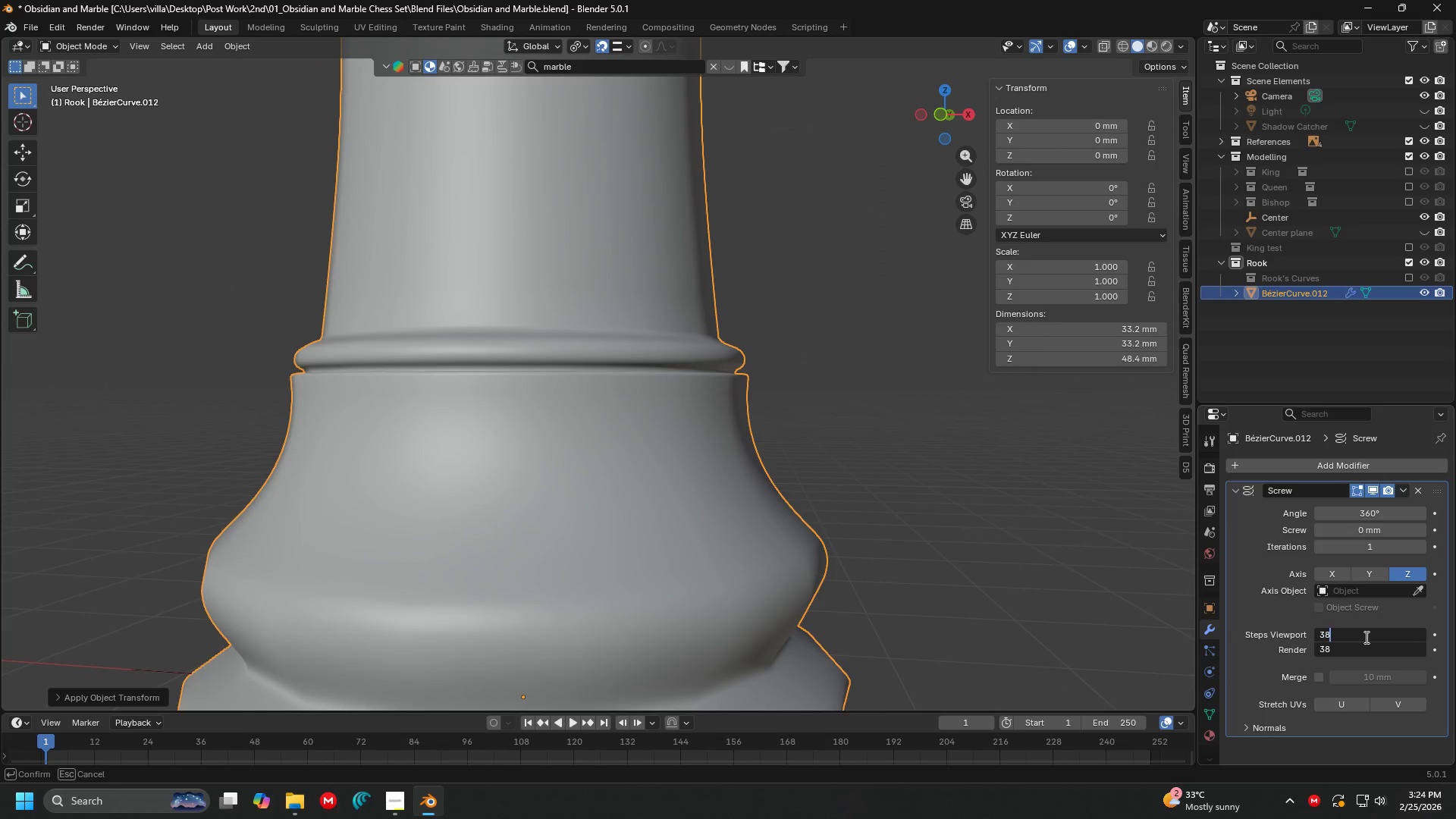 
key(Enter)
 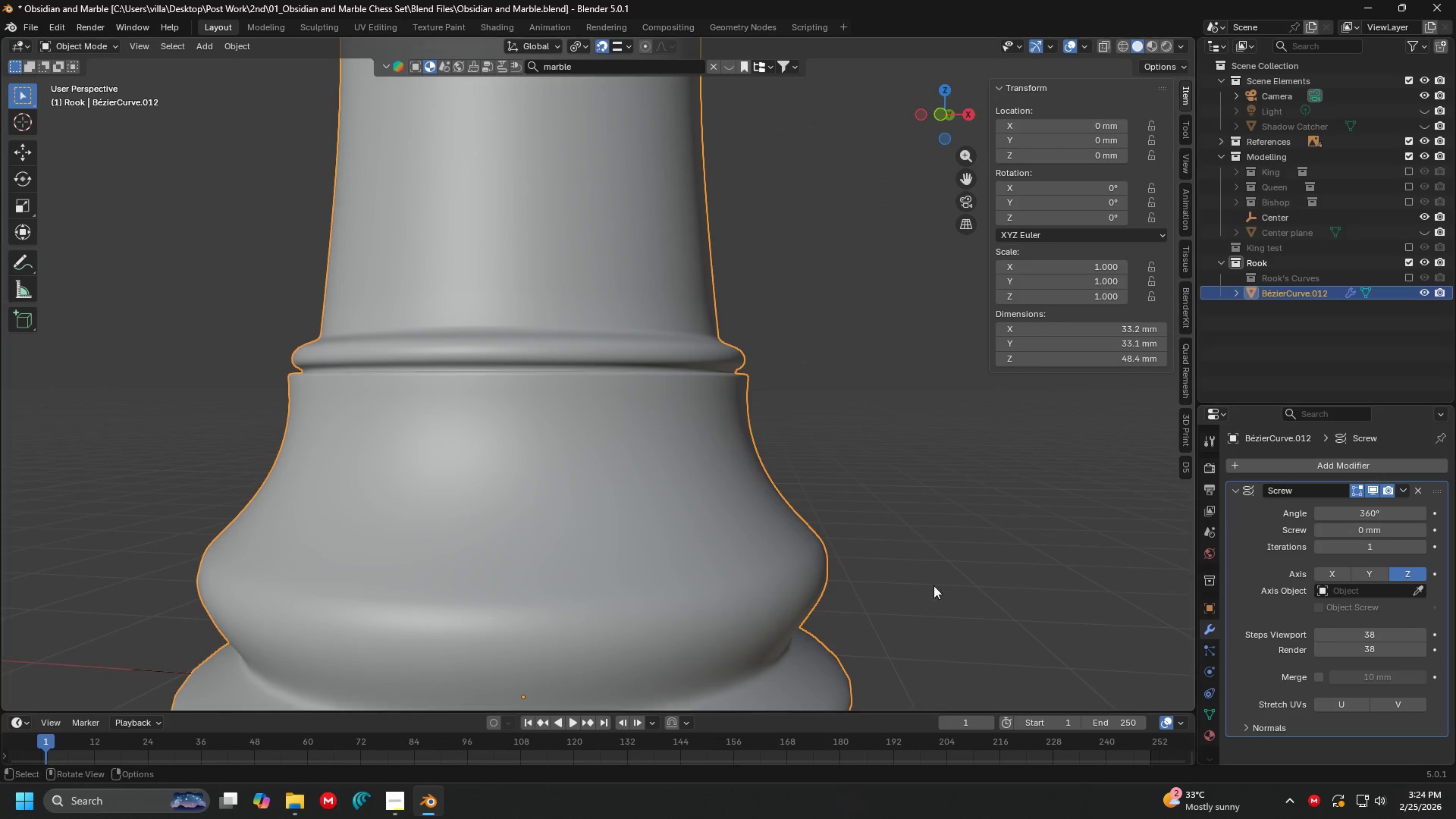 
key(Shift+ShiftLeft)
 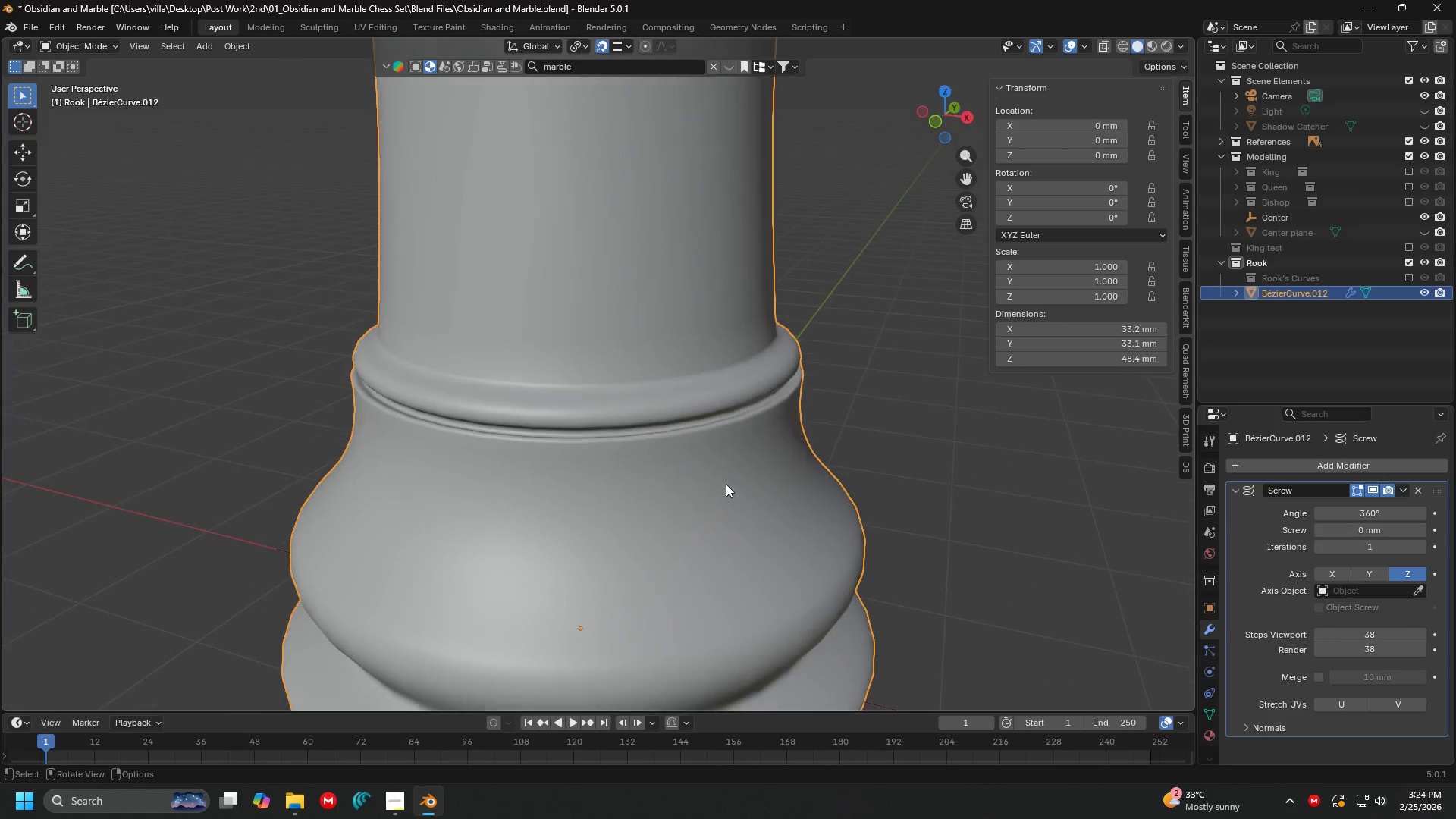 
key(Shift+ShiftLeft)
 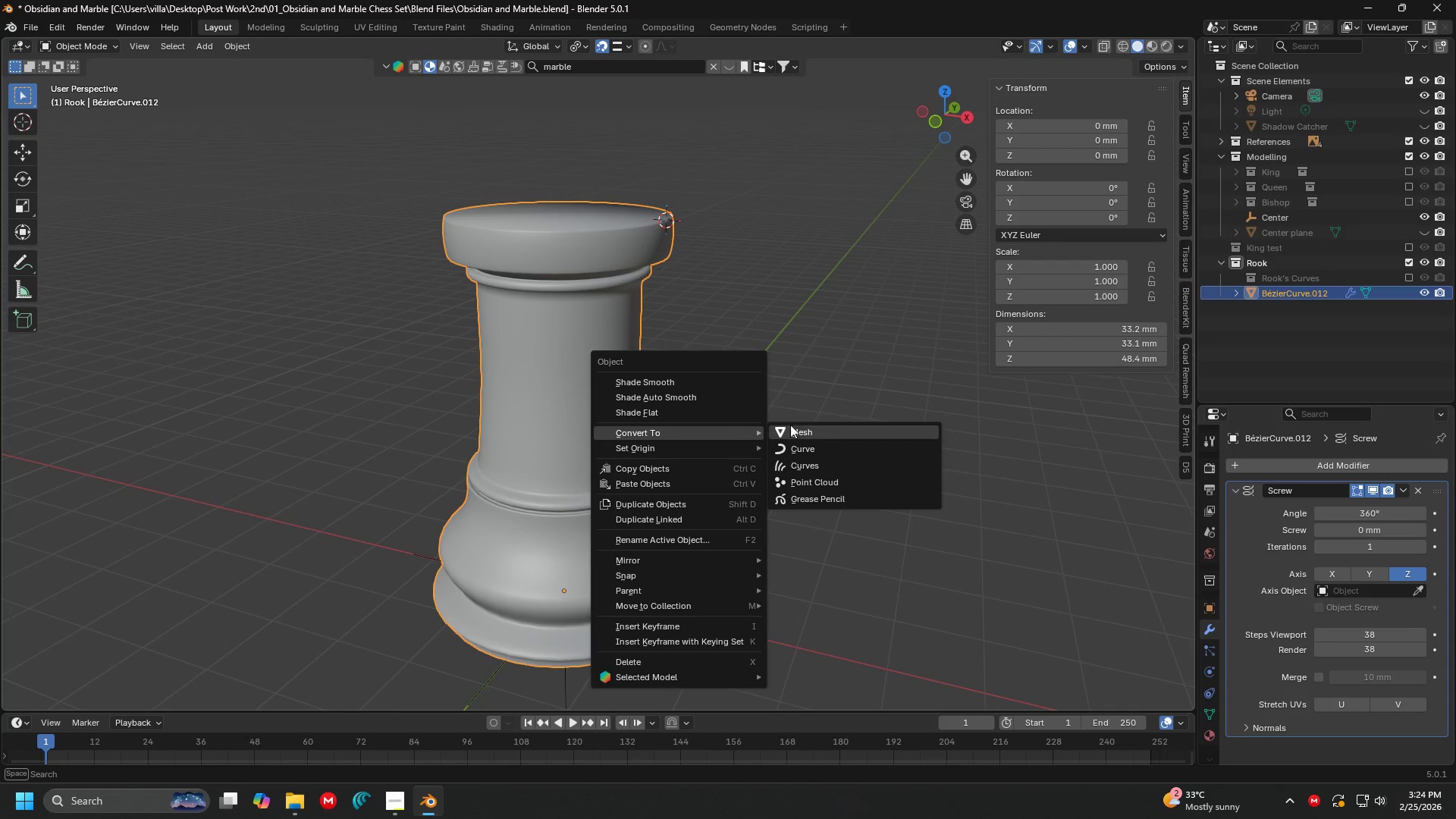 
scroll: coordinate [792, 441], scroll_direction: down, amount: 5.0
 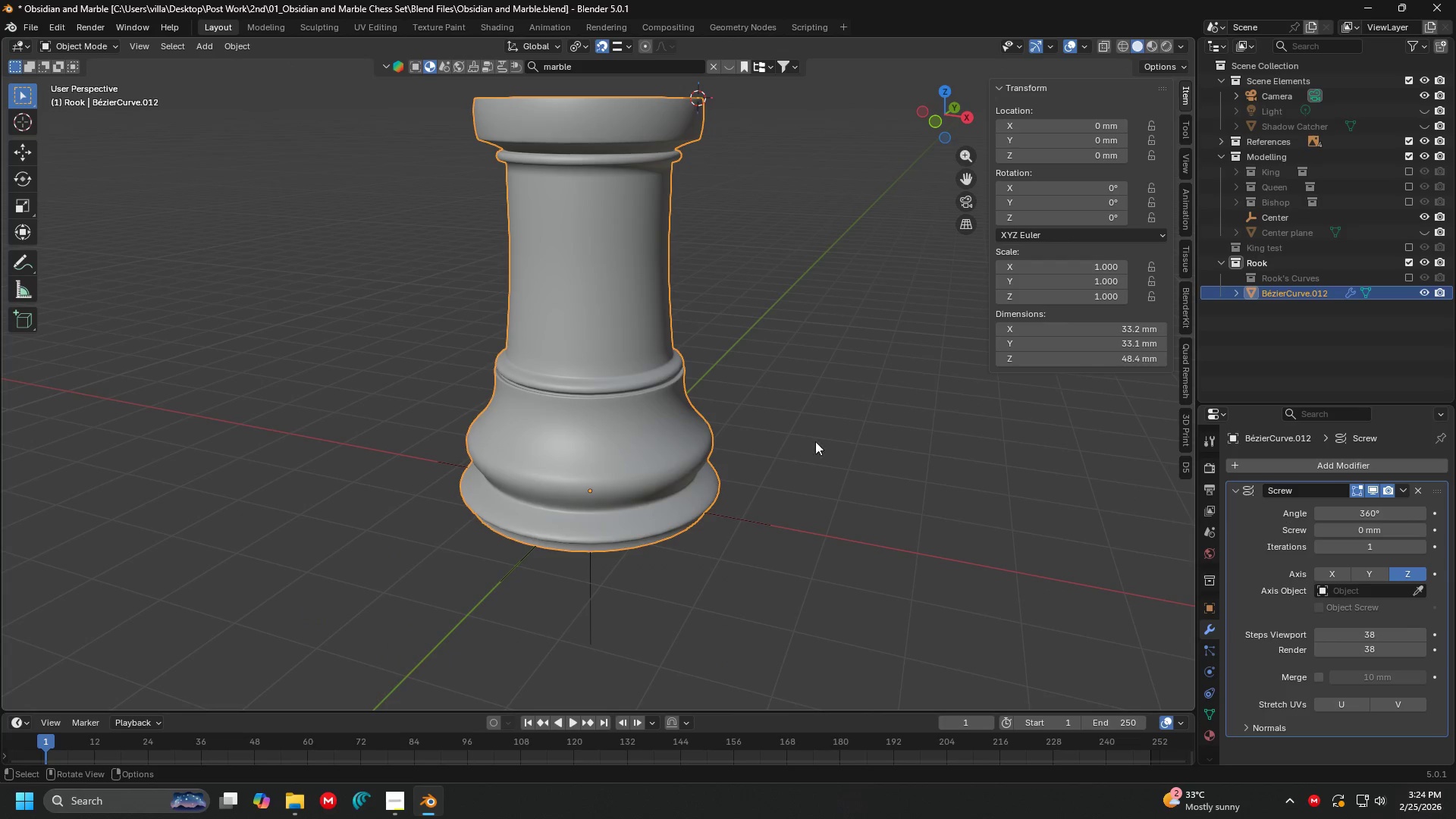 
left_click([844, 422])
 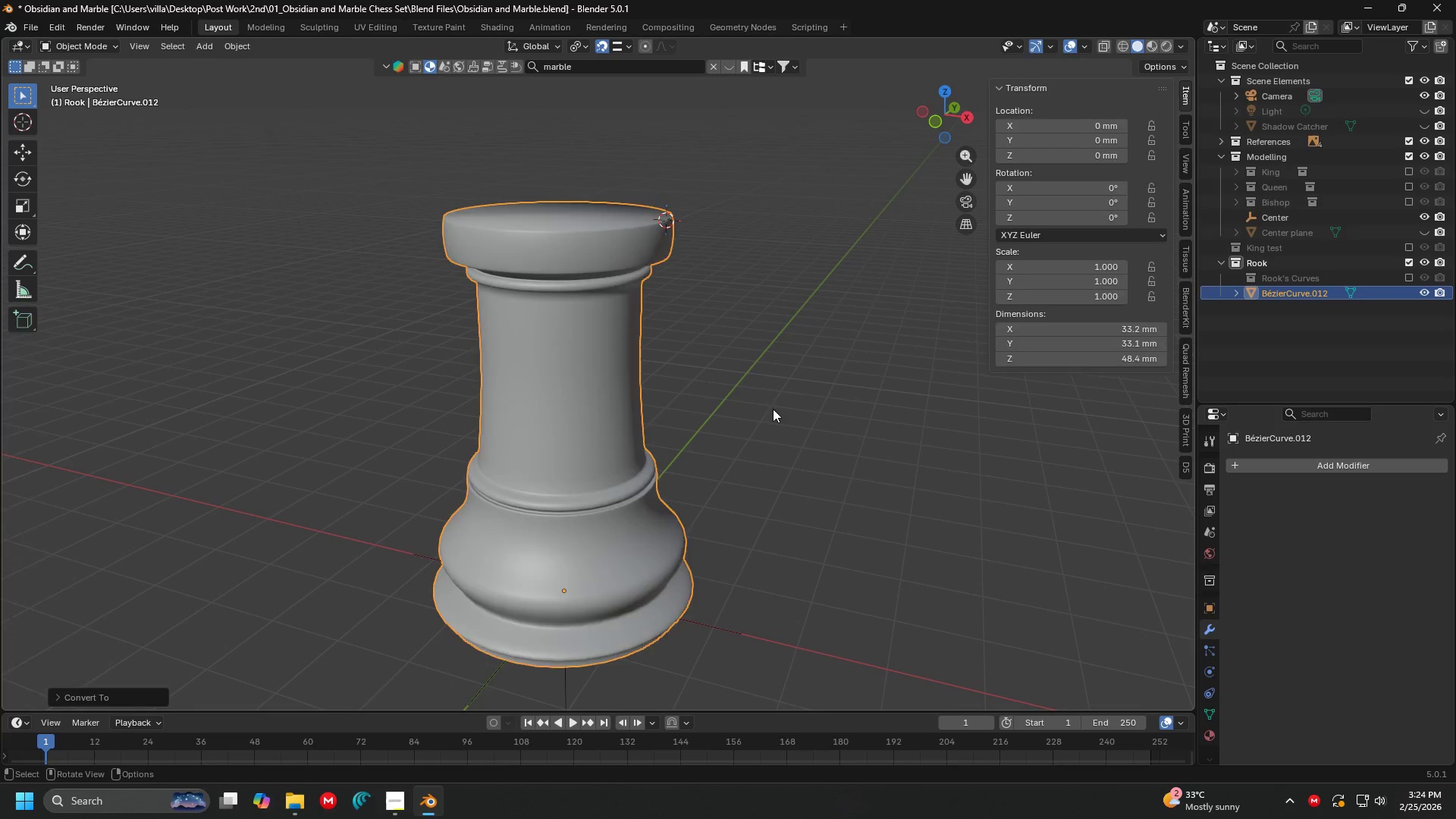 
key(Tab)
 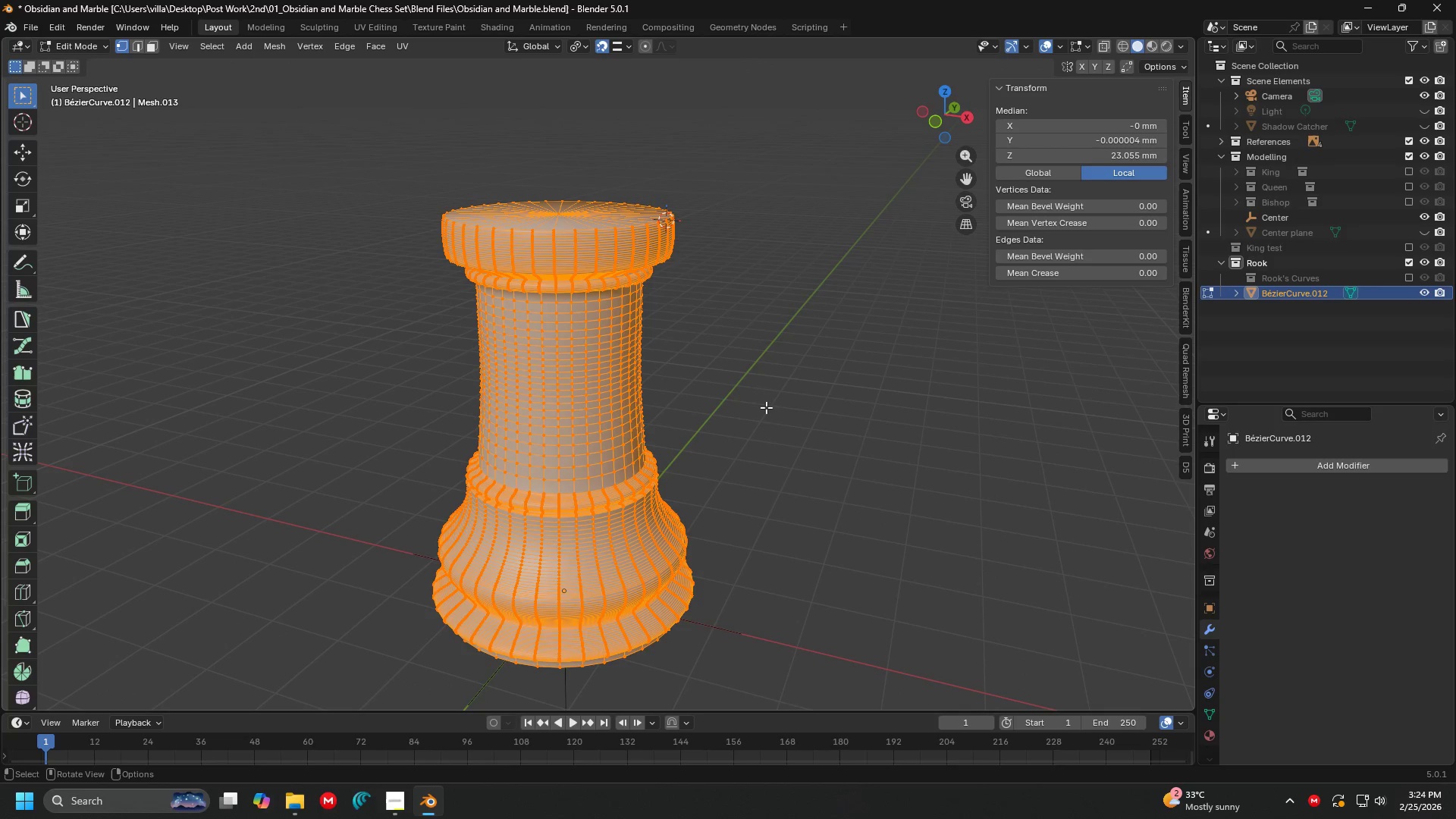 
key(A)
 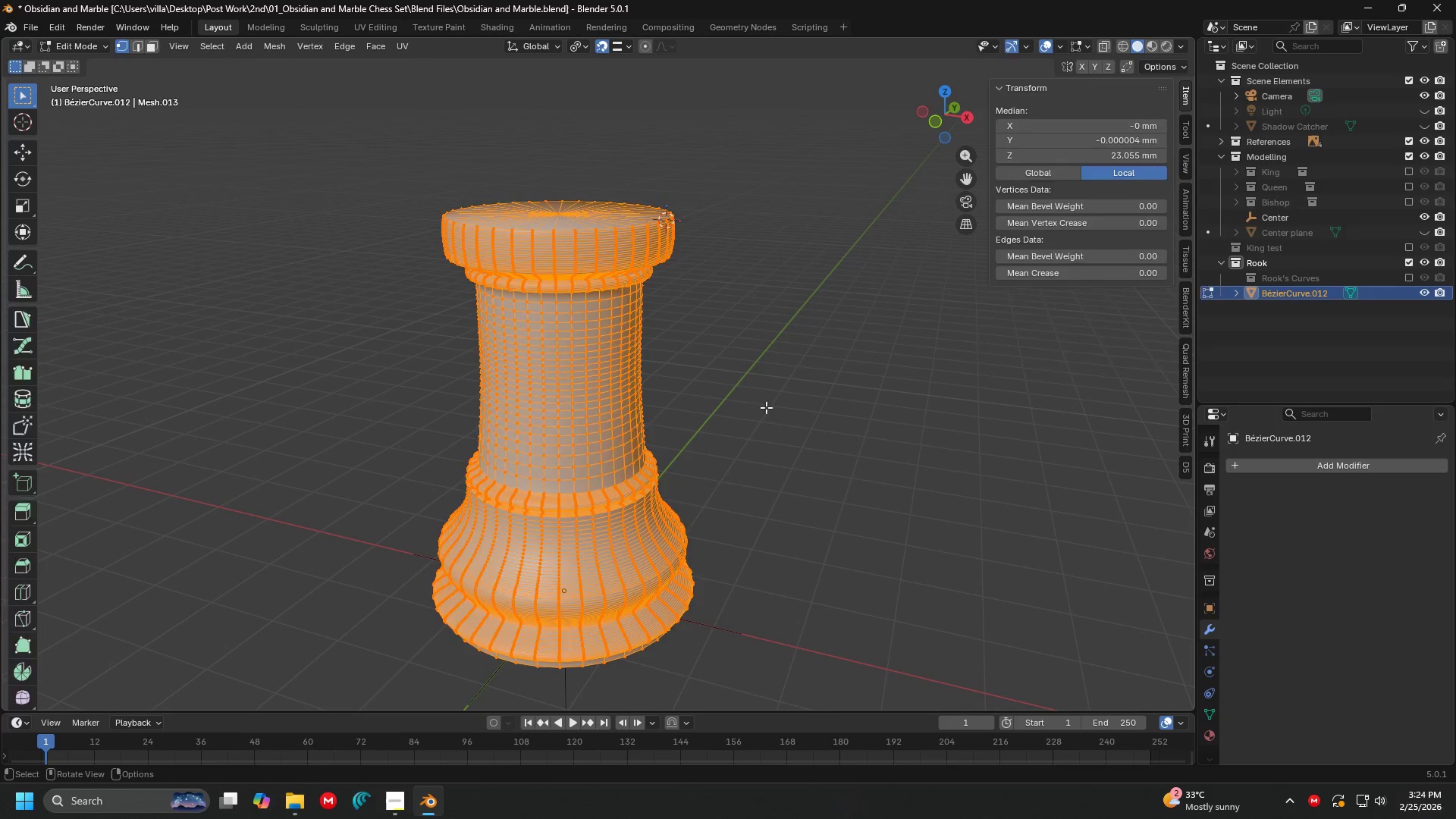 
key(Tab)
 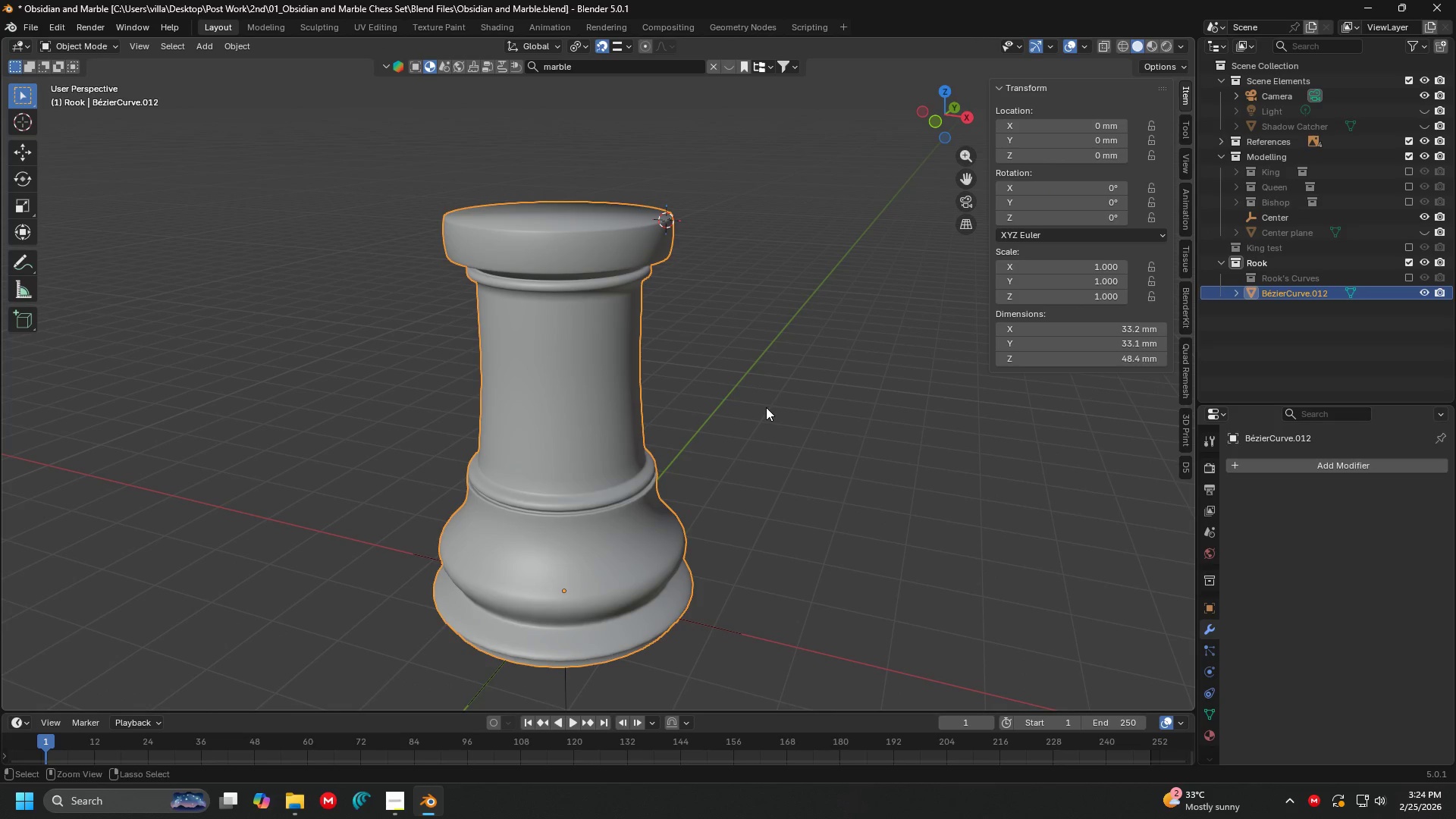 
key(Control+ControlLeft)
 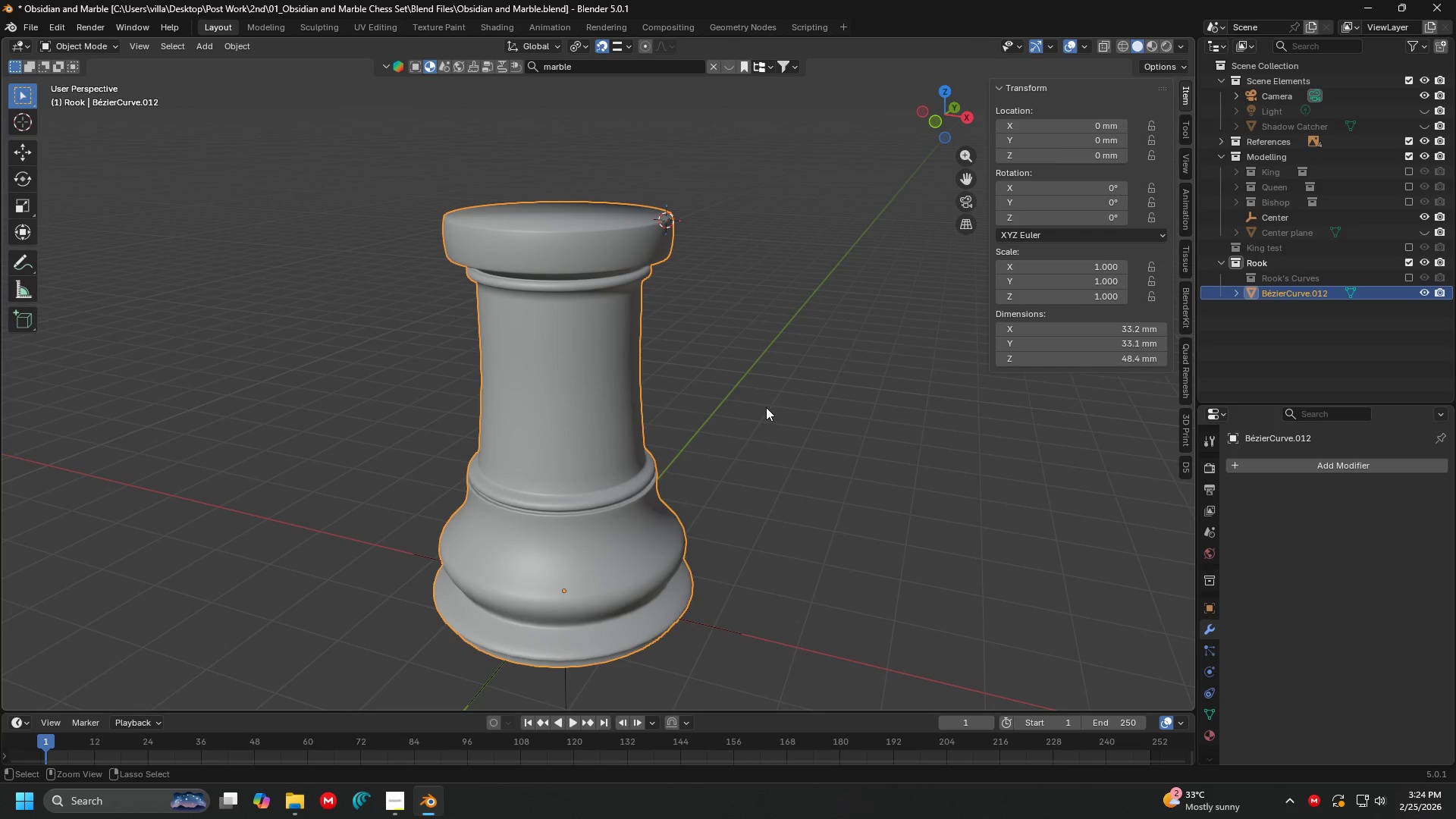 
key(Control+A)
 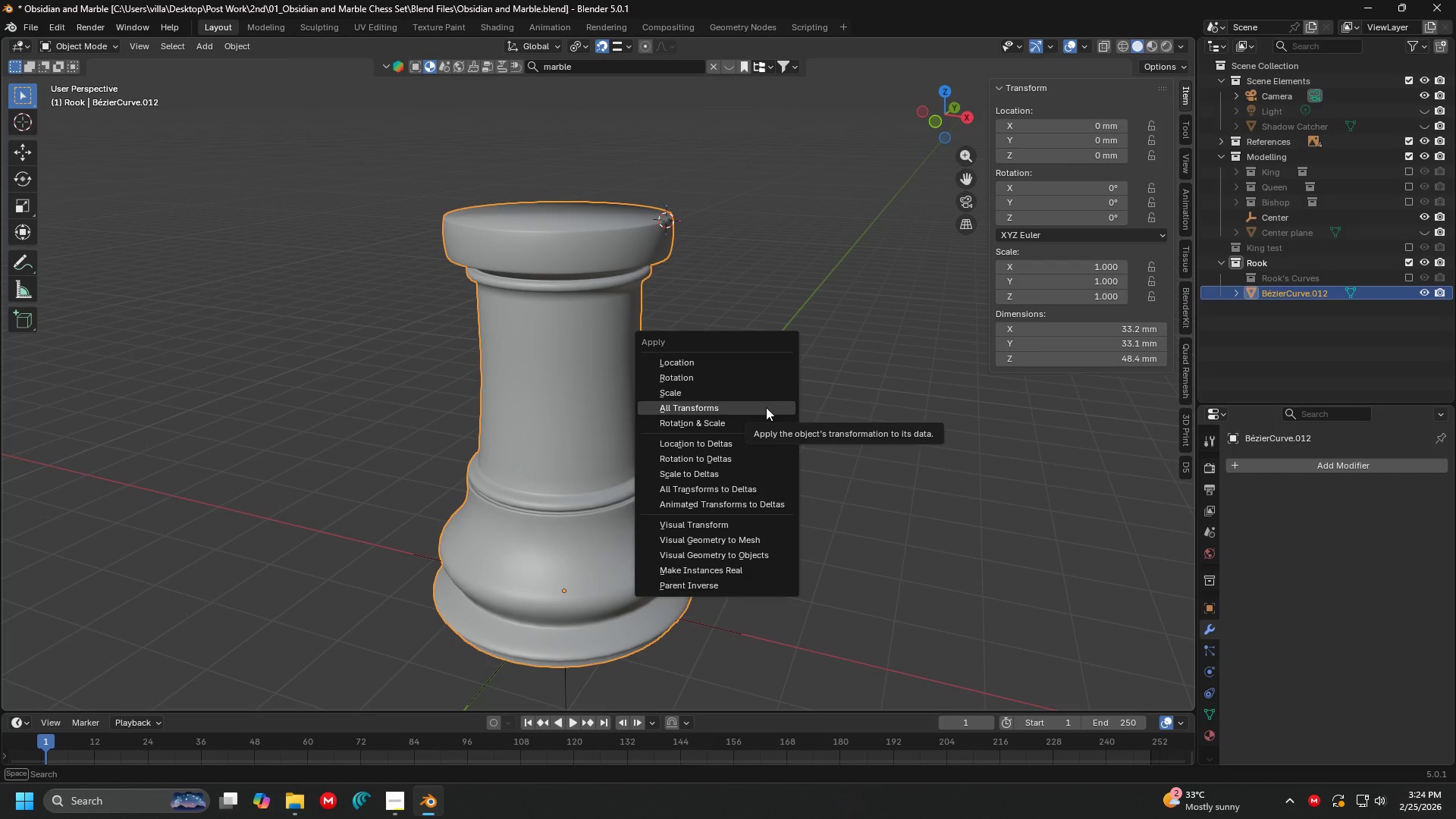 
wait(10.67)
 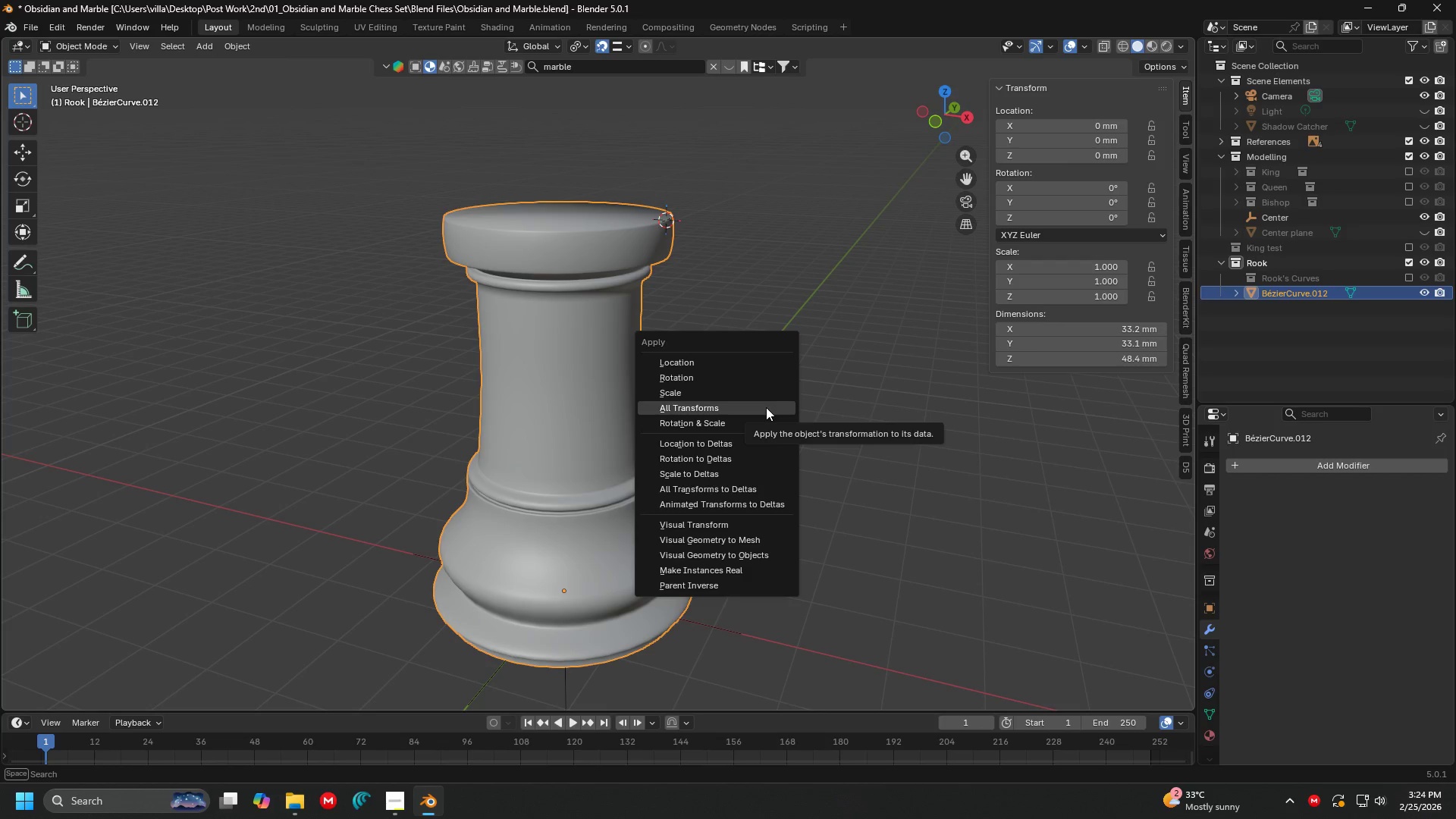 
left_click([801, 262])
 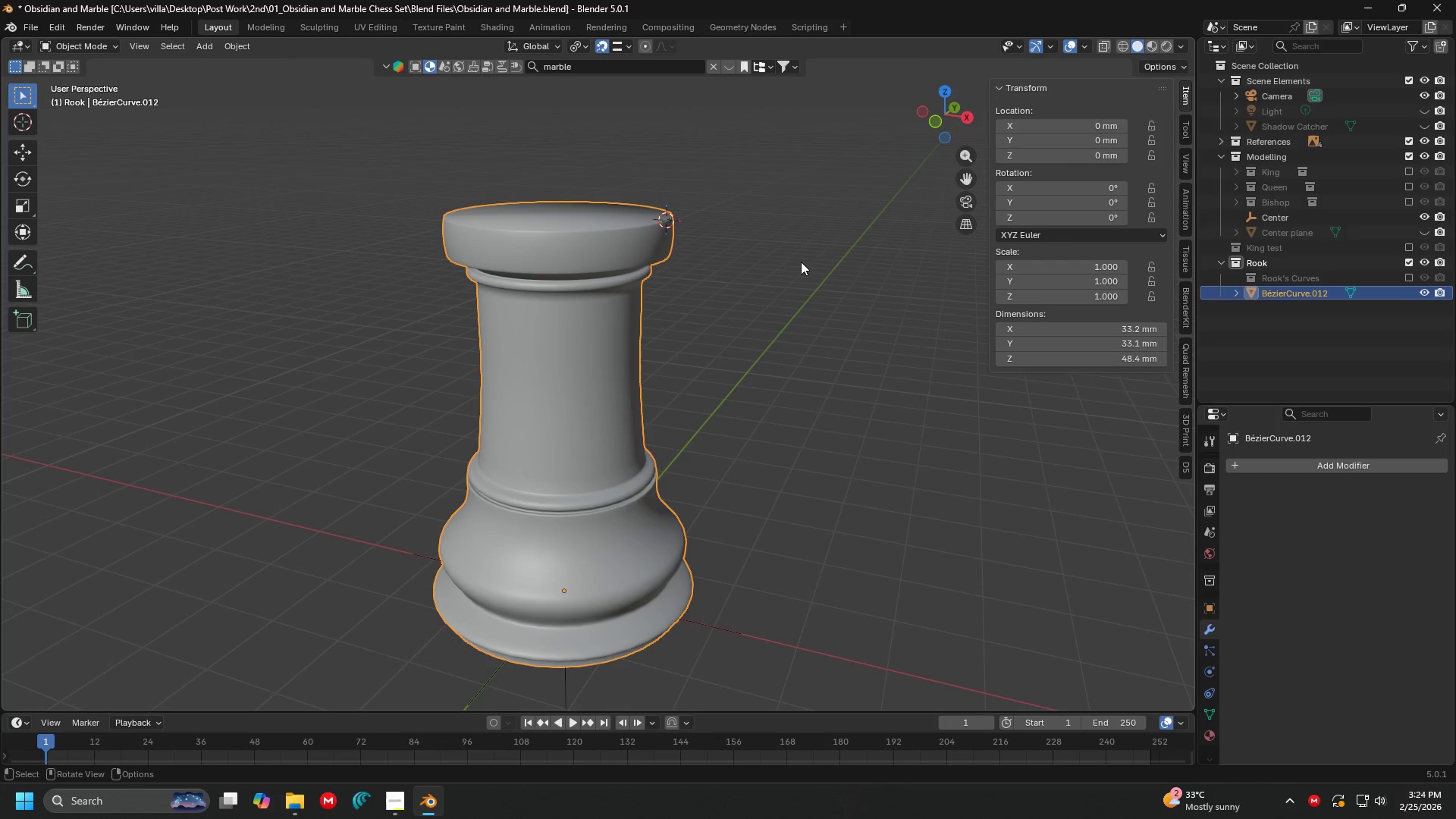 
key(Escape)
 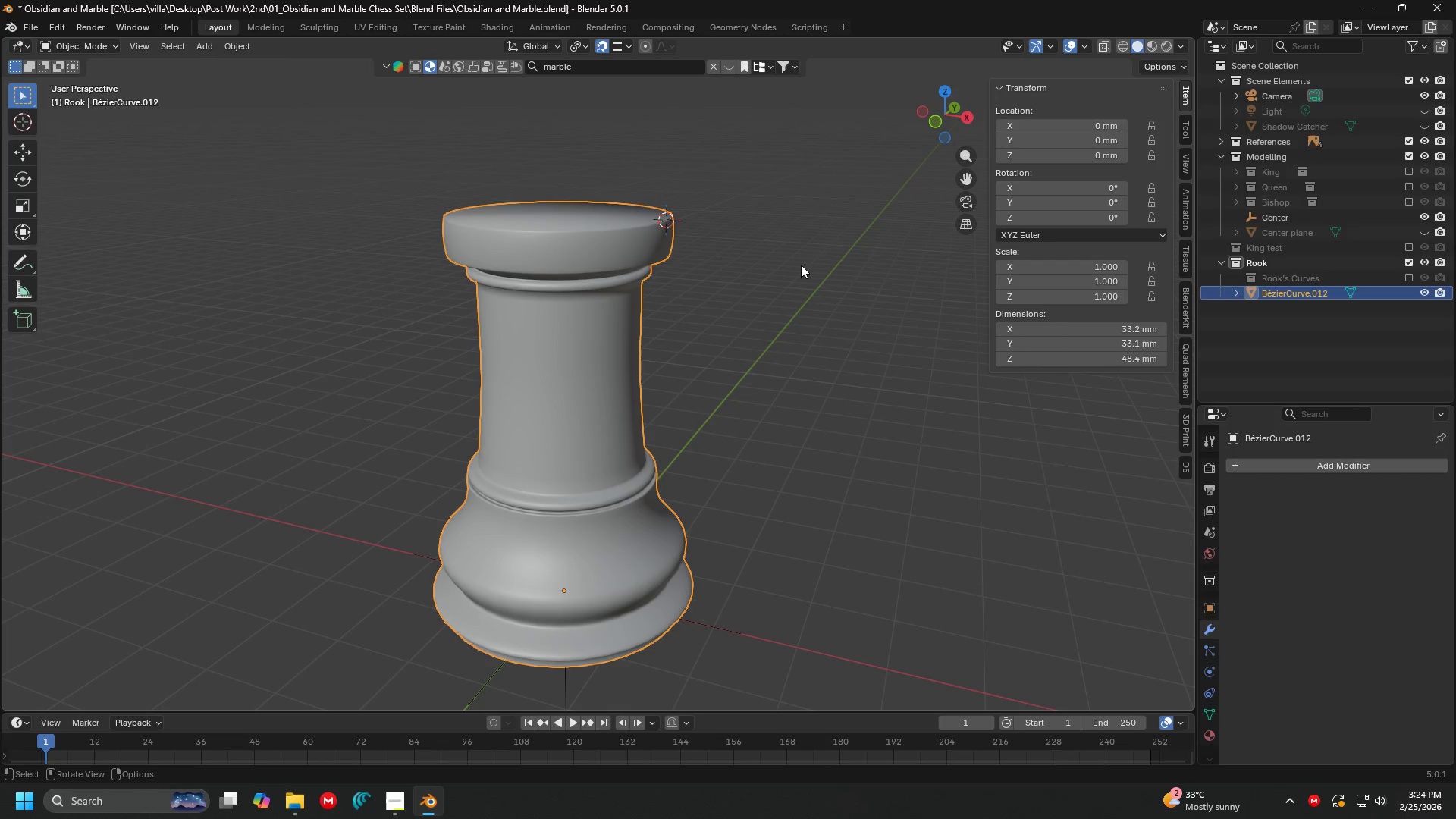 
key(Control+Z)
 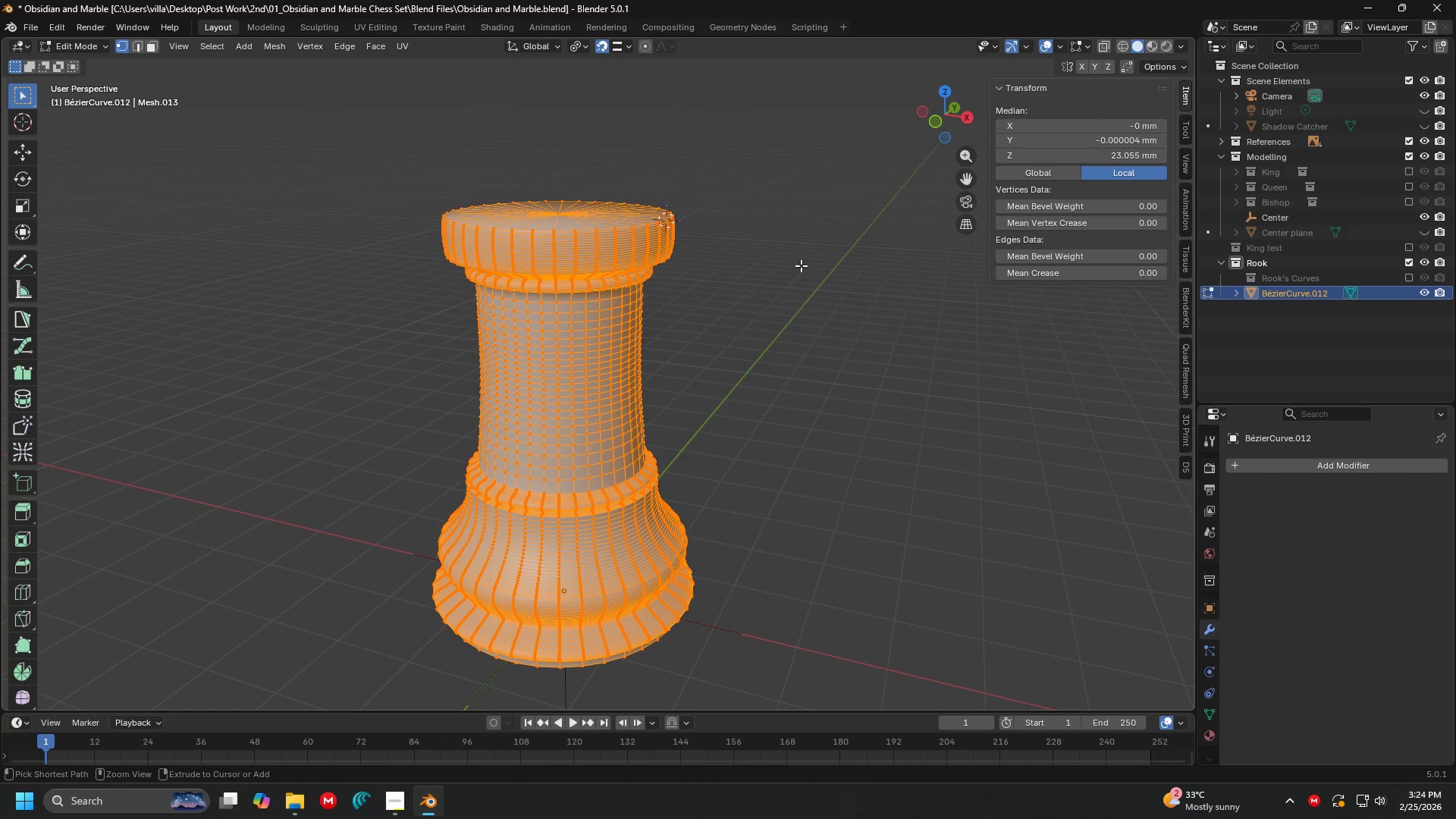 
key(Control+Z)
 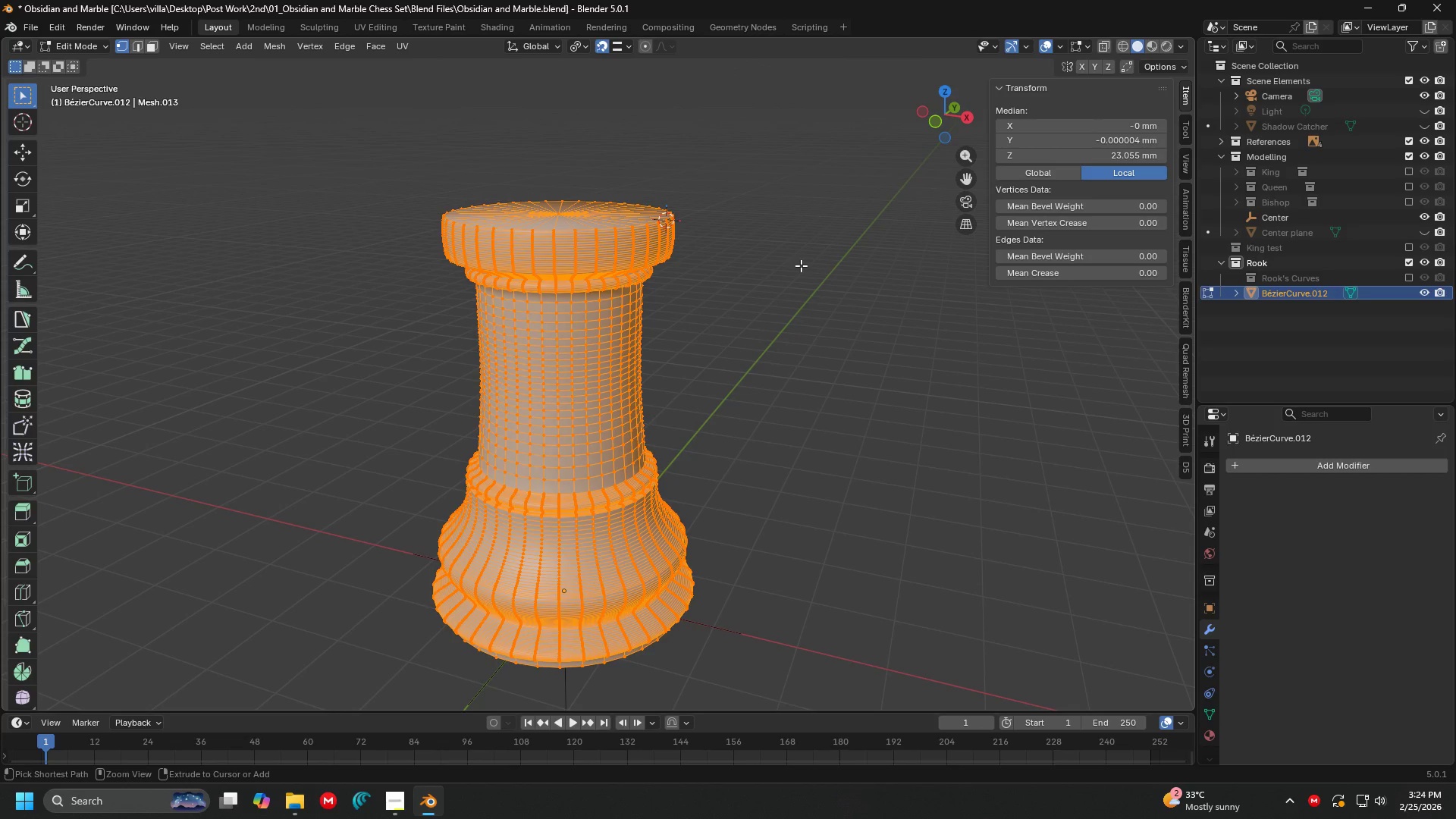 
key(Control+Z)
 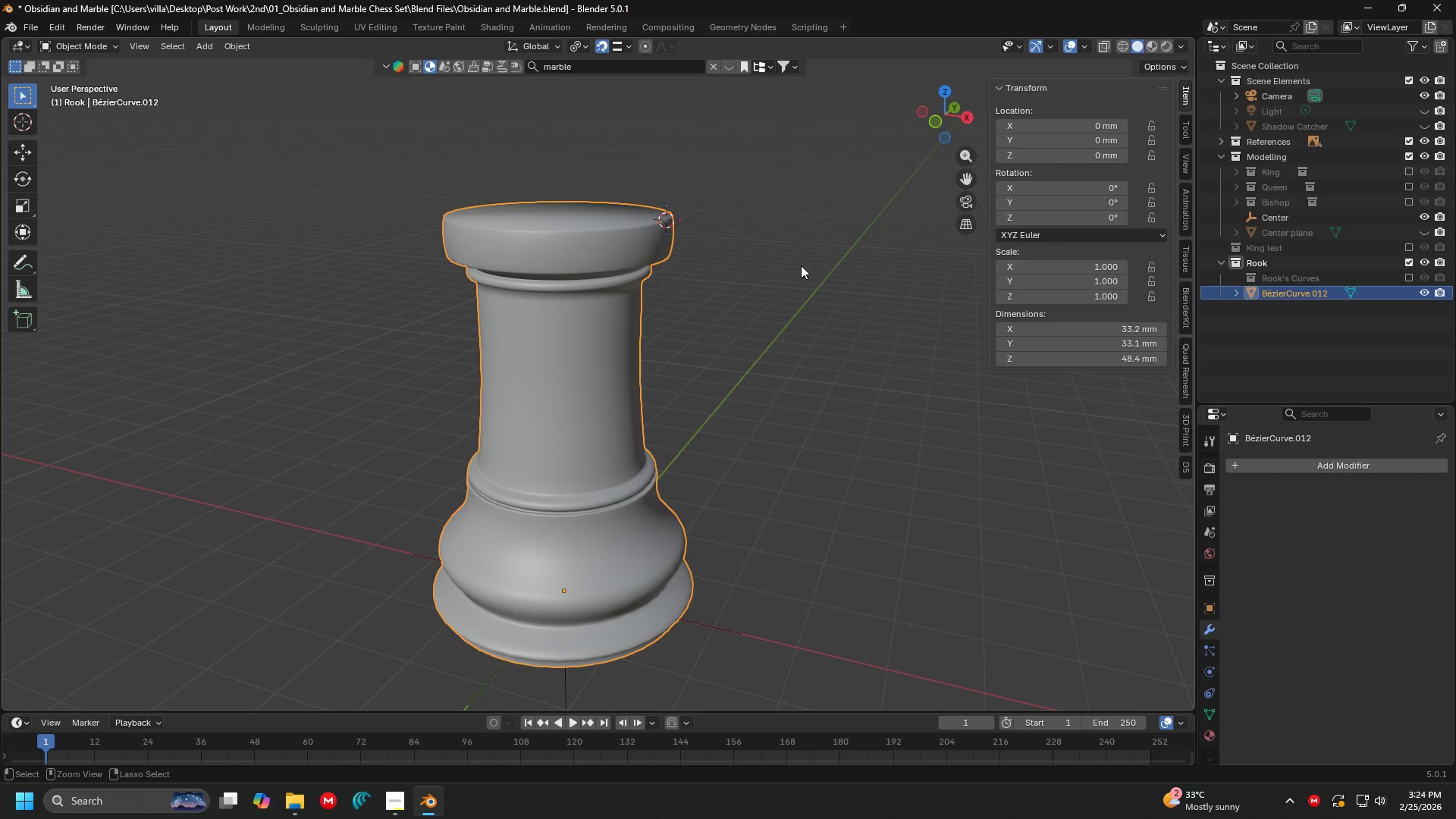 
key(Control+Z)
 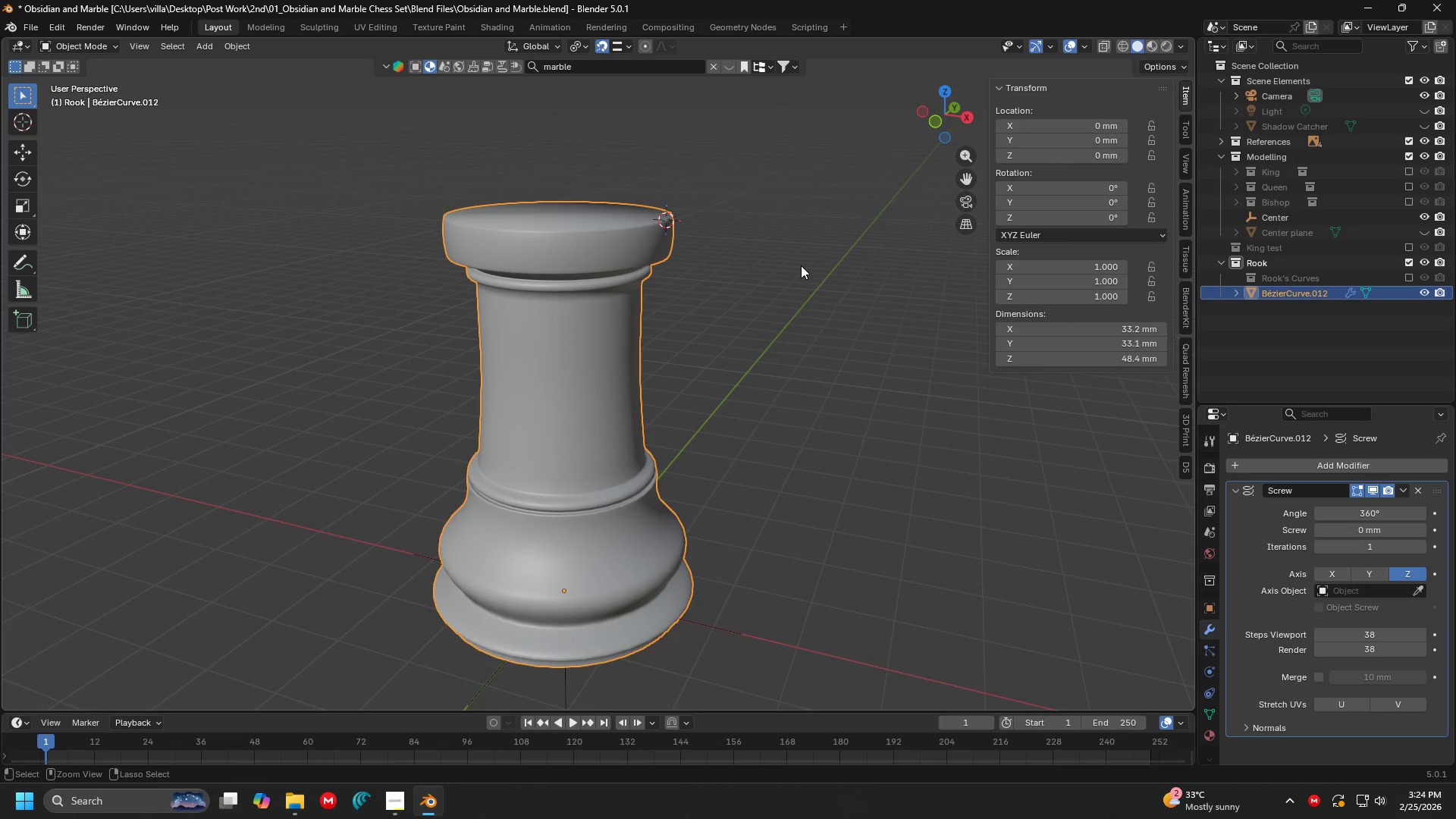 
key(Control+Z)
 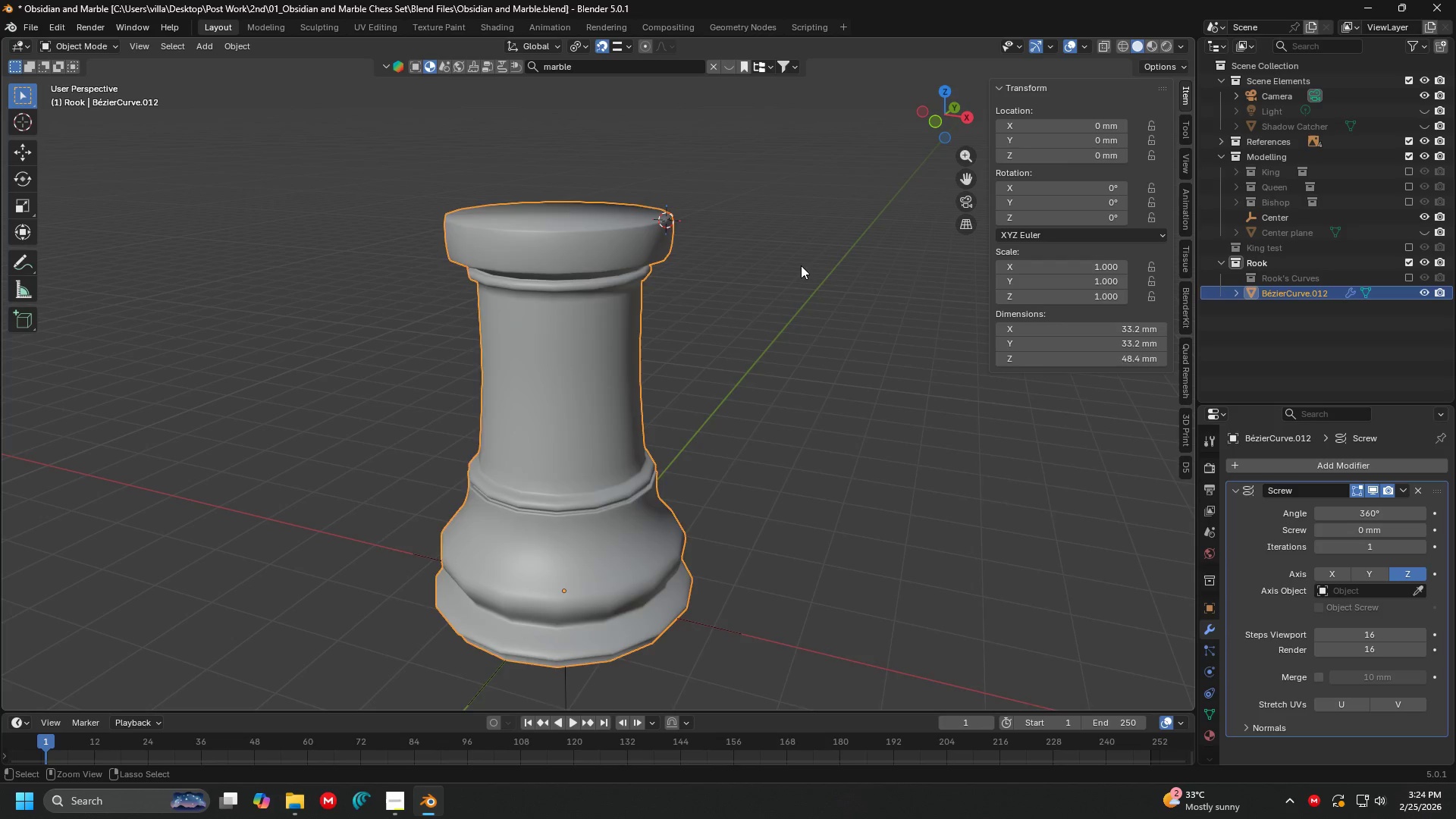 
key(Control+Z)
 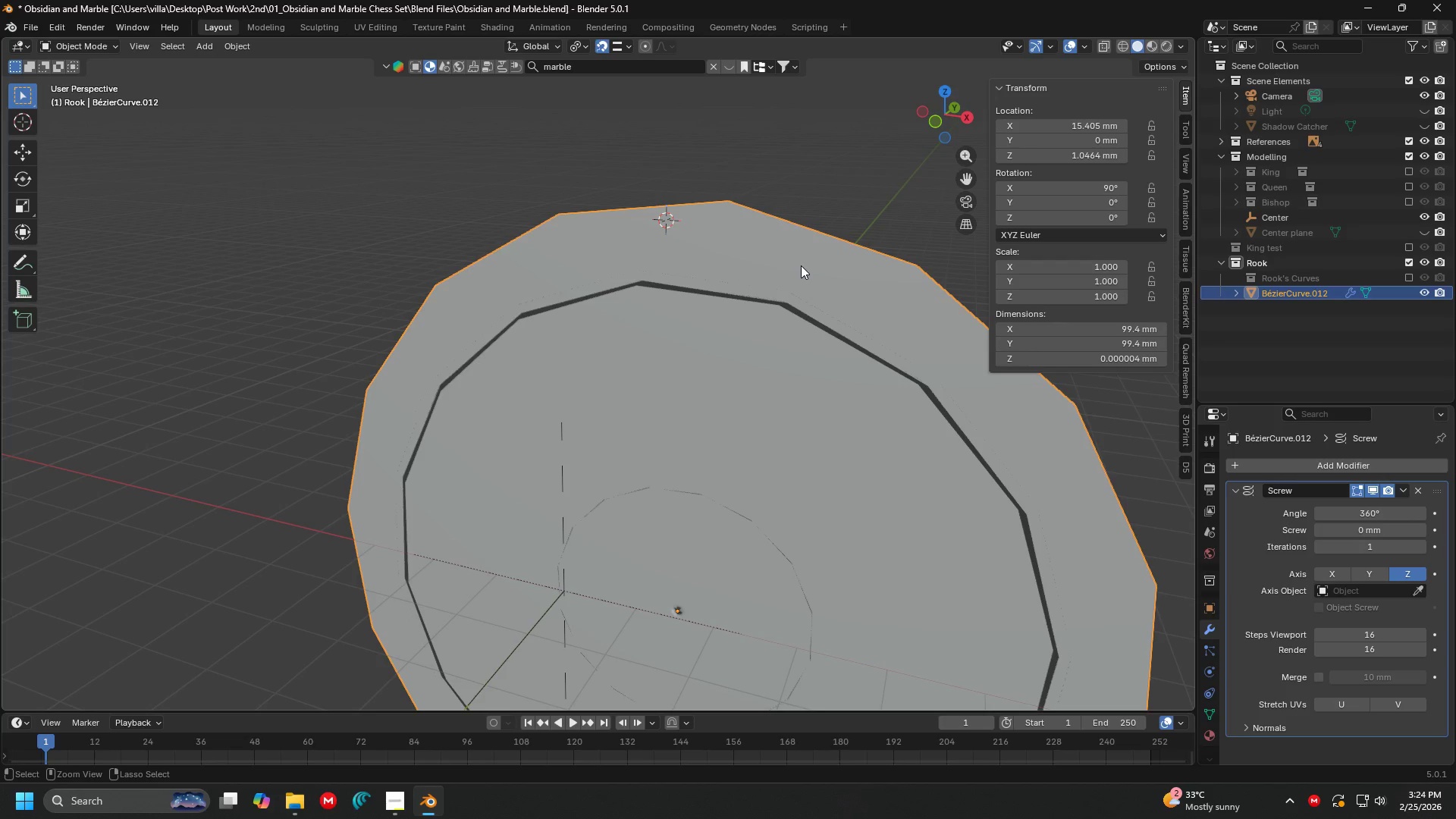 
key(Control+Z)
 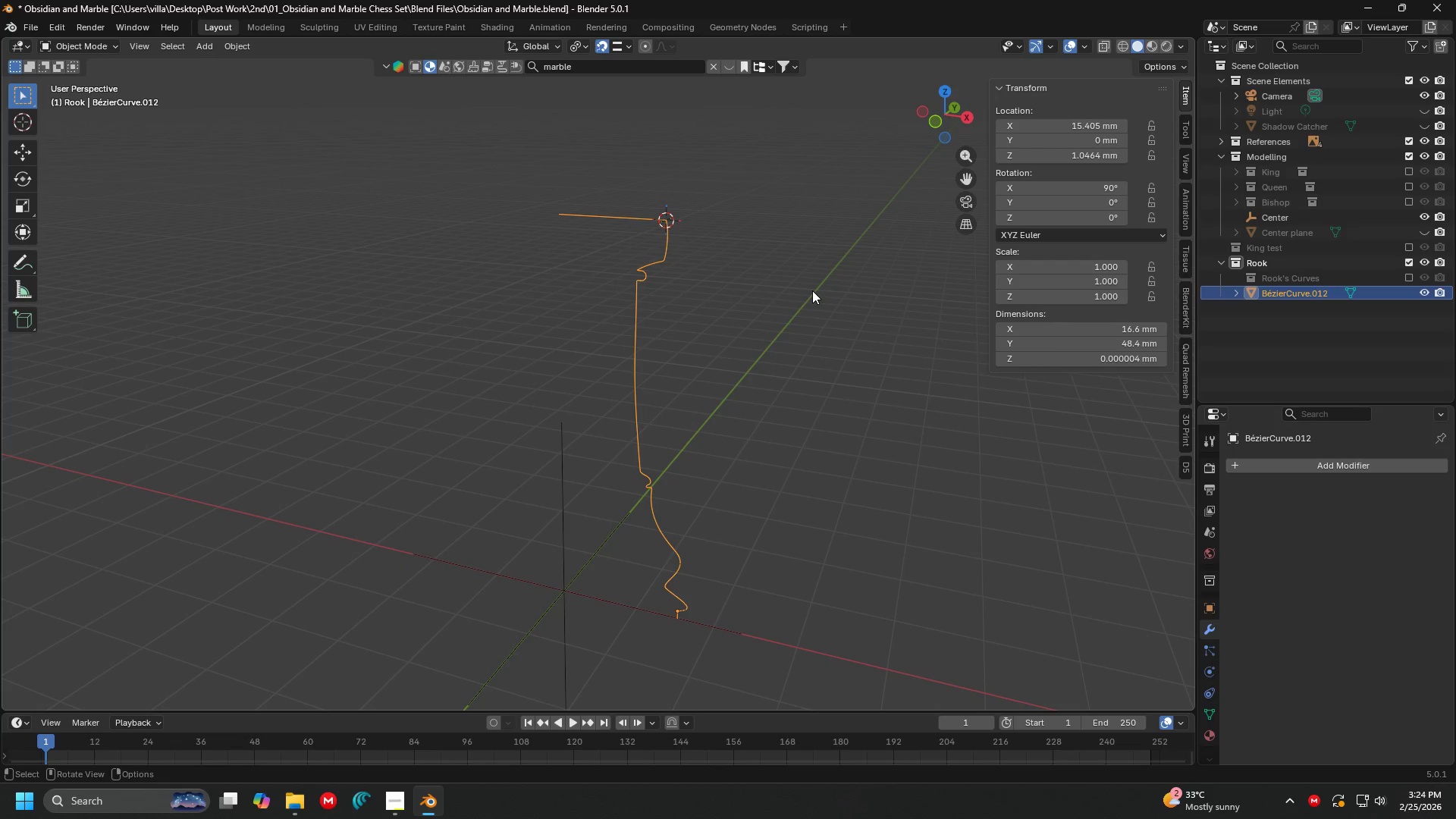 
key(Shift+ShiftLeft)
 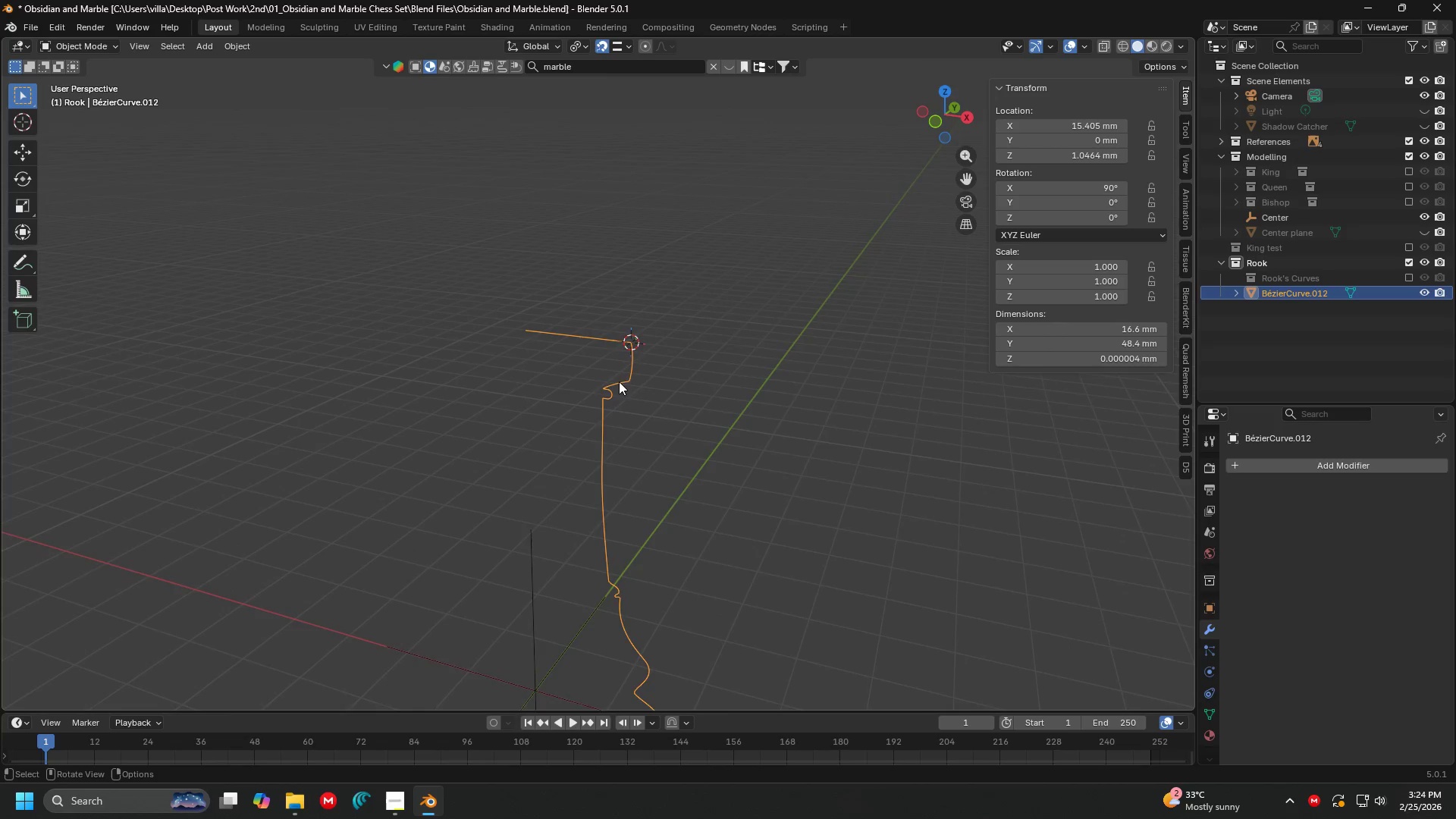 
scroll: coordinate [619, 381], scroll_direction: up, amount: 4.0
 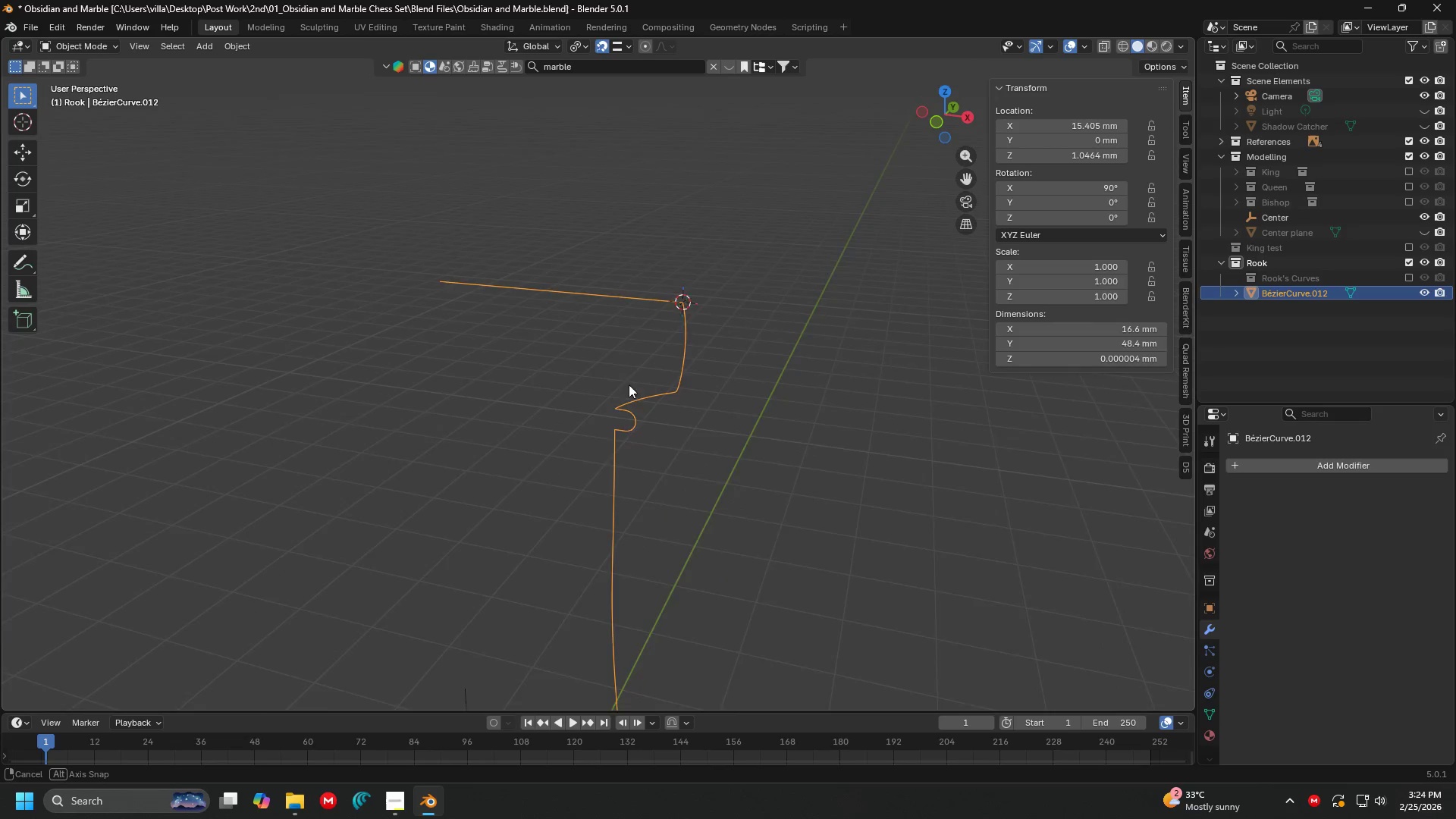 
key(Control+Z)
 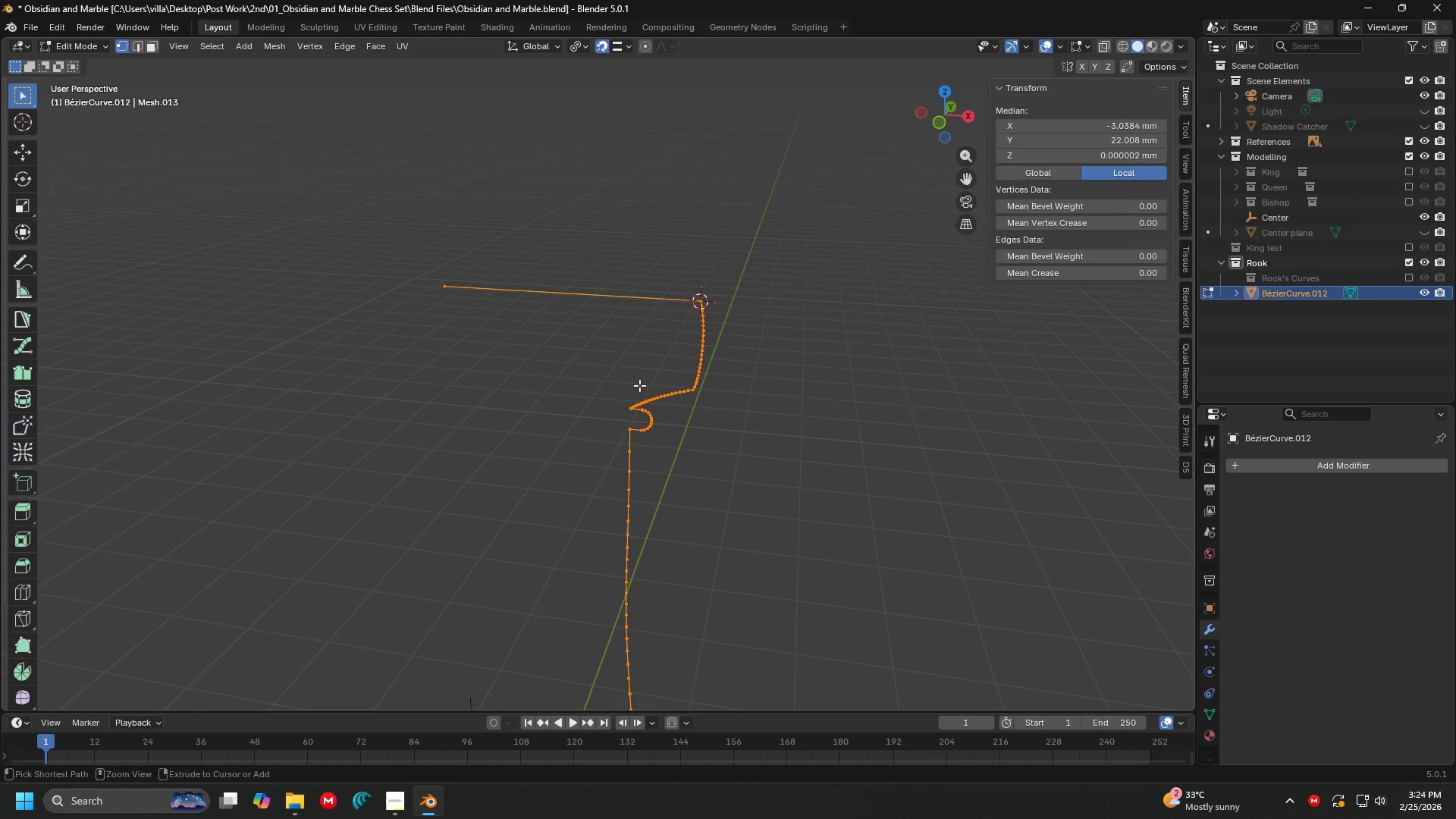 
key(Control+Z)
 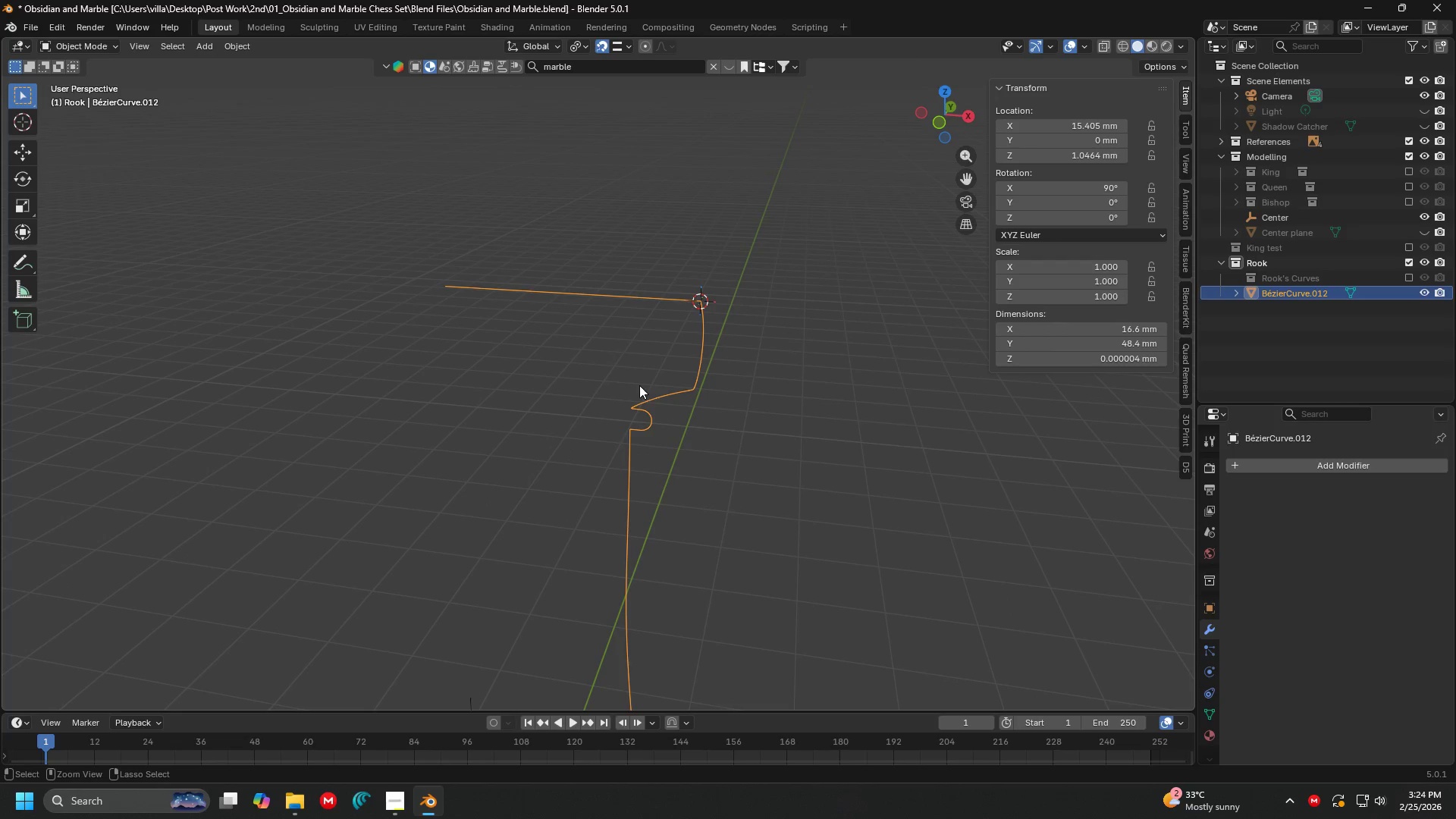 
key(Control+Z)
 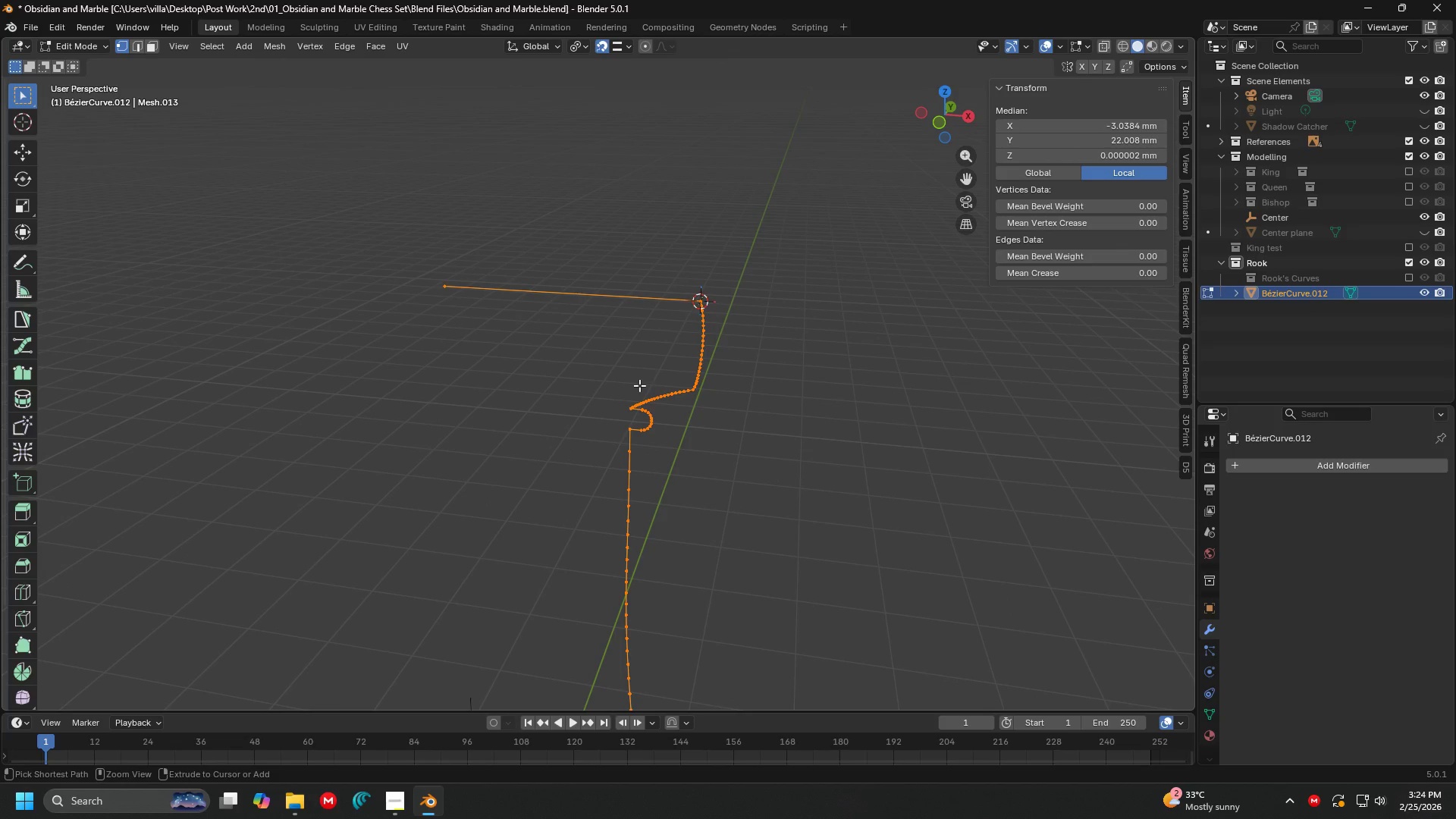 
key(Control+Z)
 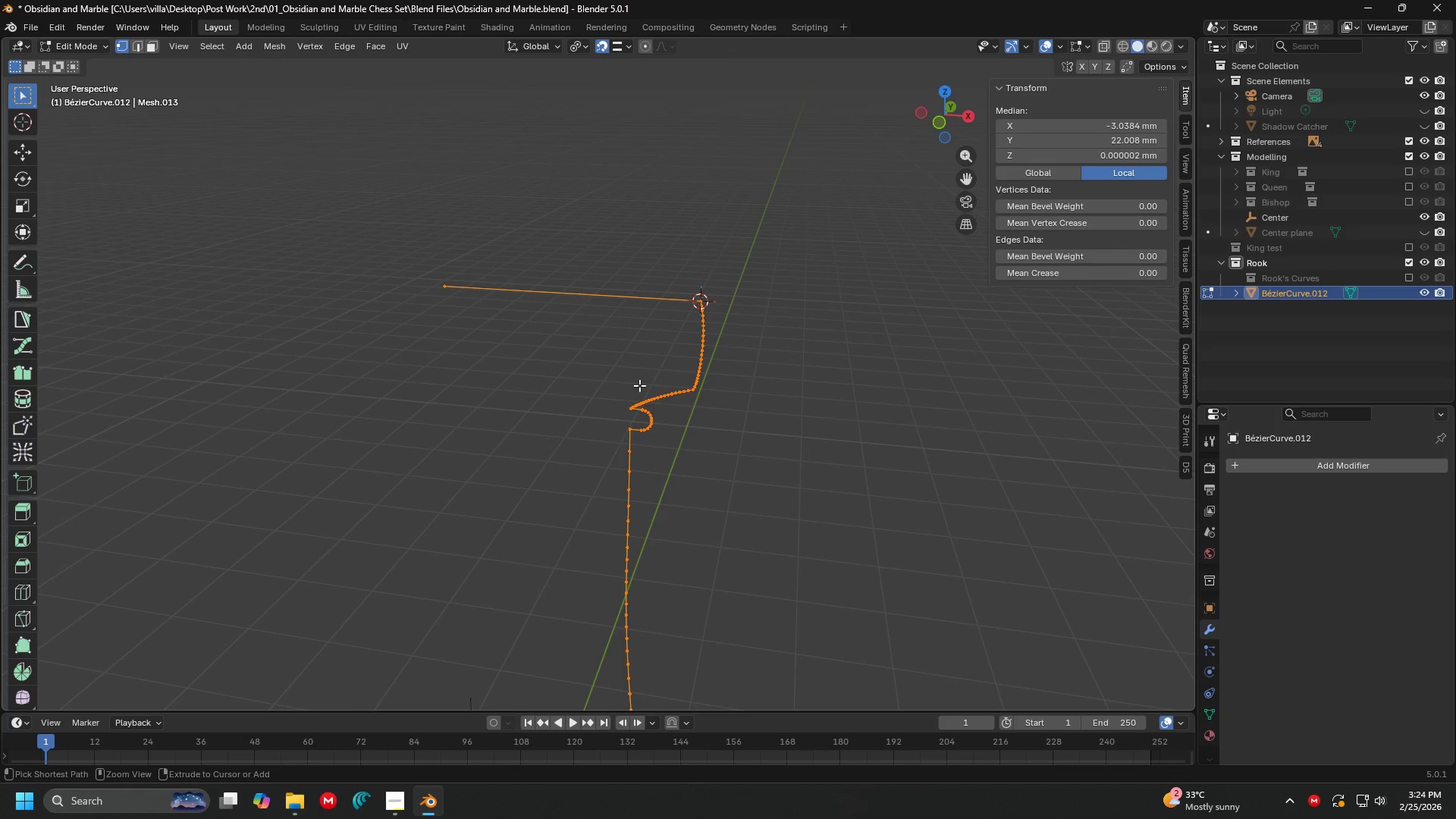 
key(Control+Z)
 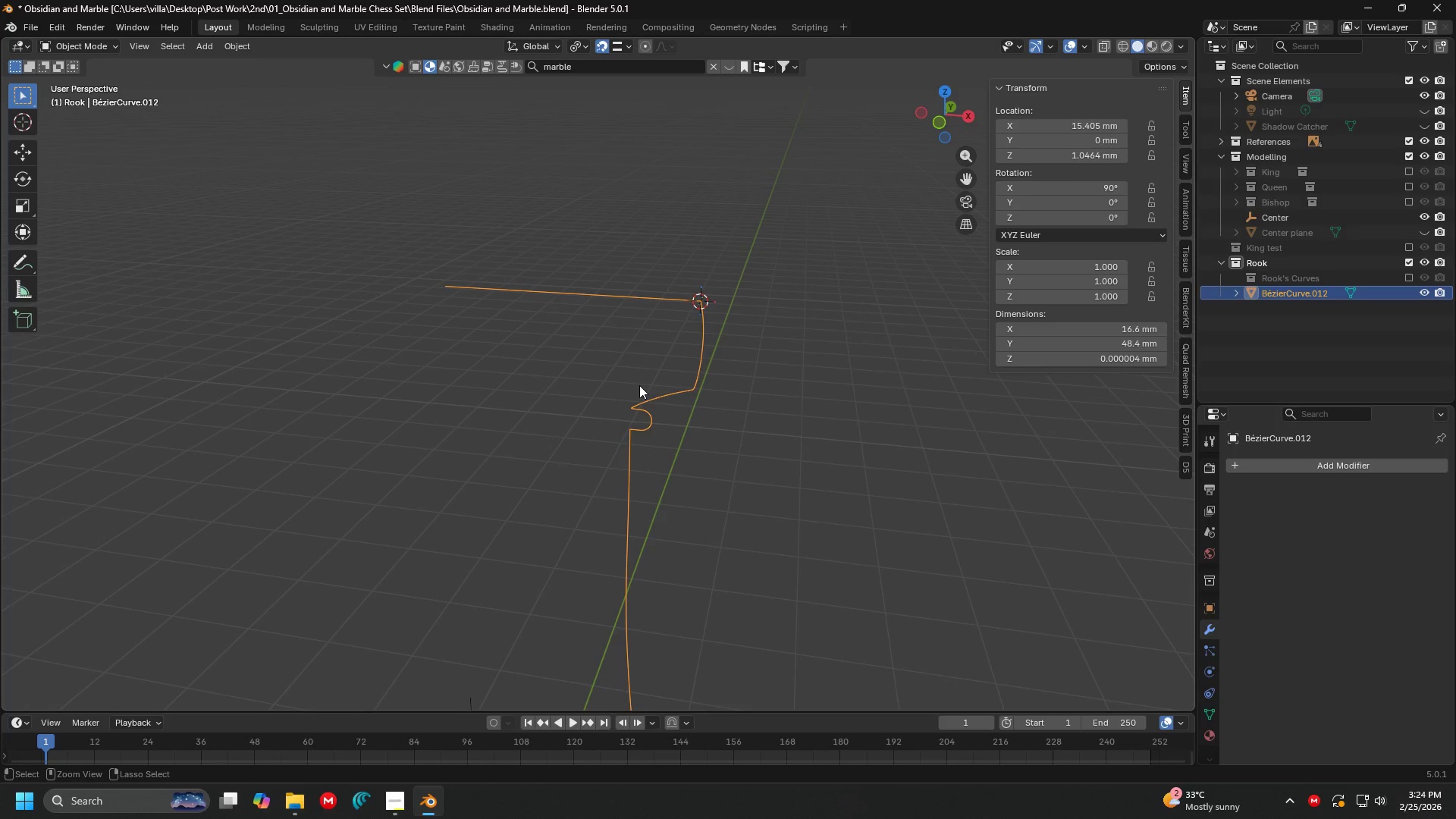 
key(Control+Z)
 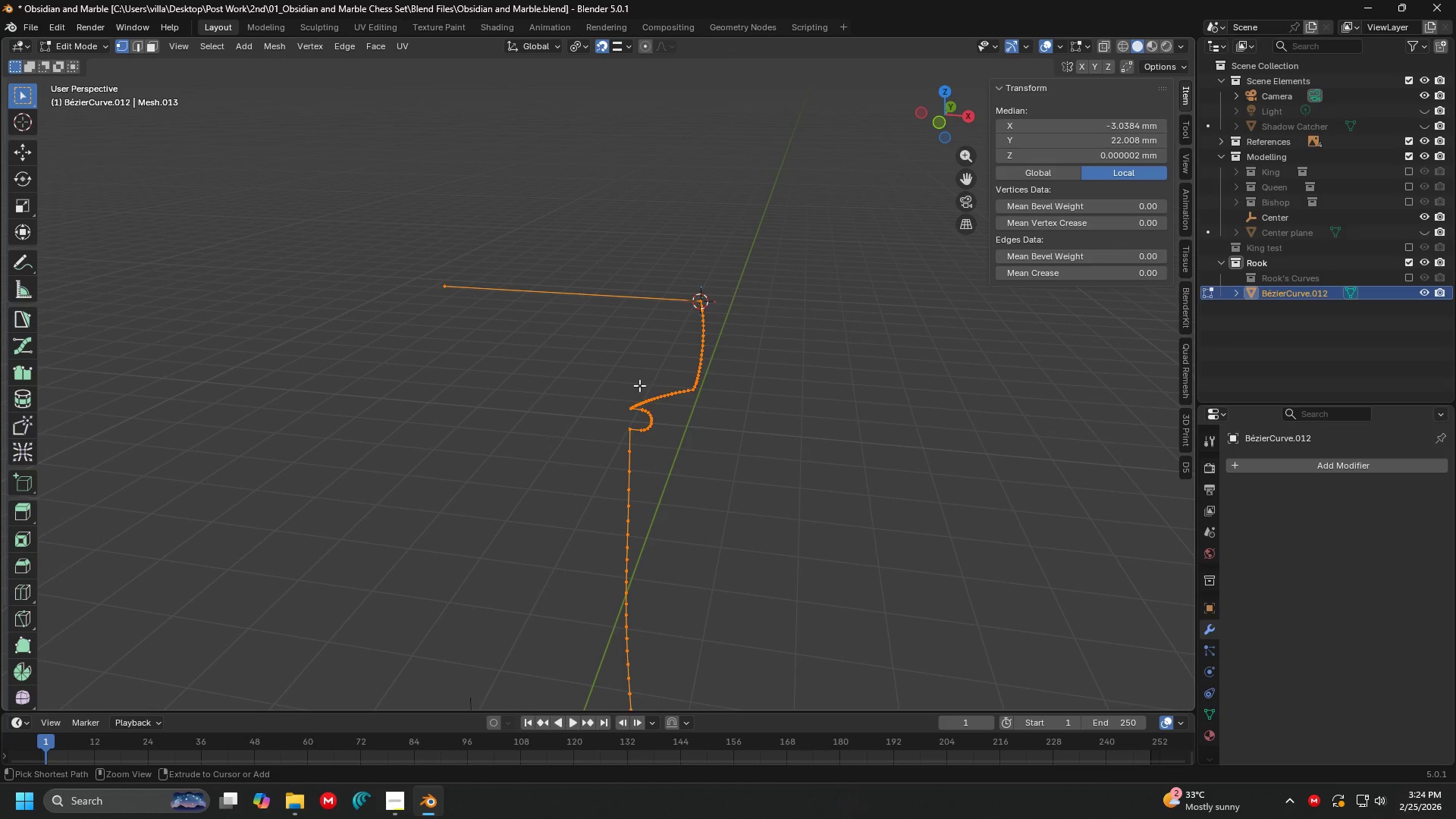 
key(Control+Z)
 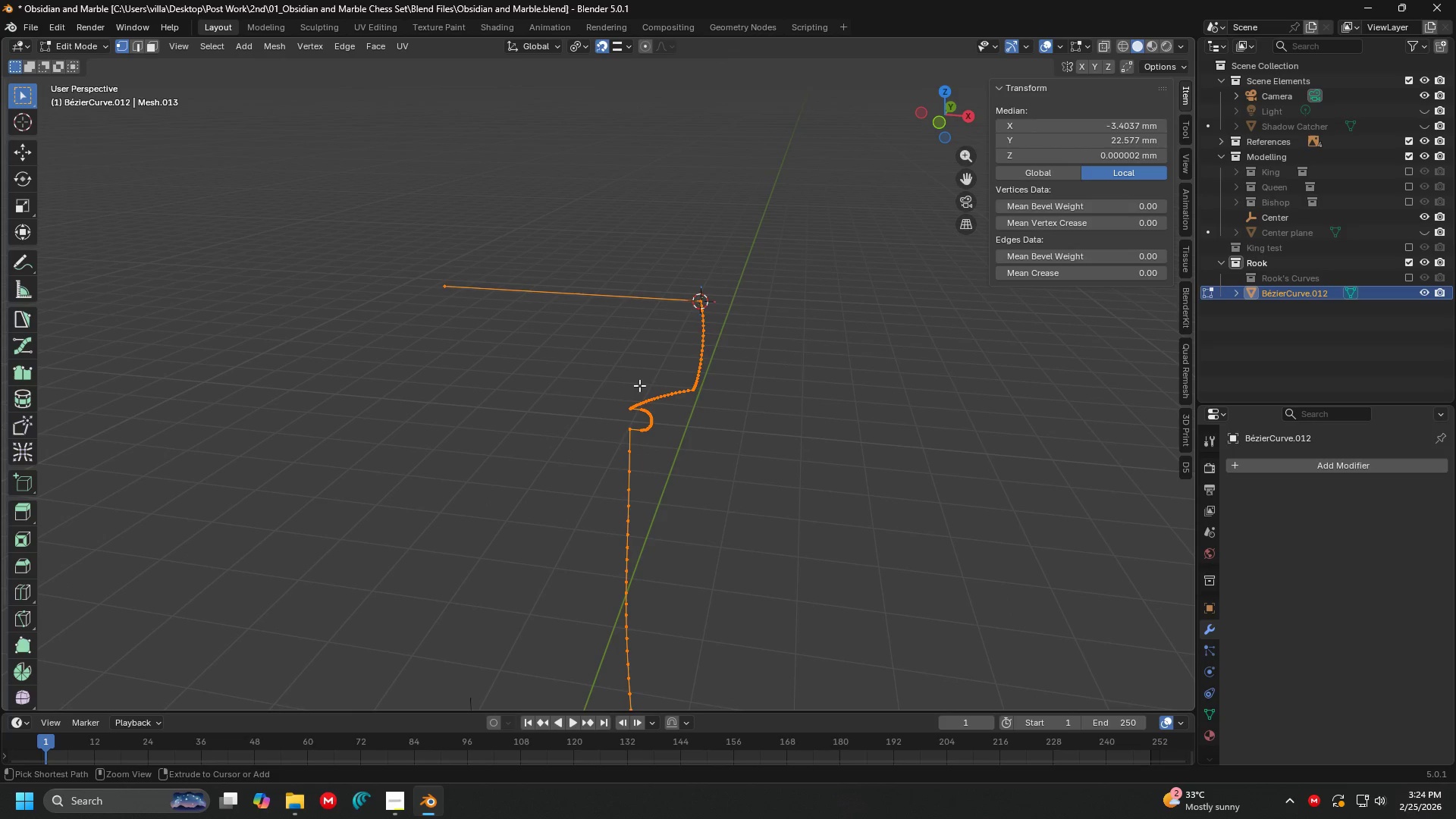 
key(Control+Z)
 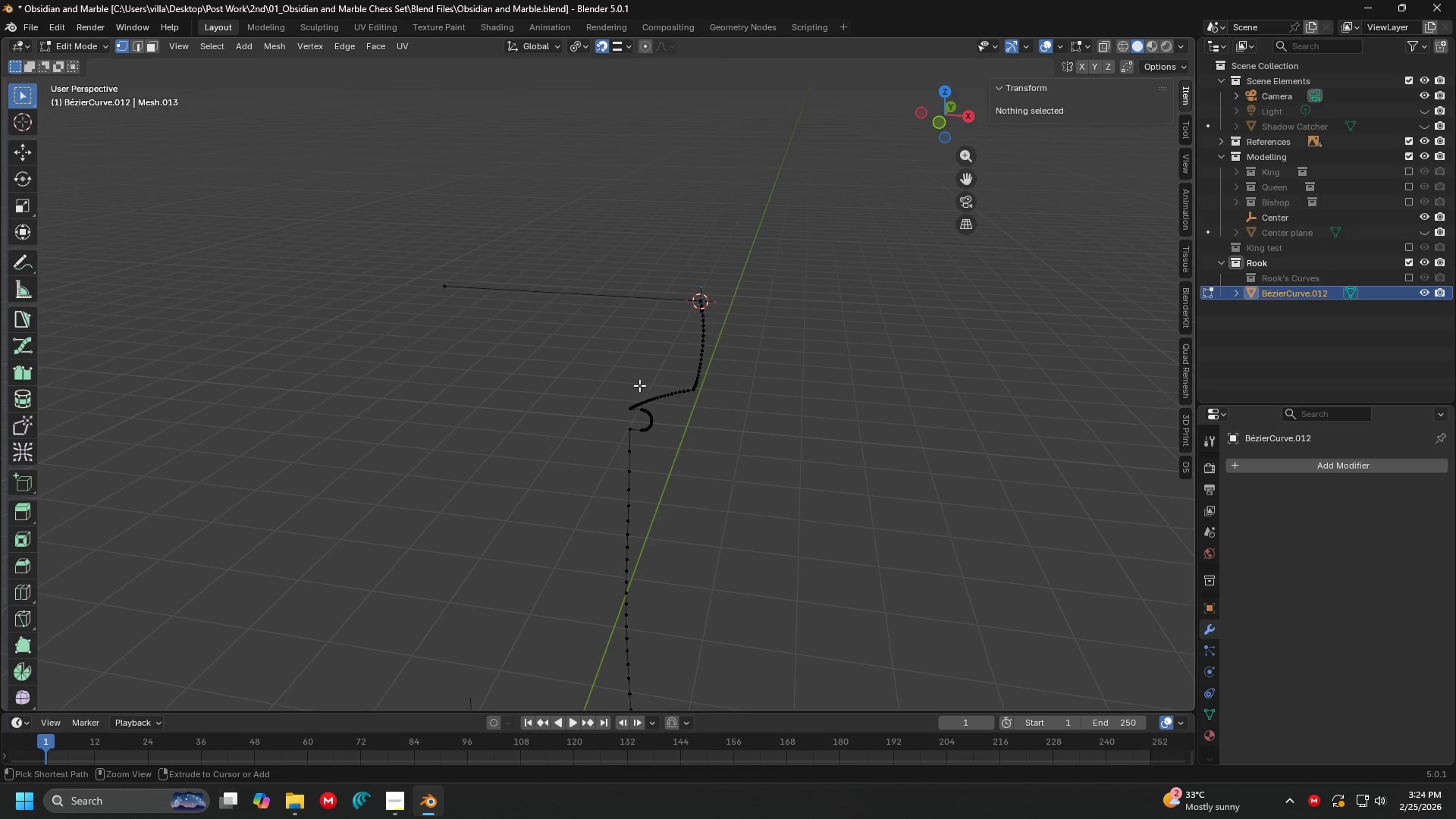 
key(Control+Z)
 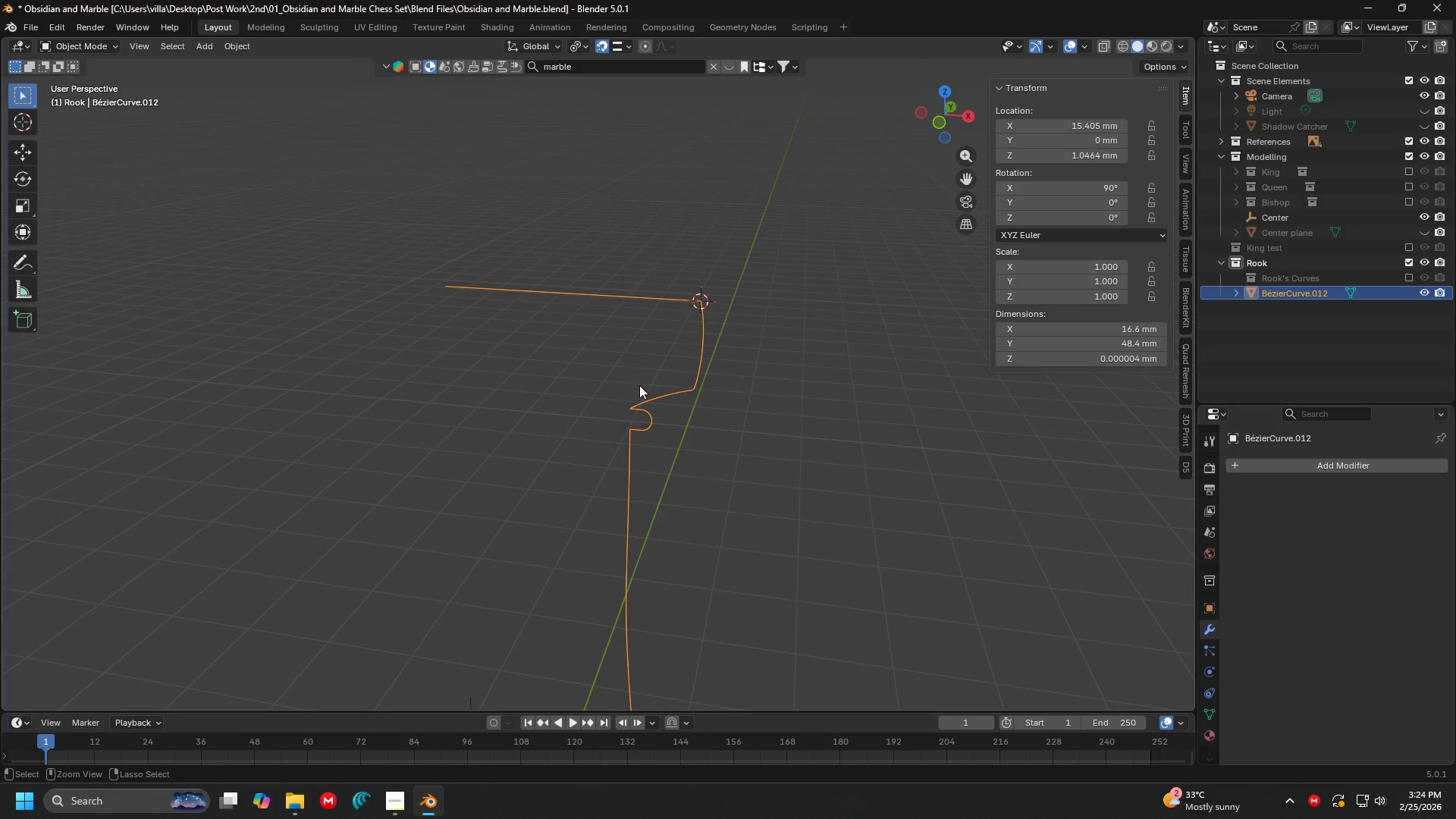 
key(Control+Z)
 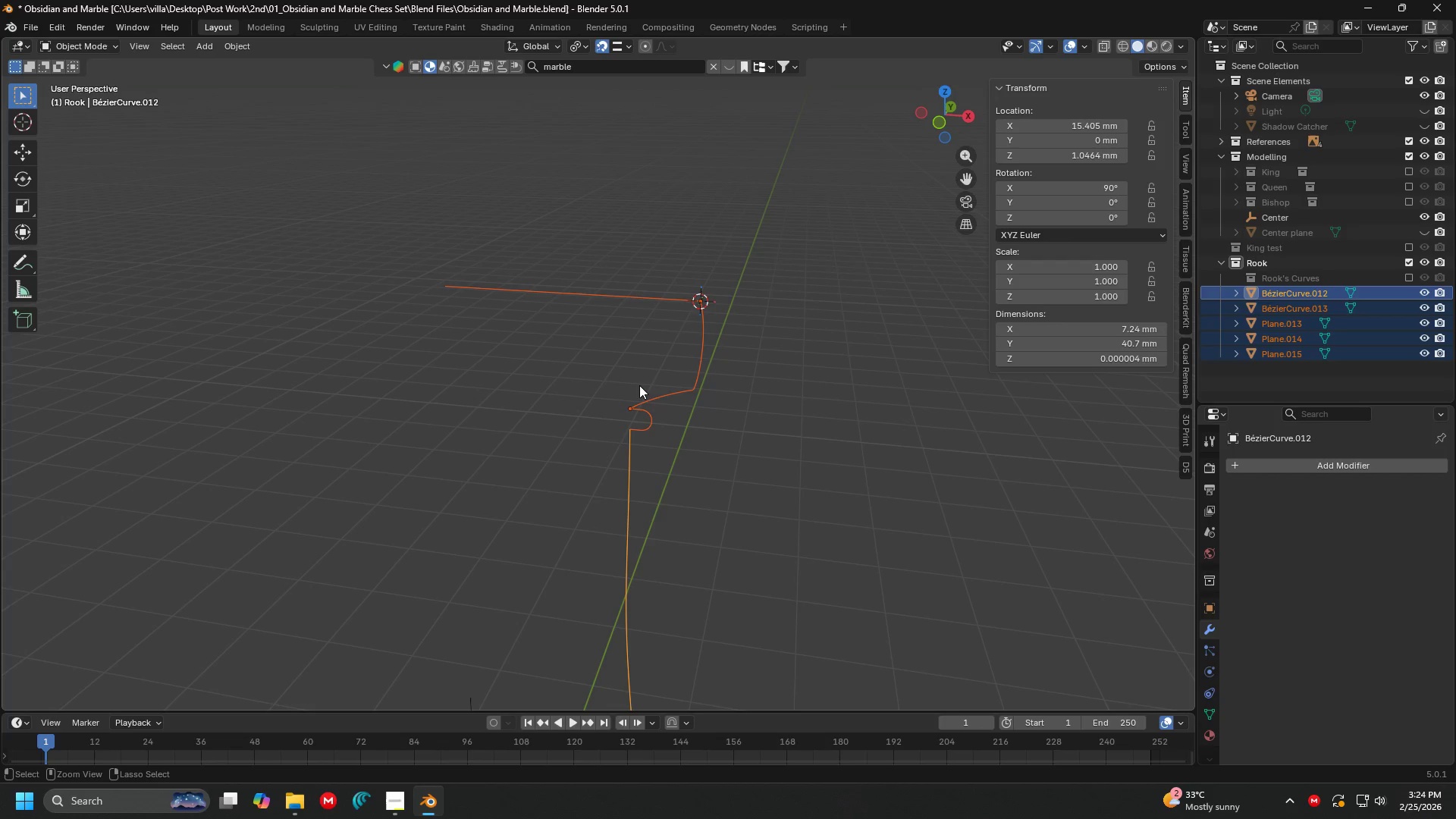 
key(Control+Z)
 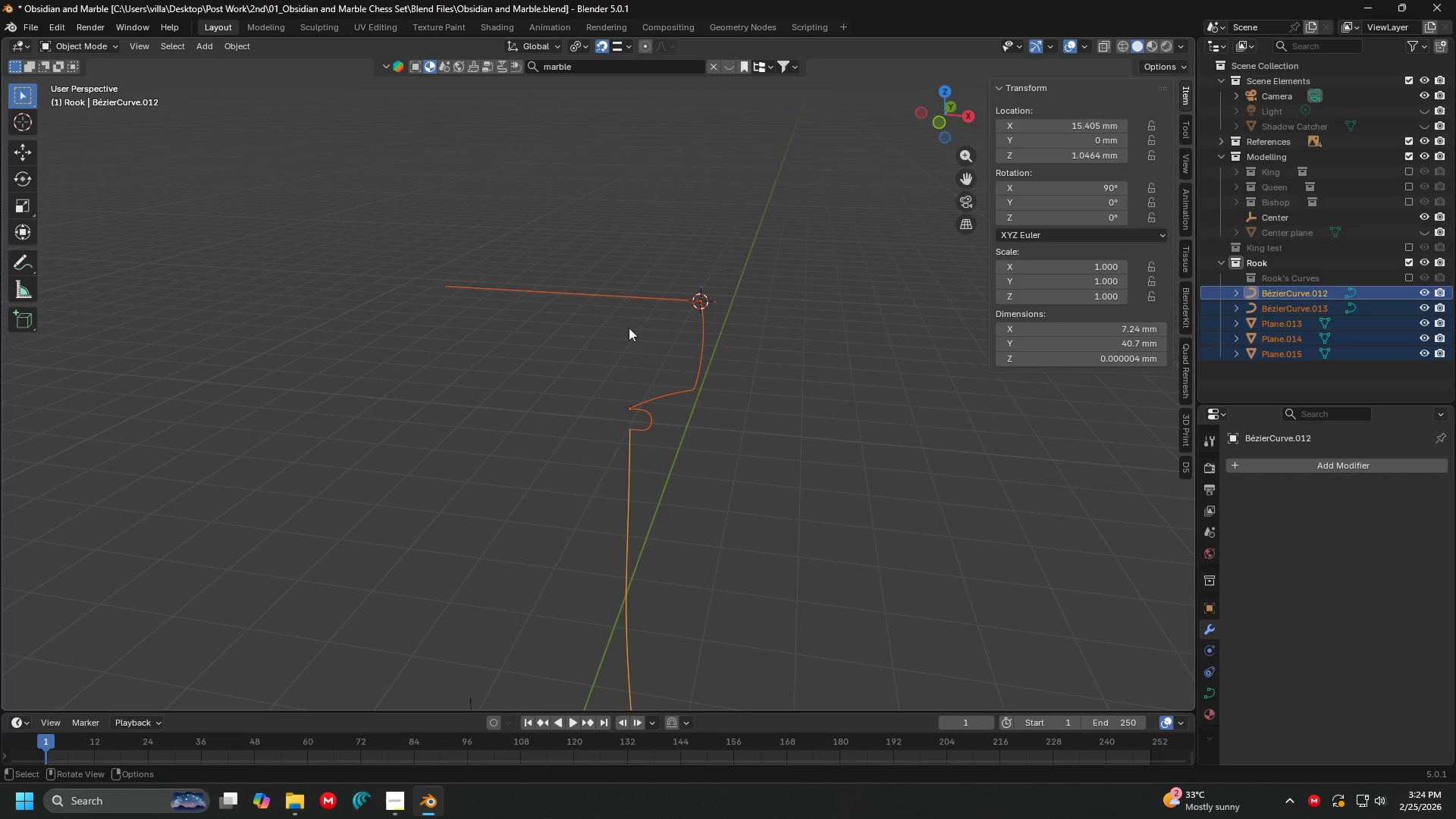 
left_click([632, 299])
 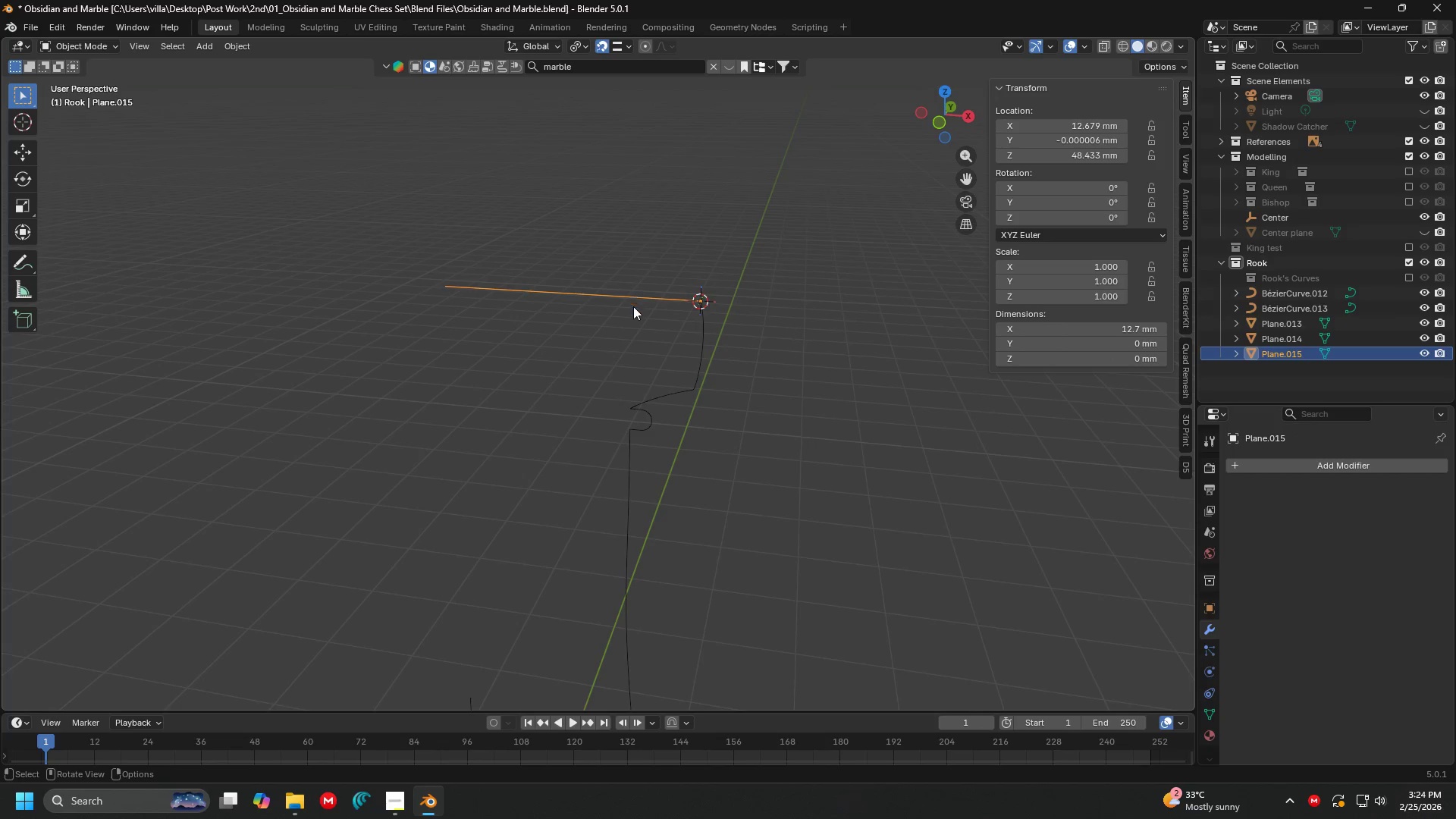 
key(Tab)
 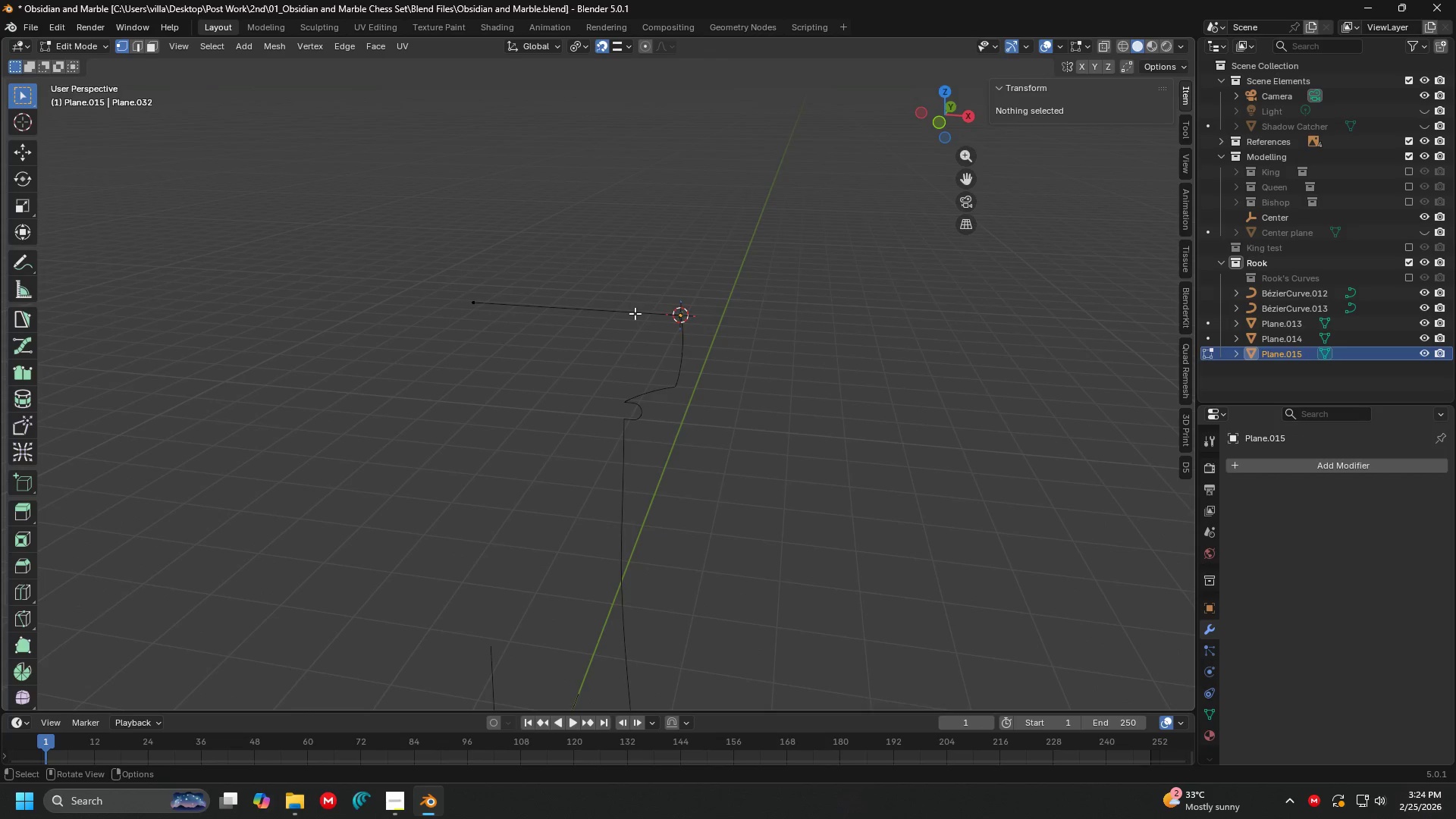 
scroll: coordinate [634, 310], scroll_direction: down, amount: 1.0
 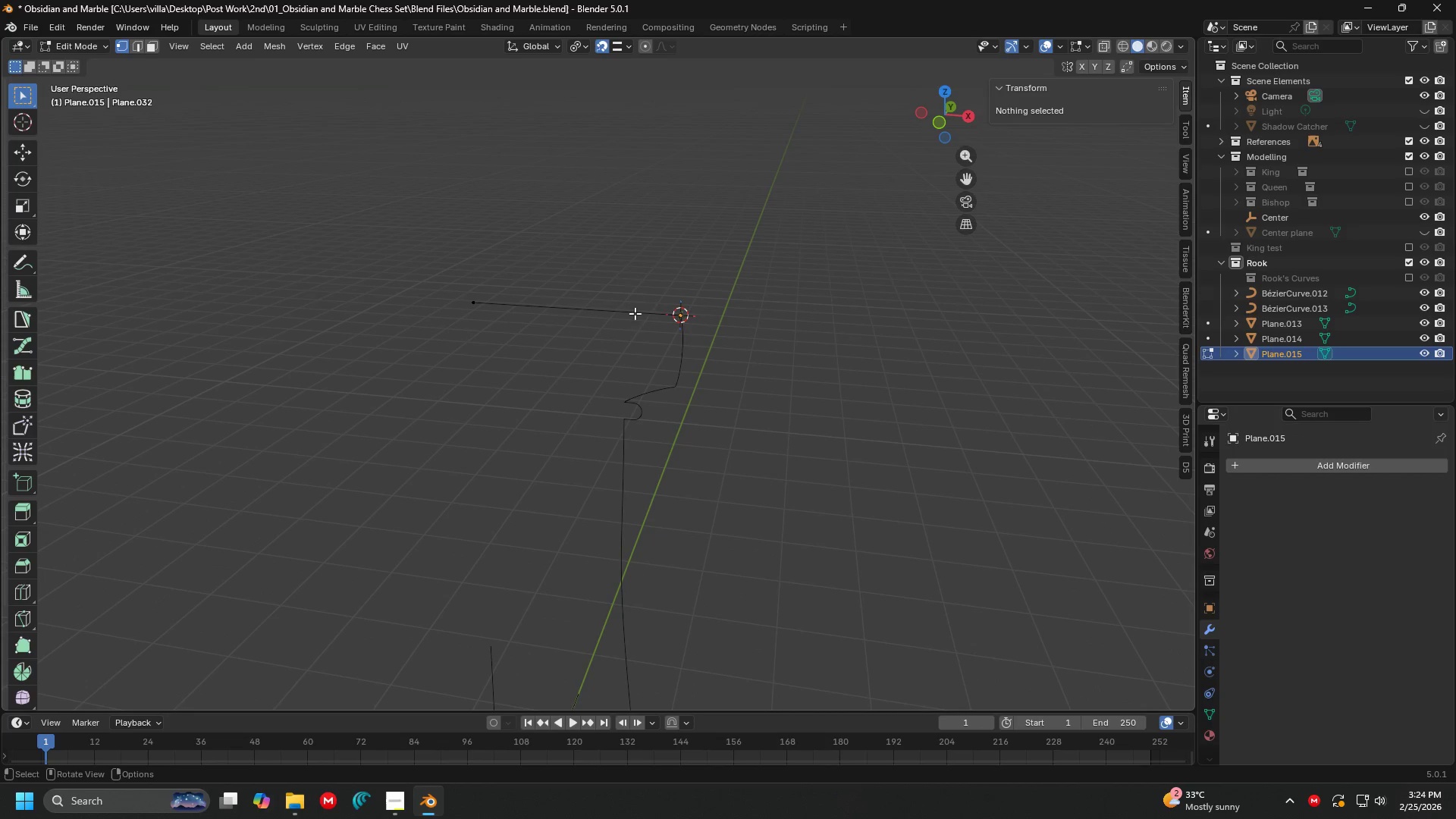 
key(1)
 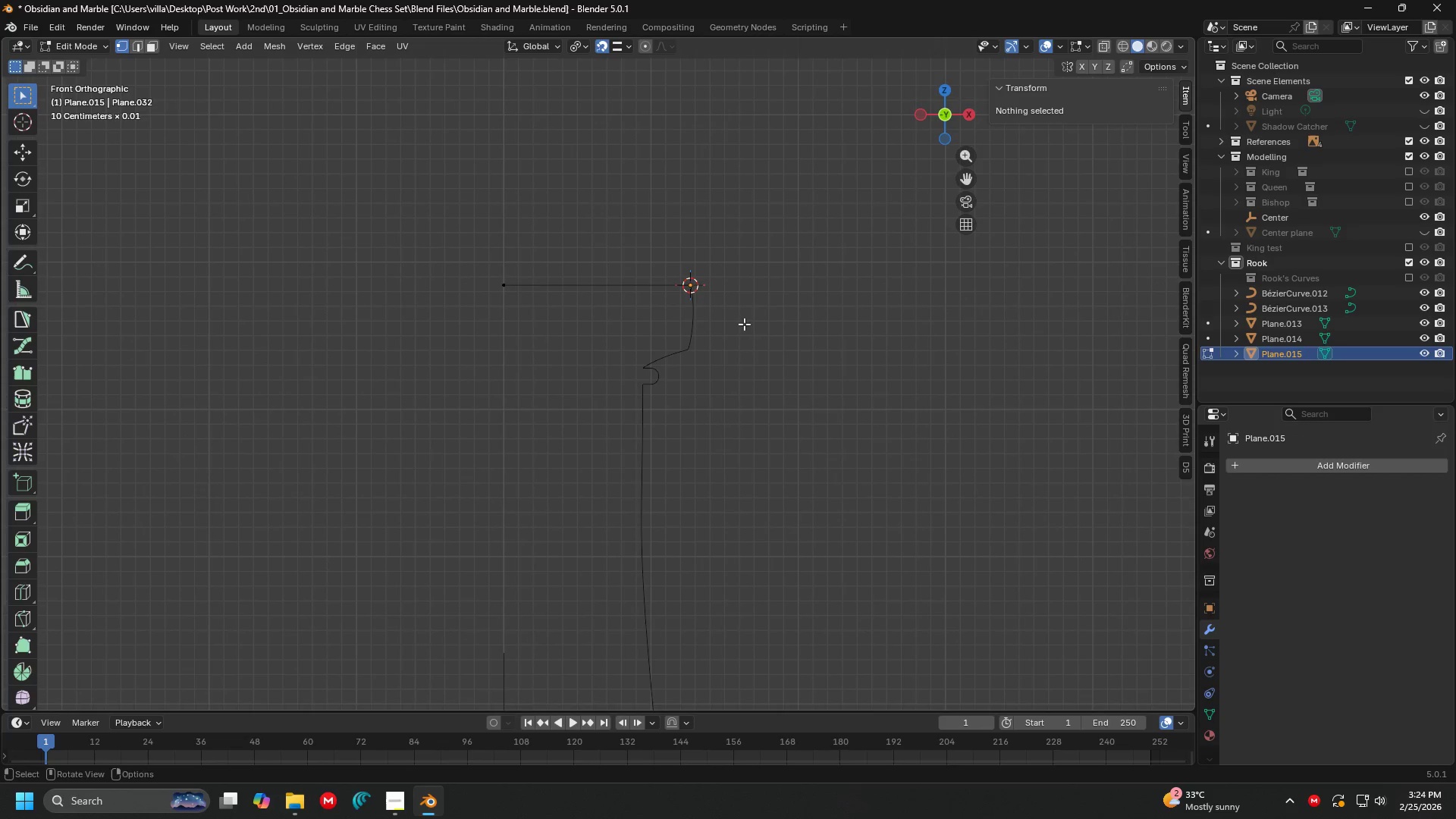 
key(Shift+ShiftLeft)
 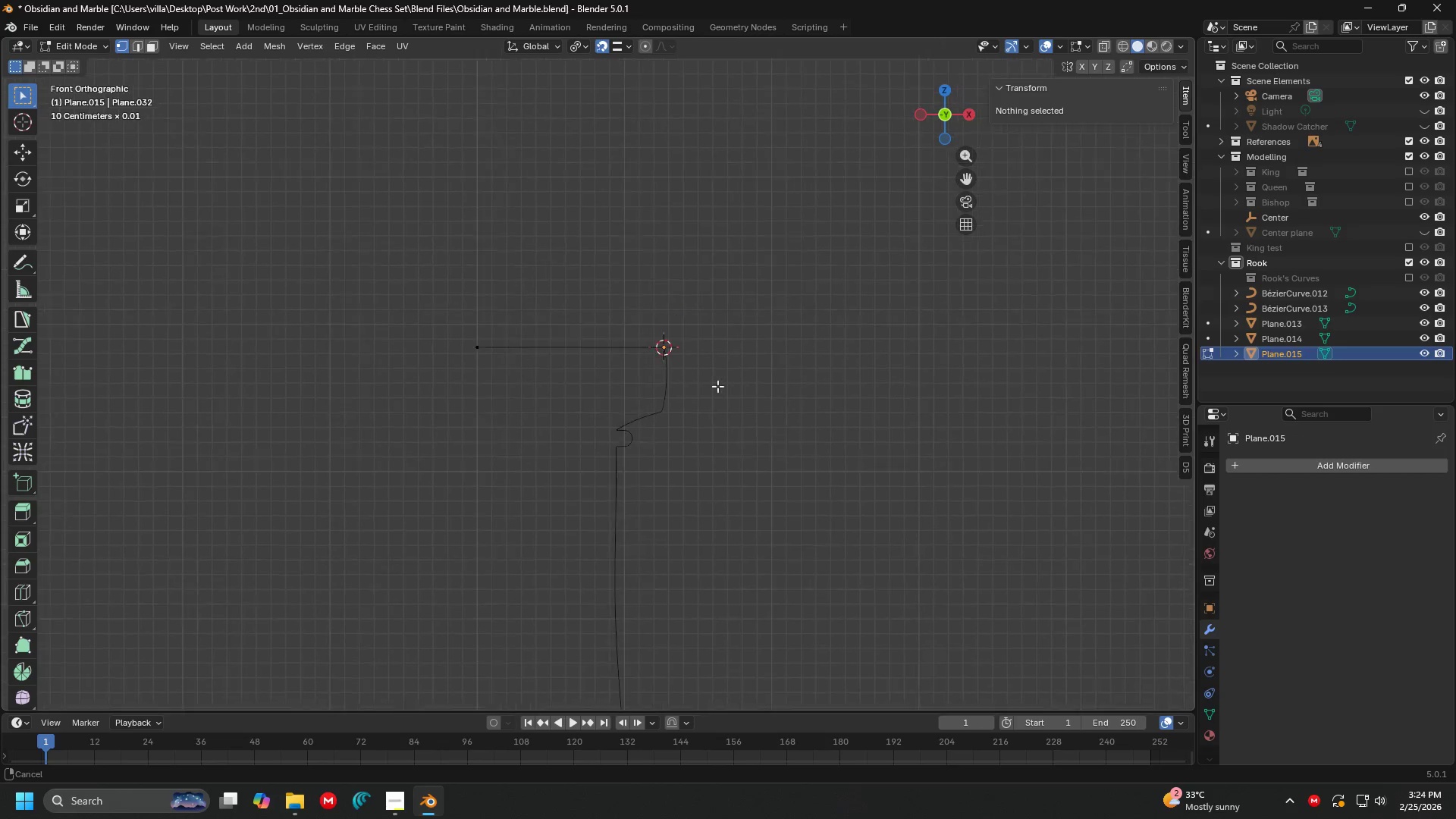 
scroll: coordinate [706, 382], scroll_direction: up, amount: 5.0
 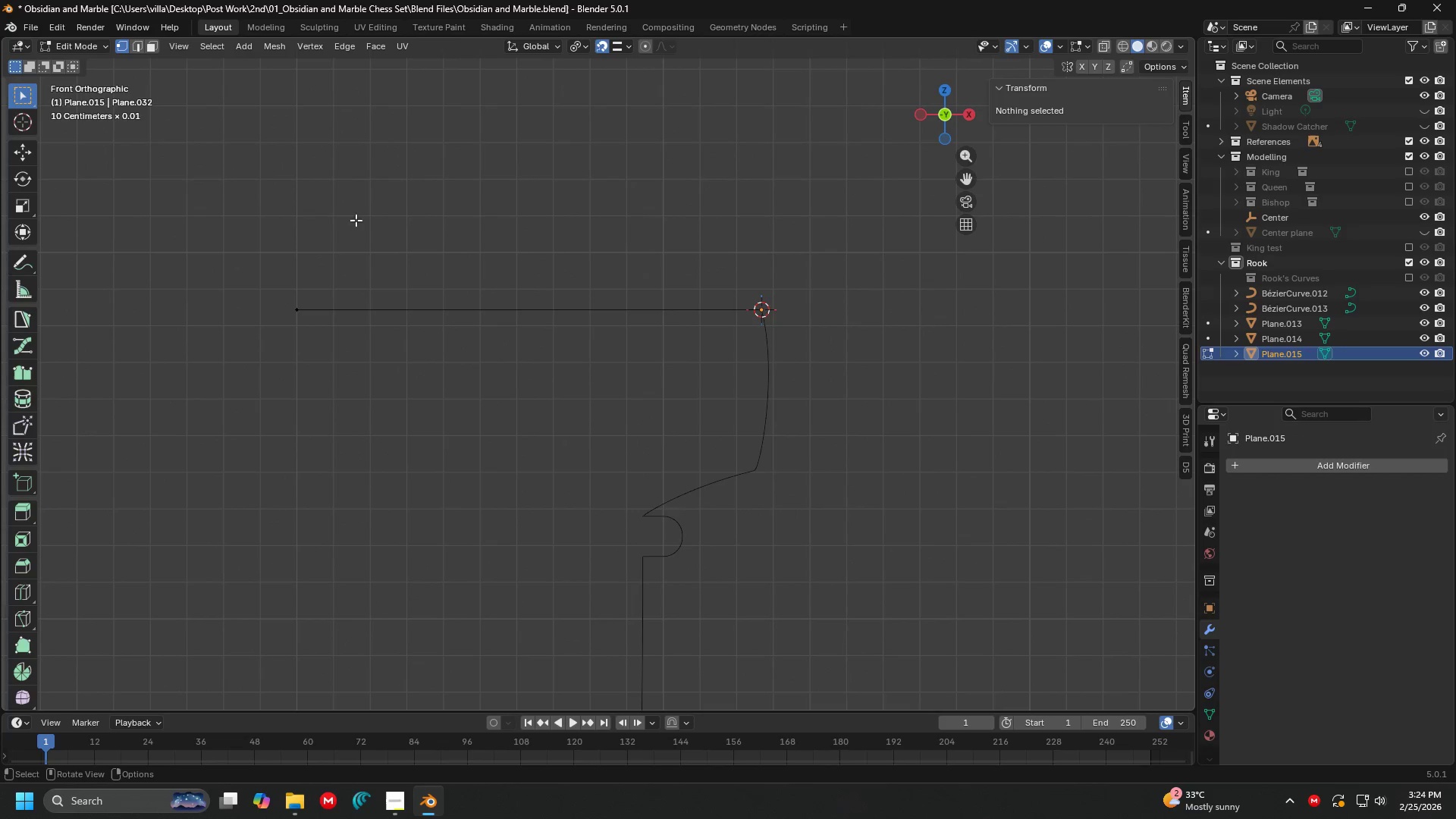 
left_click_drag(start_coordinate=[152, 154], to_coordinate=[880, 425])
 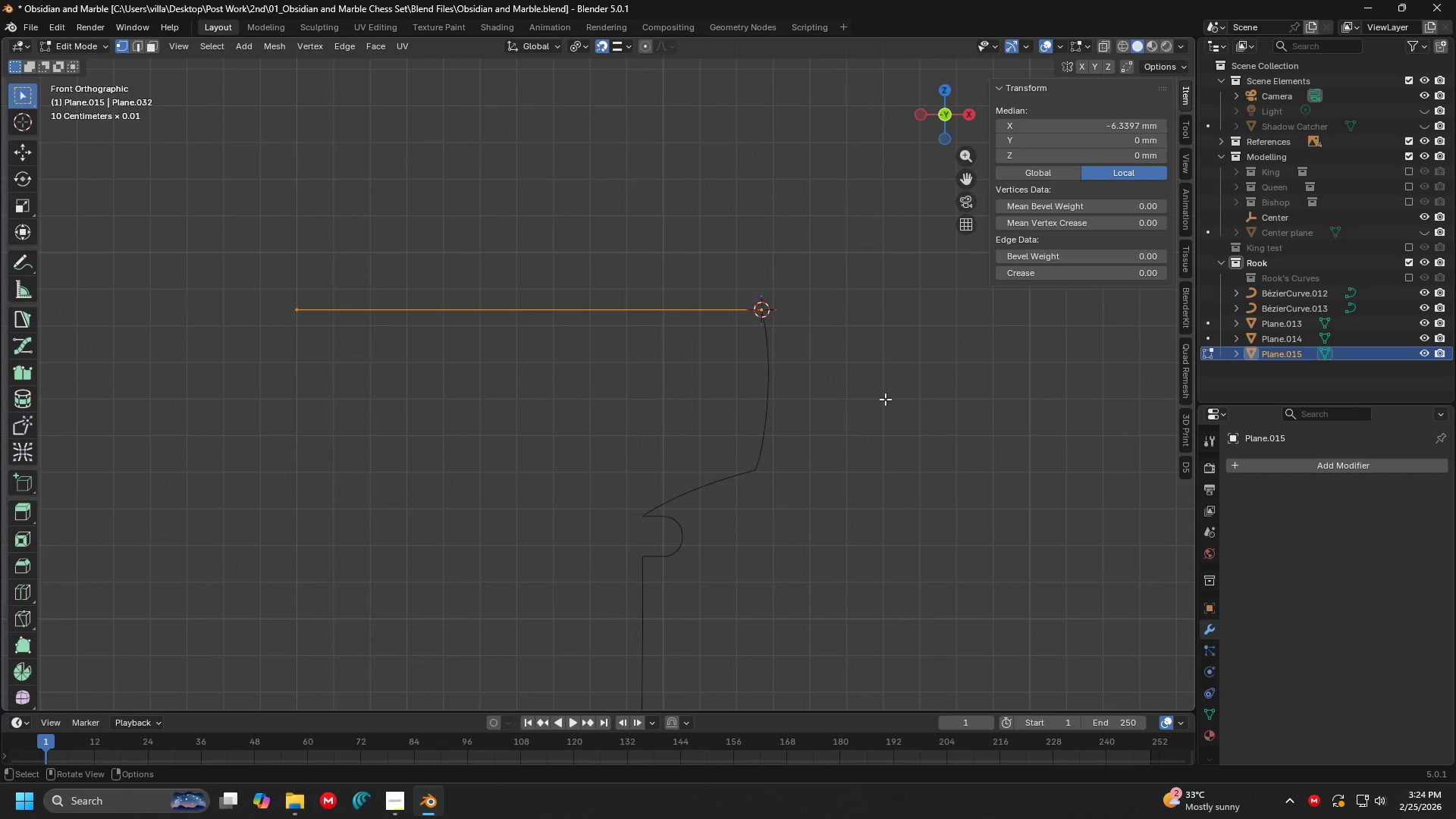 
hold_key(key=ShiftLeft, duration=0.31)
 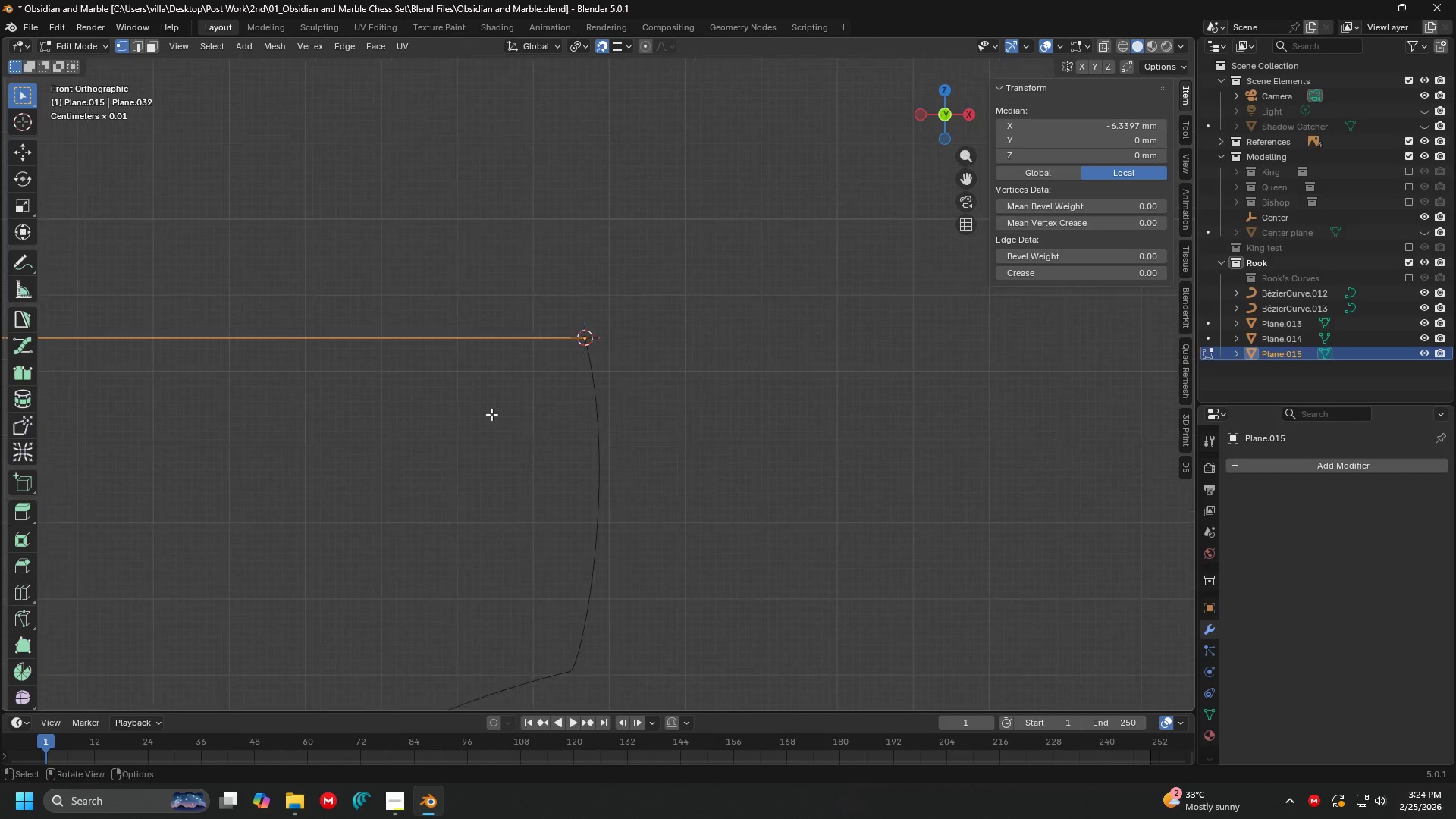 
scroll: coordinate [853, 315], scroll_direction: up, amount: 4.0
 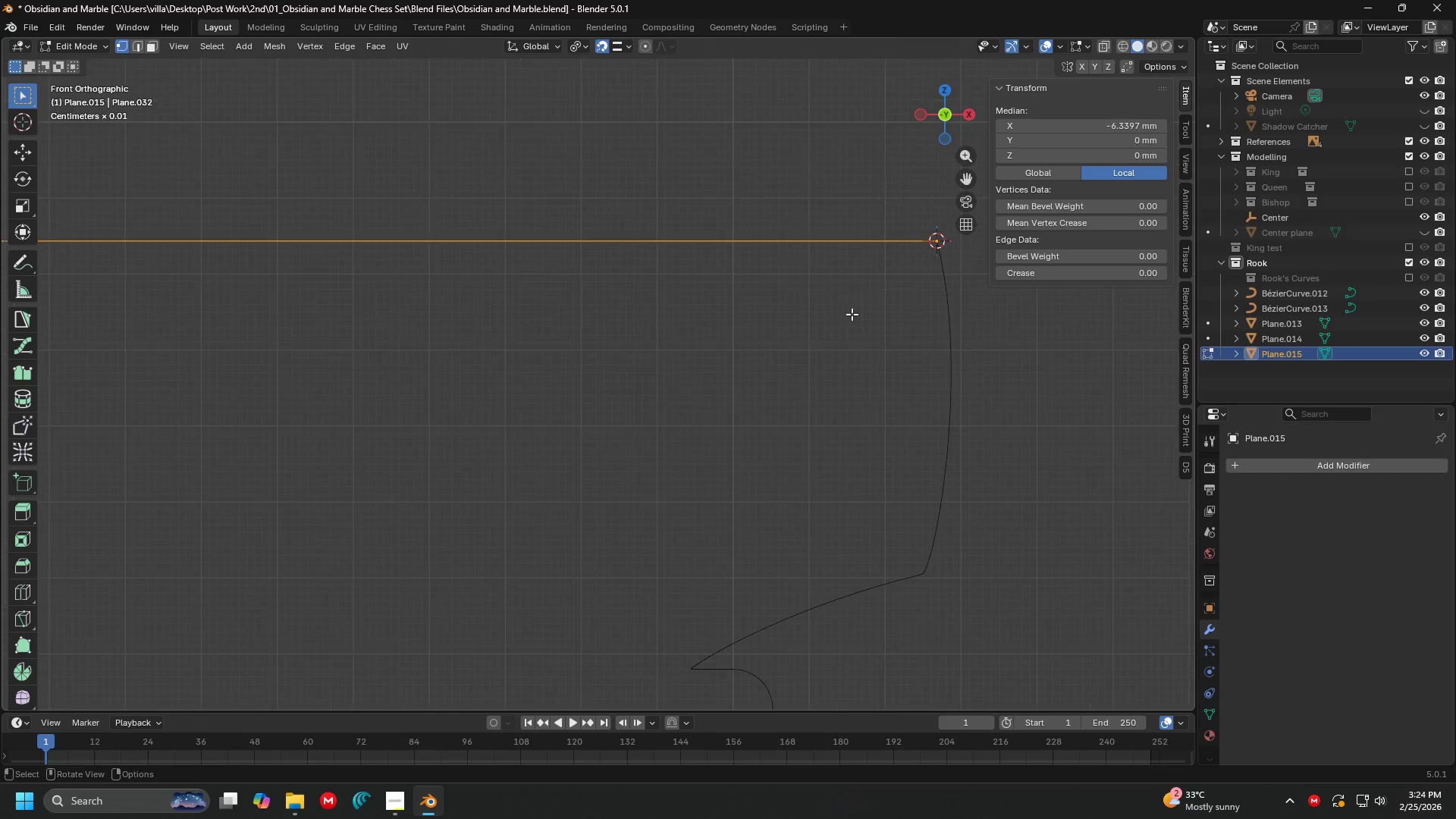 
key(Shift+ShiftLeft)
 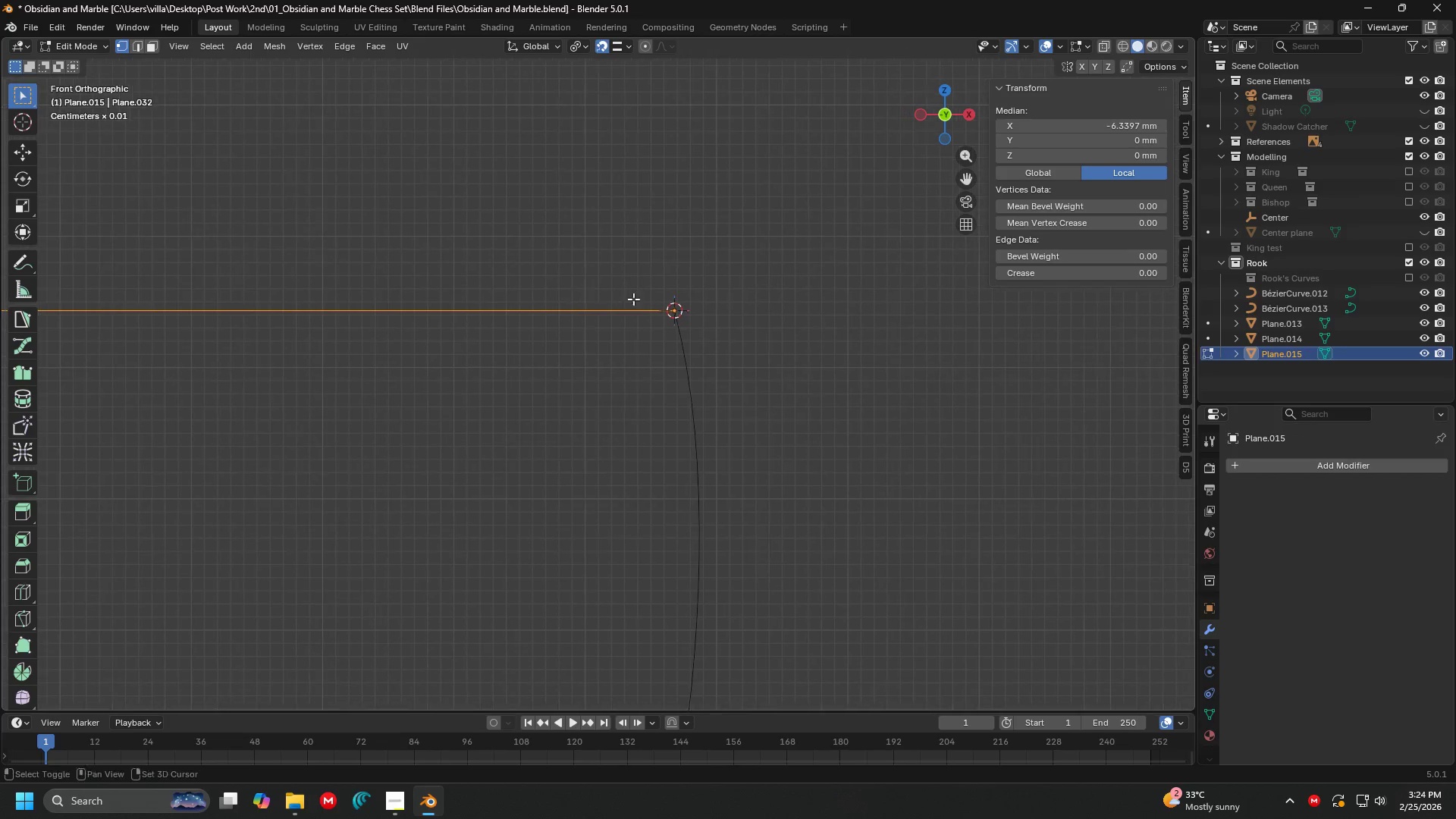 
scroll: coordinate [579, 396], scroll_direction: up, amount: 3.0
 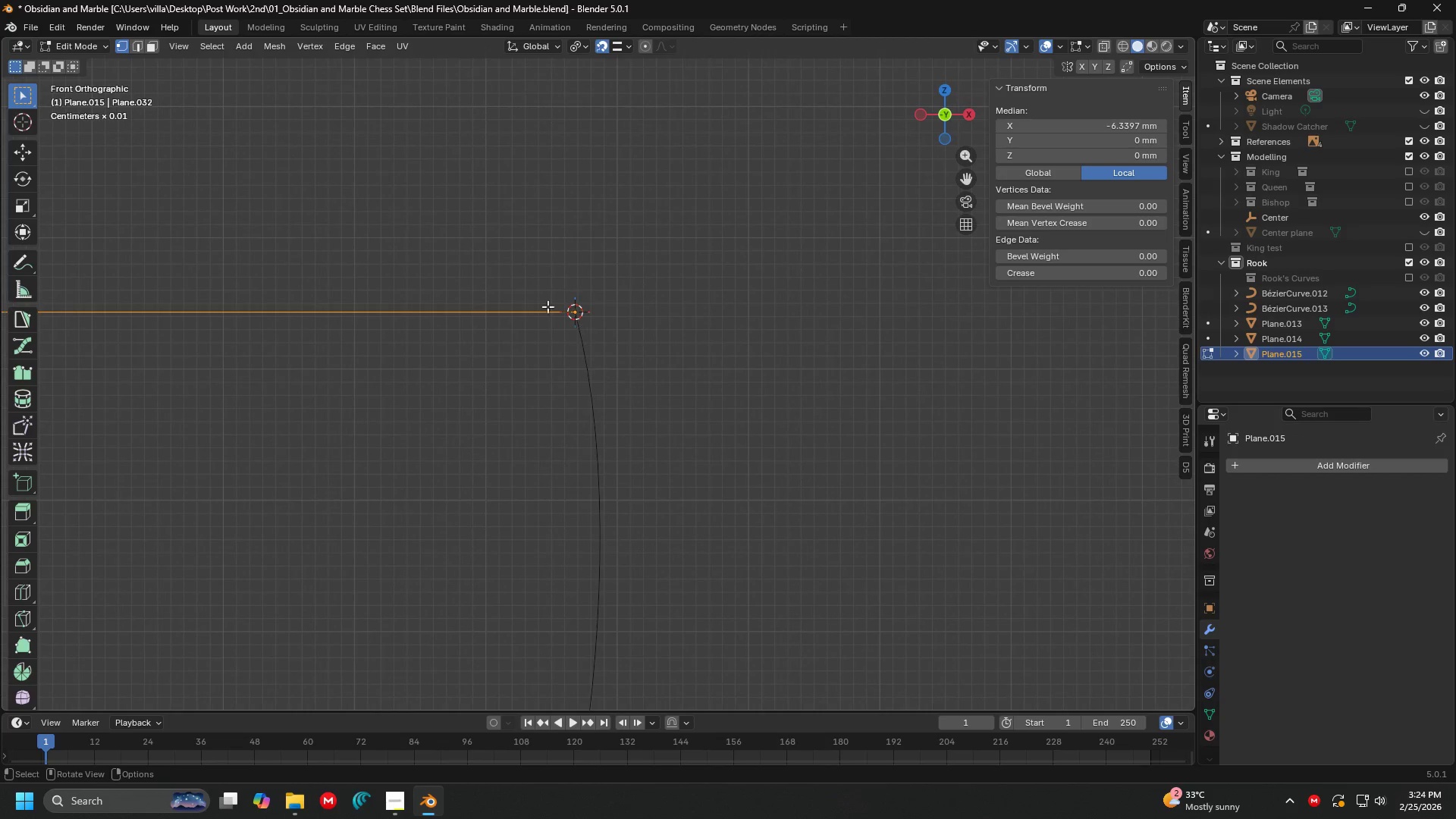 
key(Shift+ShiftLeft)
 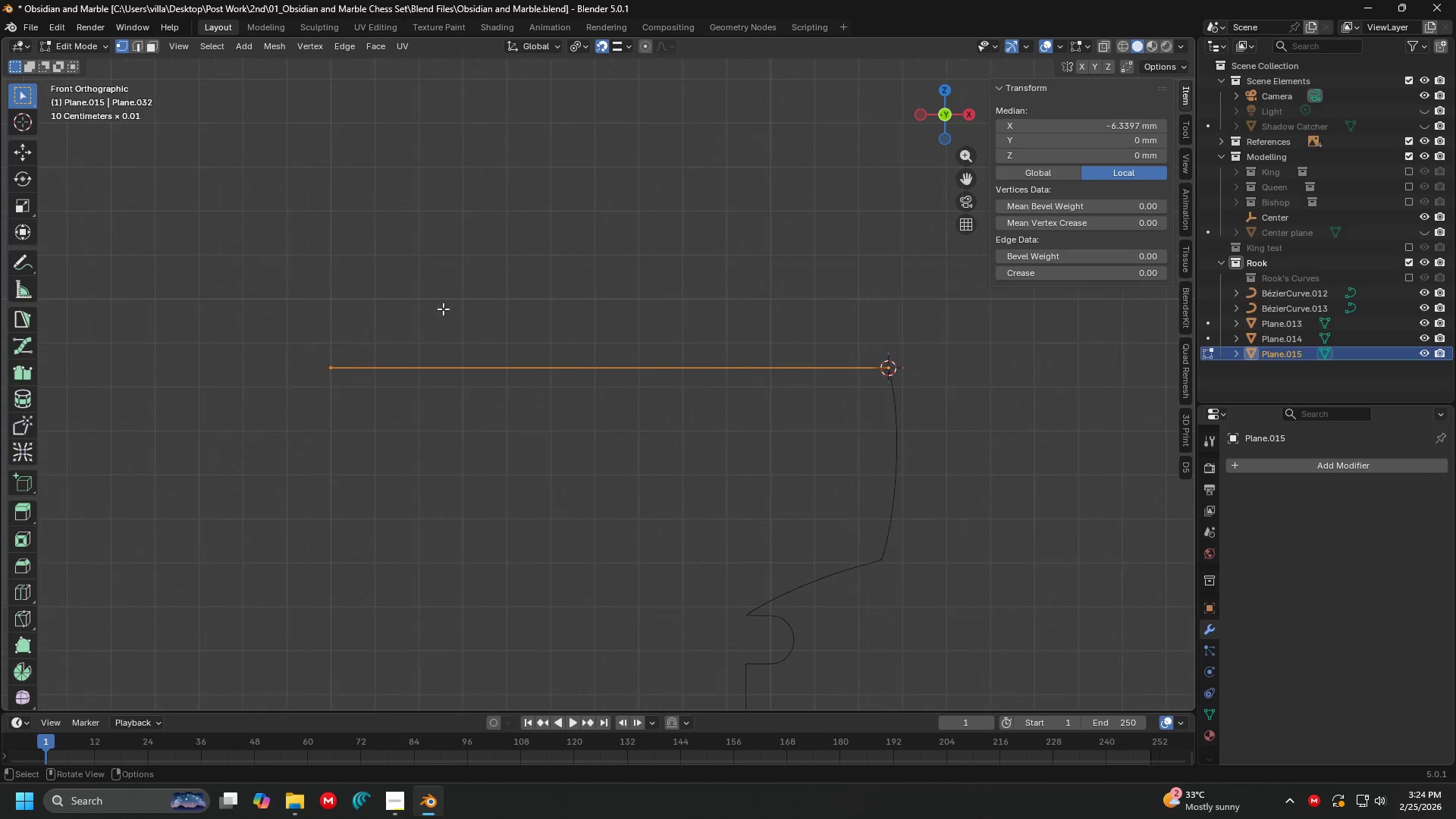 
scroll: coordinate [350, 293], scroll_direction: down, amount: 6.0
 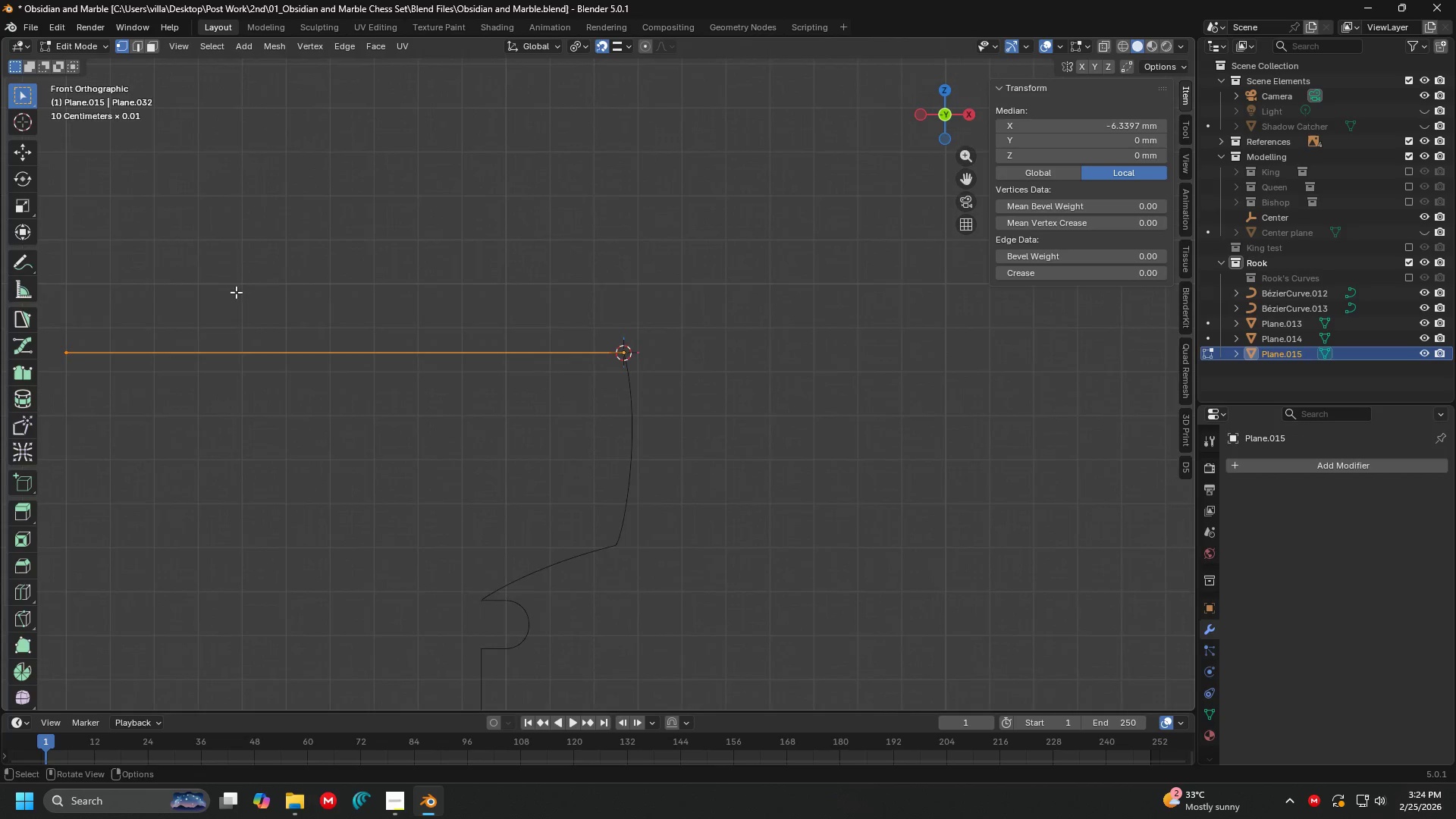 
left_click_drag(start_coordinate=[264, 293], to_coordinate=[538, 435])
 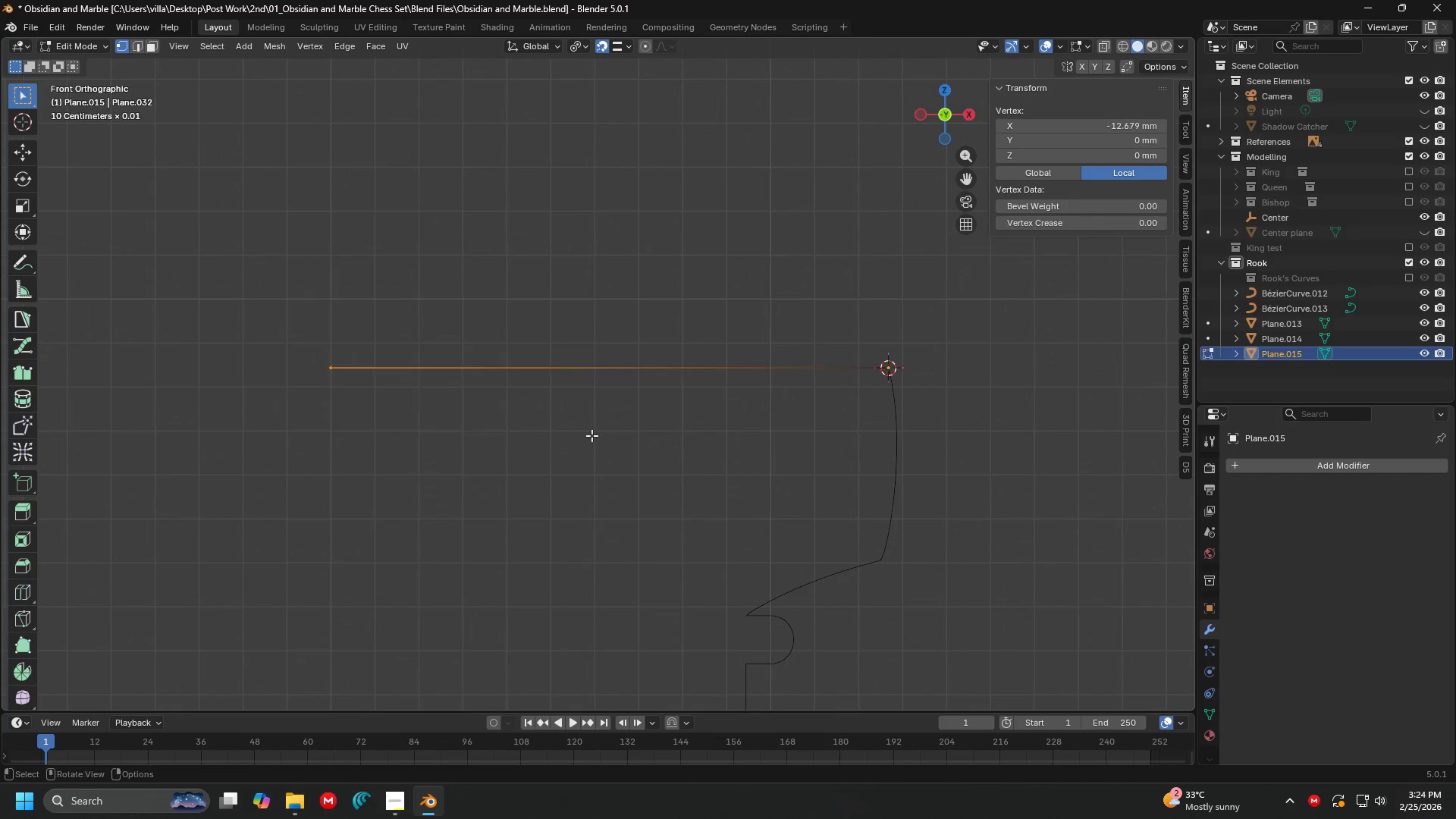 
hold_key(key=ShiftLeft, duration=0.41)
 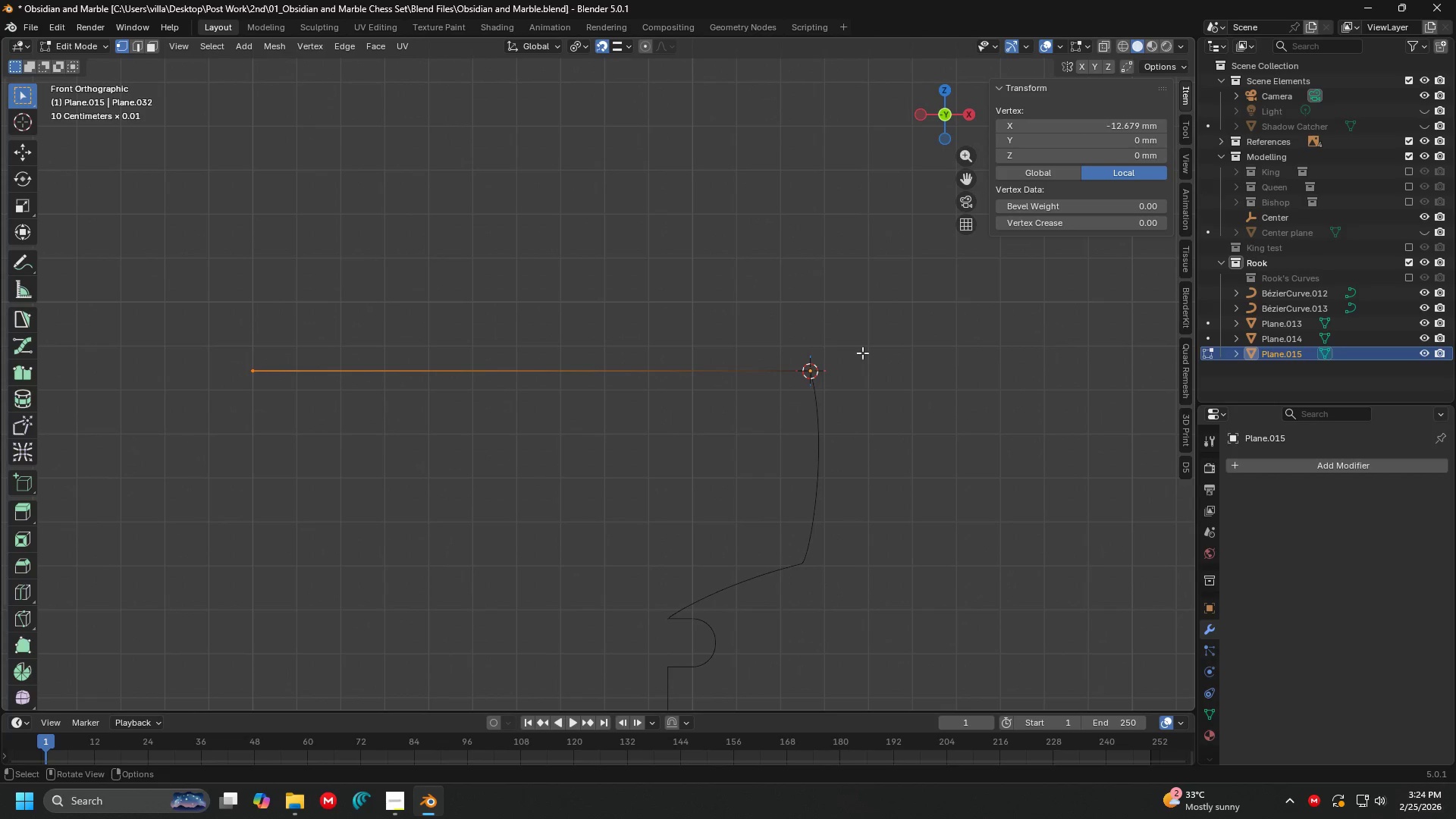 
left_click([1426, 231])
 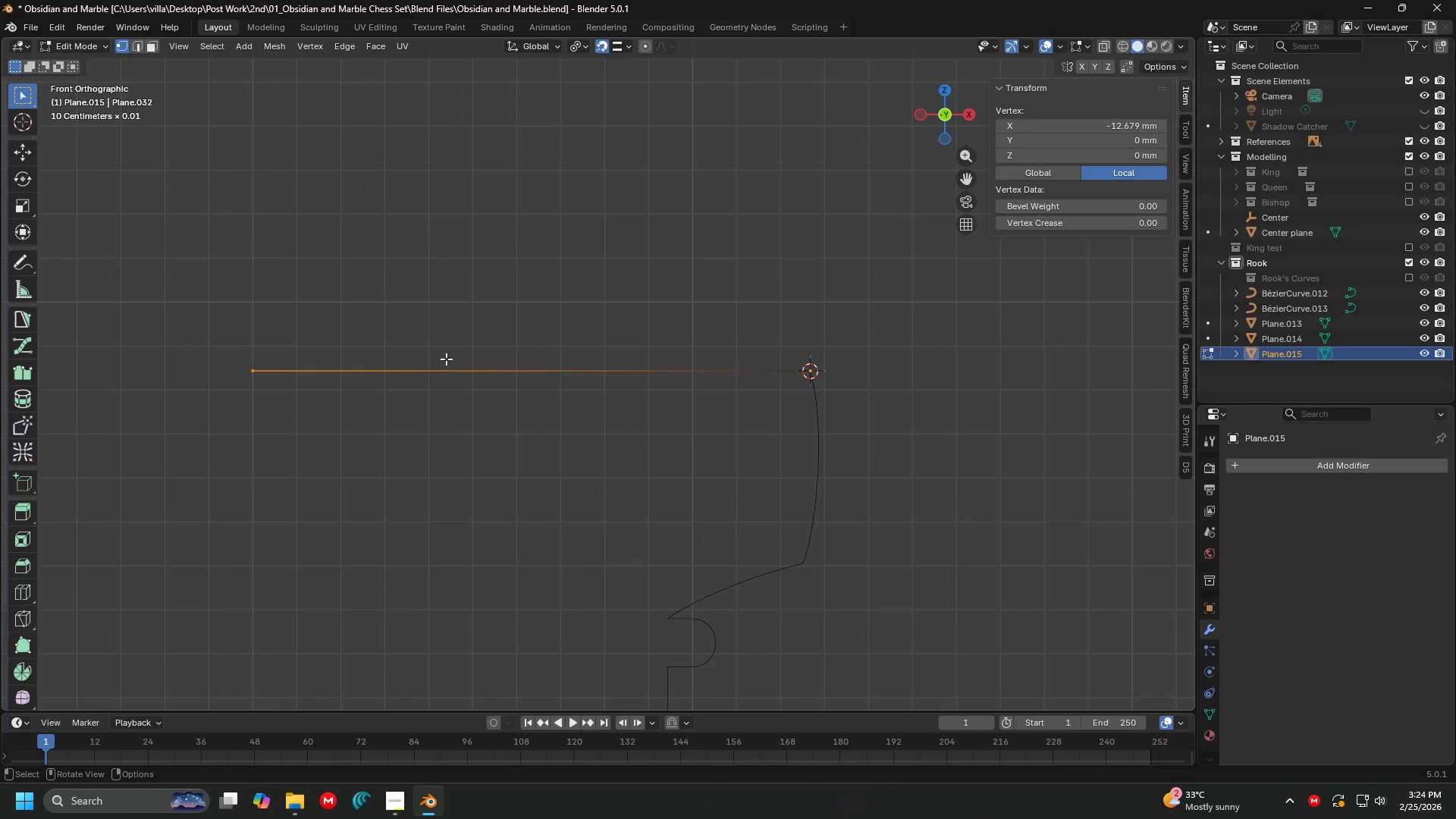 
left_click_drag(start_coordinate=[171, 292], to_coordinate=[366, 430])
 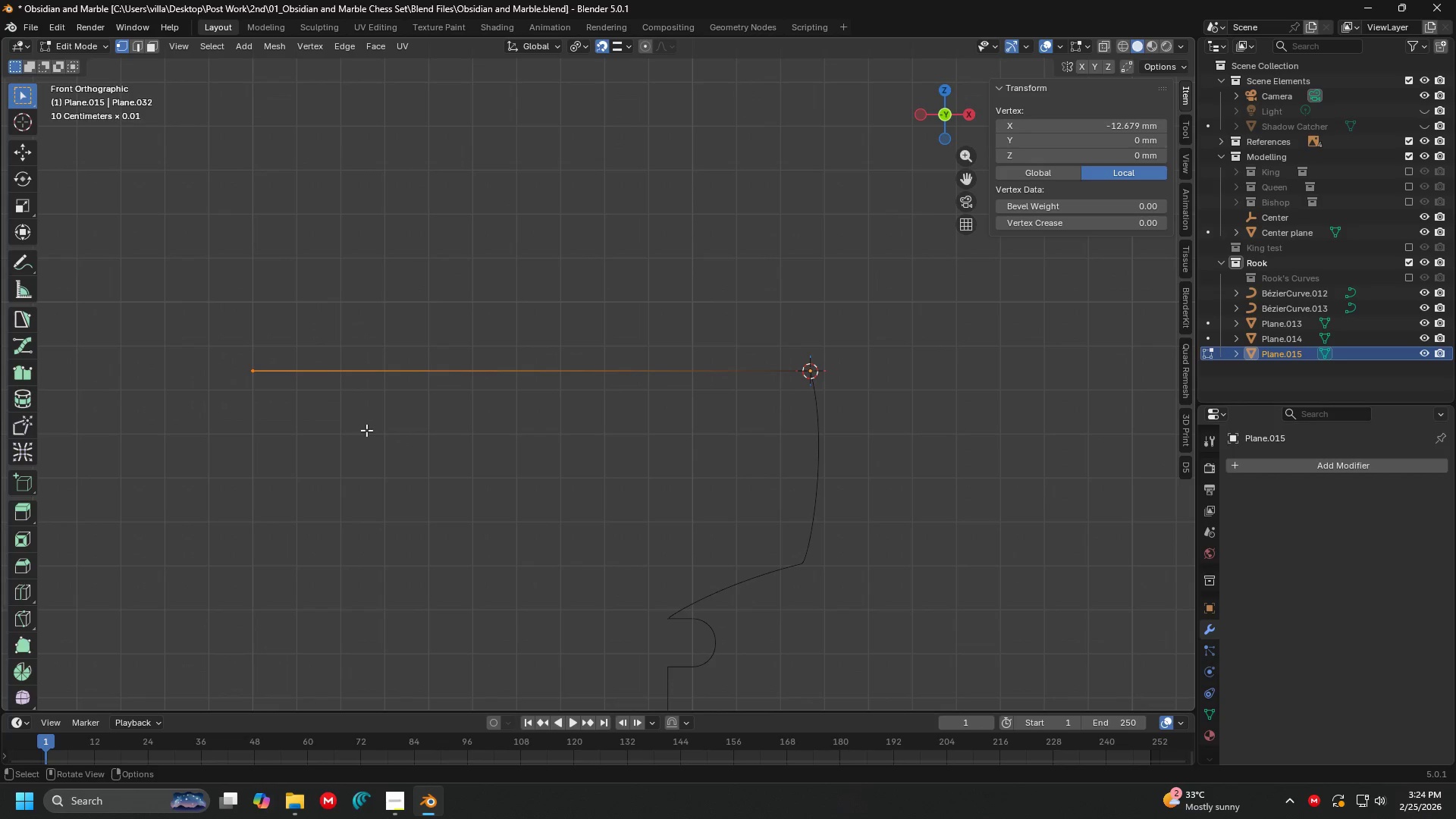 
key(G)
 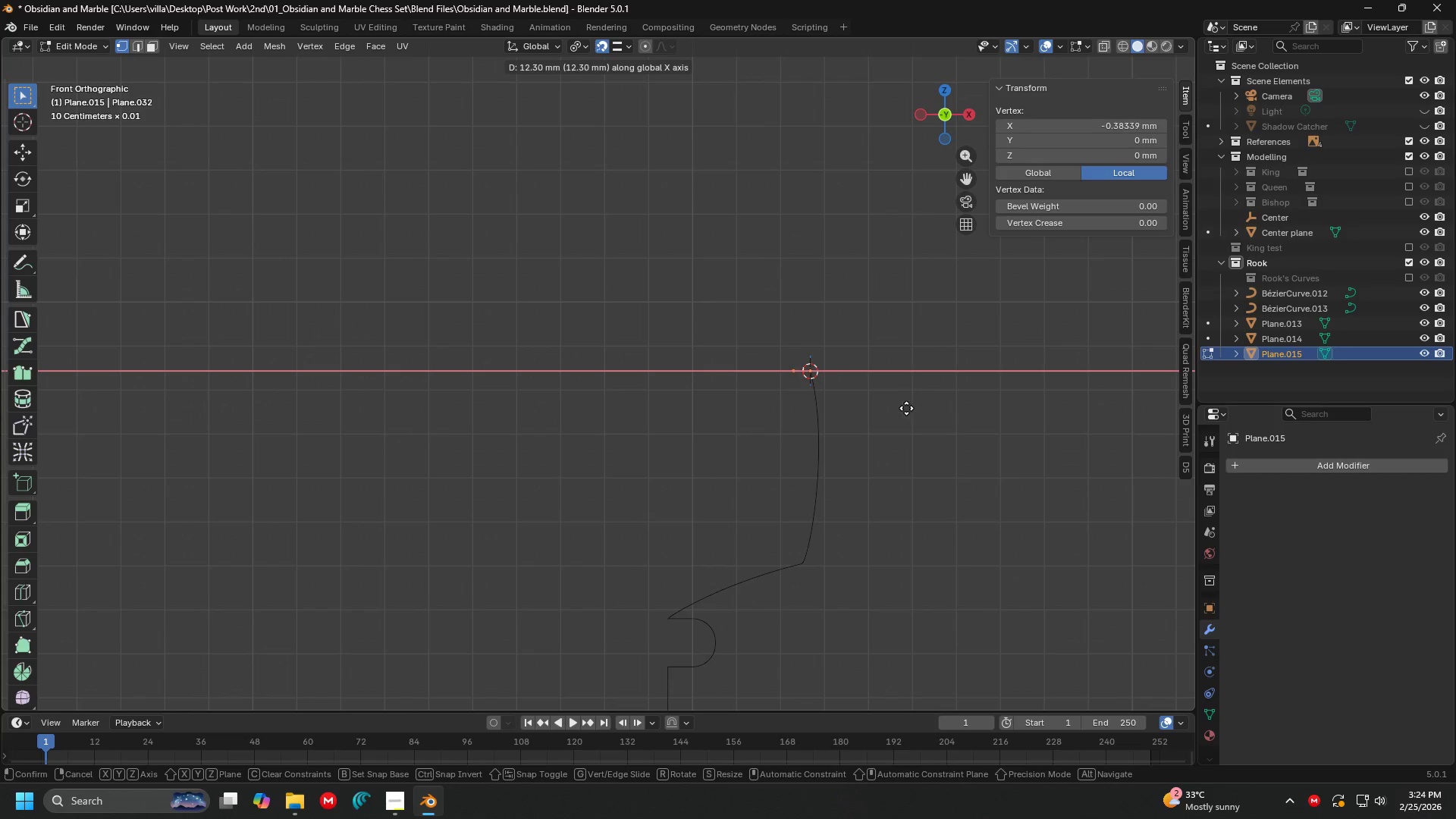 
left_click([896, 408])
 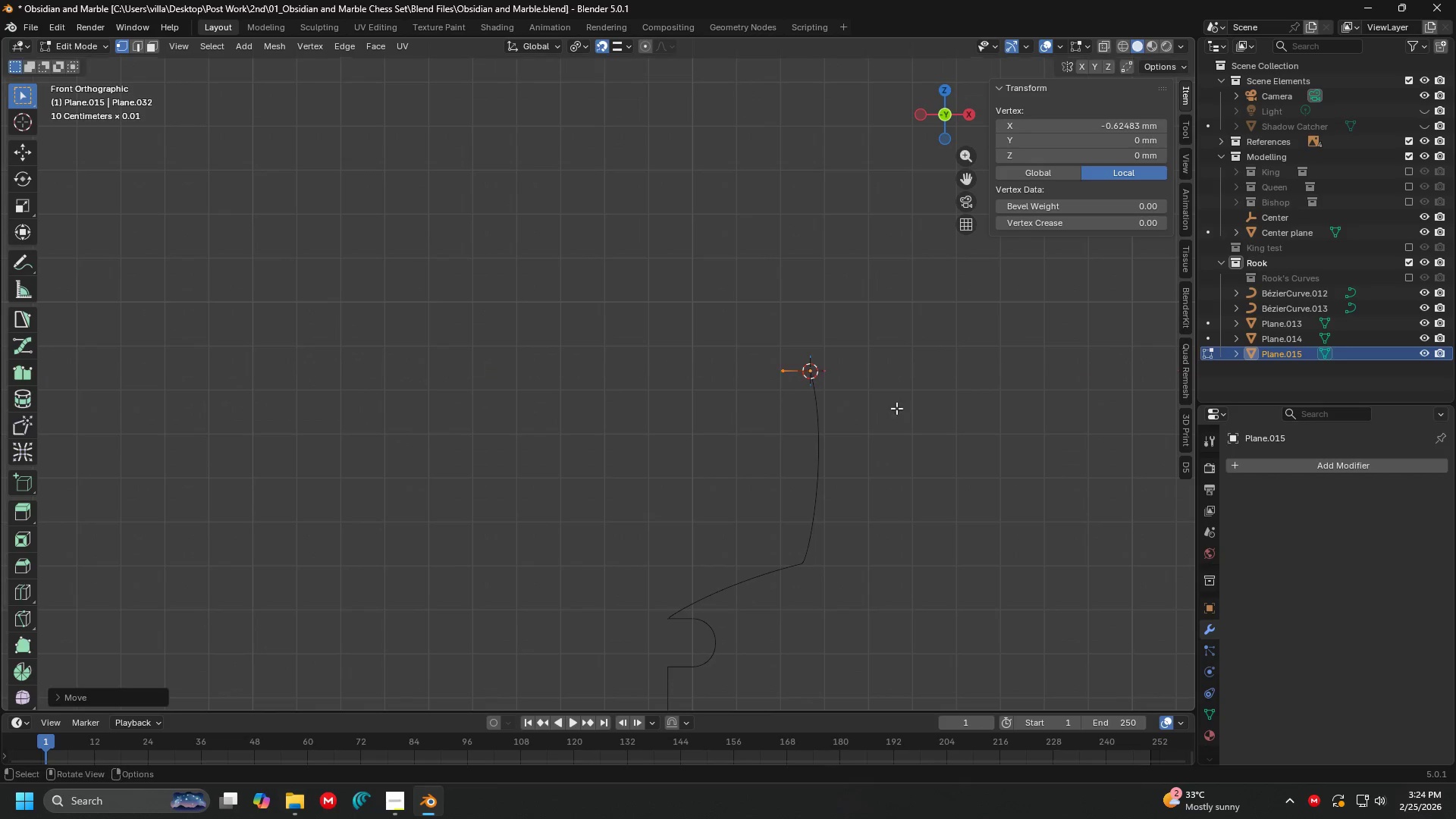 
key(Shift+ShiftLeft)
 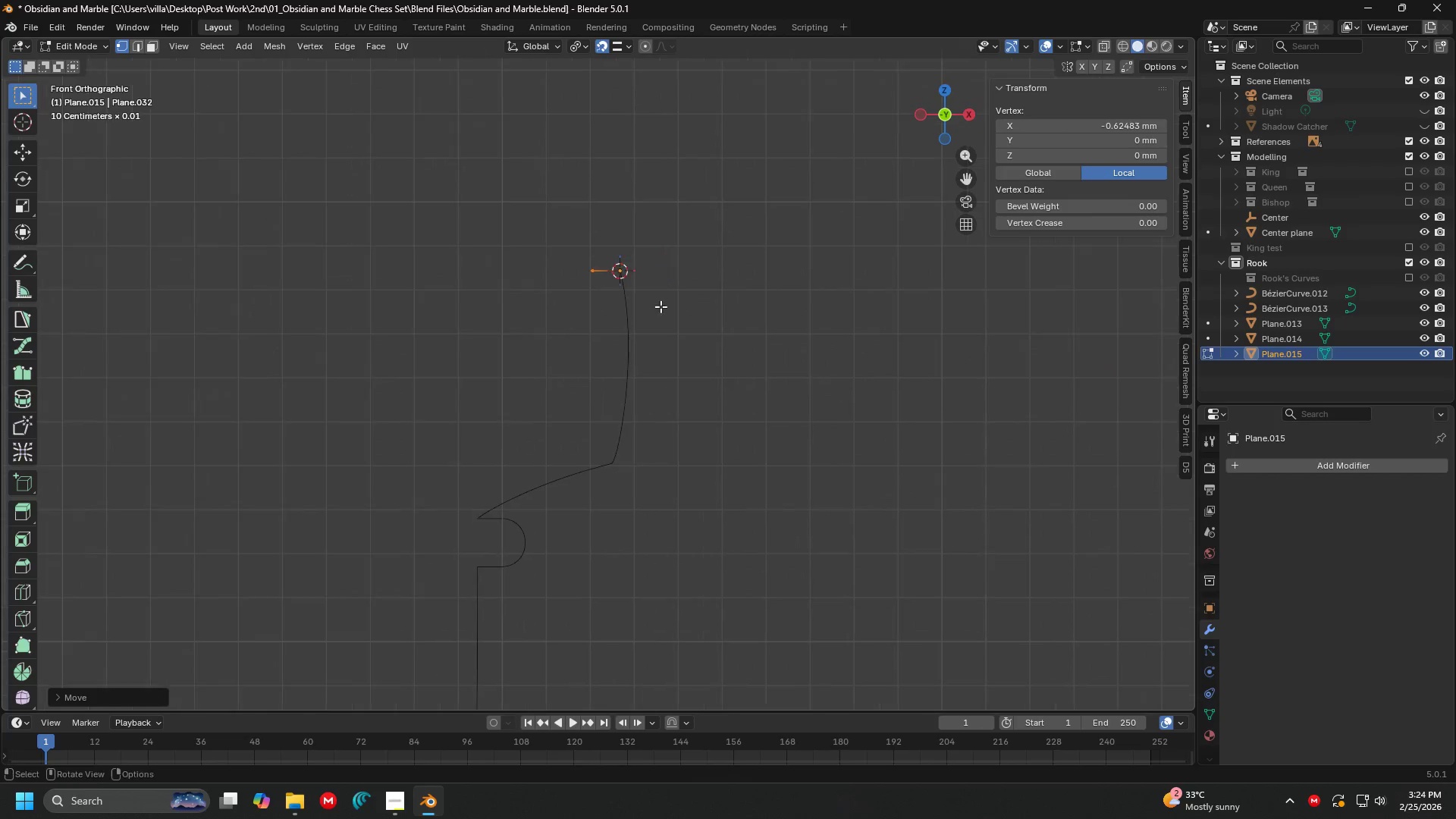 
hold_key(key=ShiftLeft, duration=0.34)
 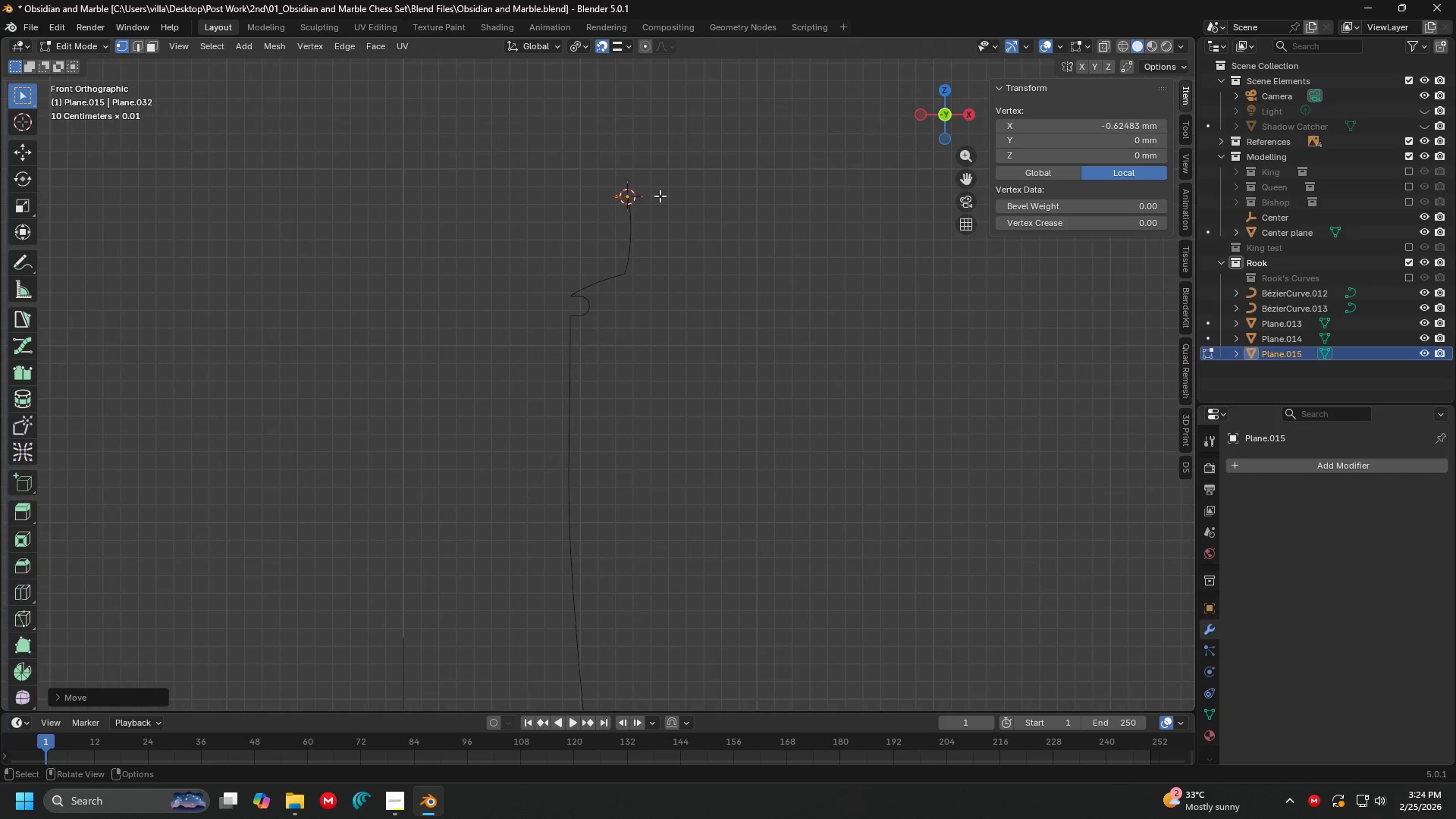 
scroll: coordinate [660, 306], scroll_direction: down, amount: 5.0
 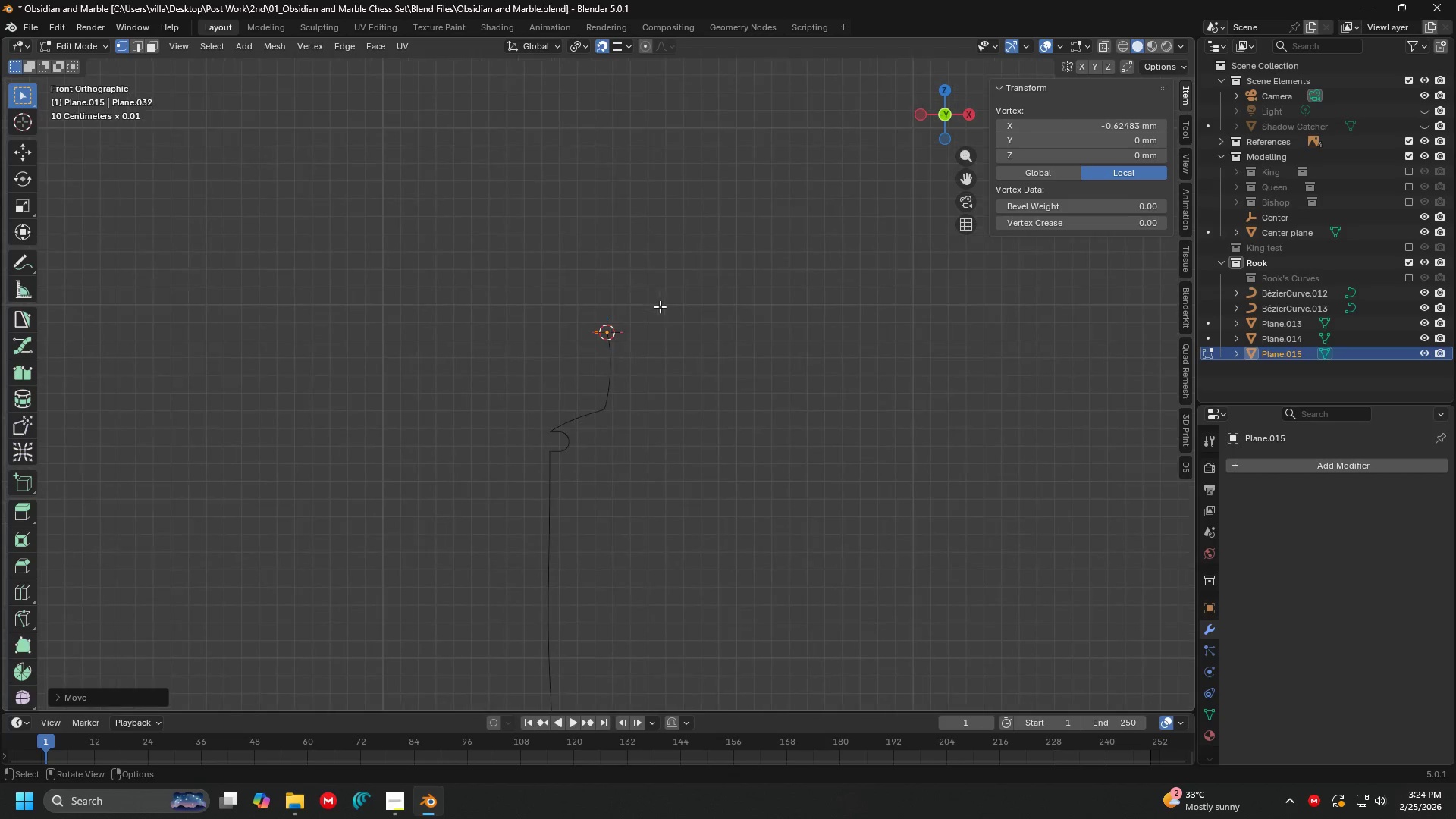 
hold_key(key=ShiftLeft, duration=0.34)
 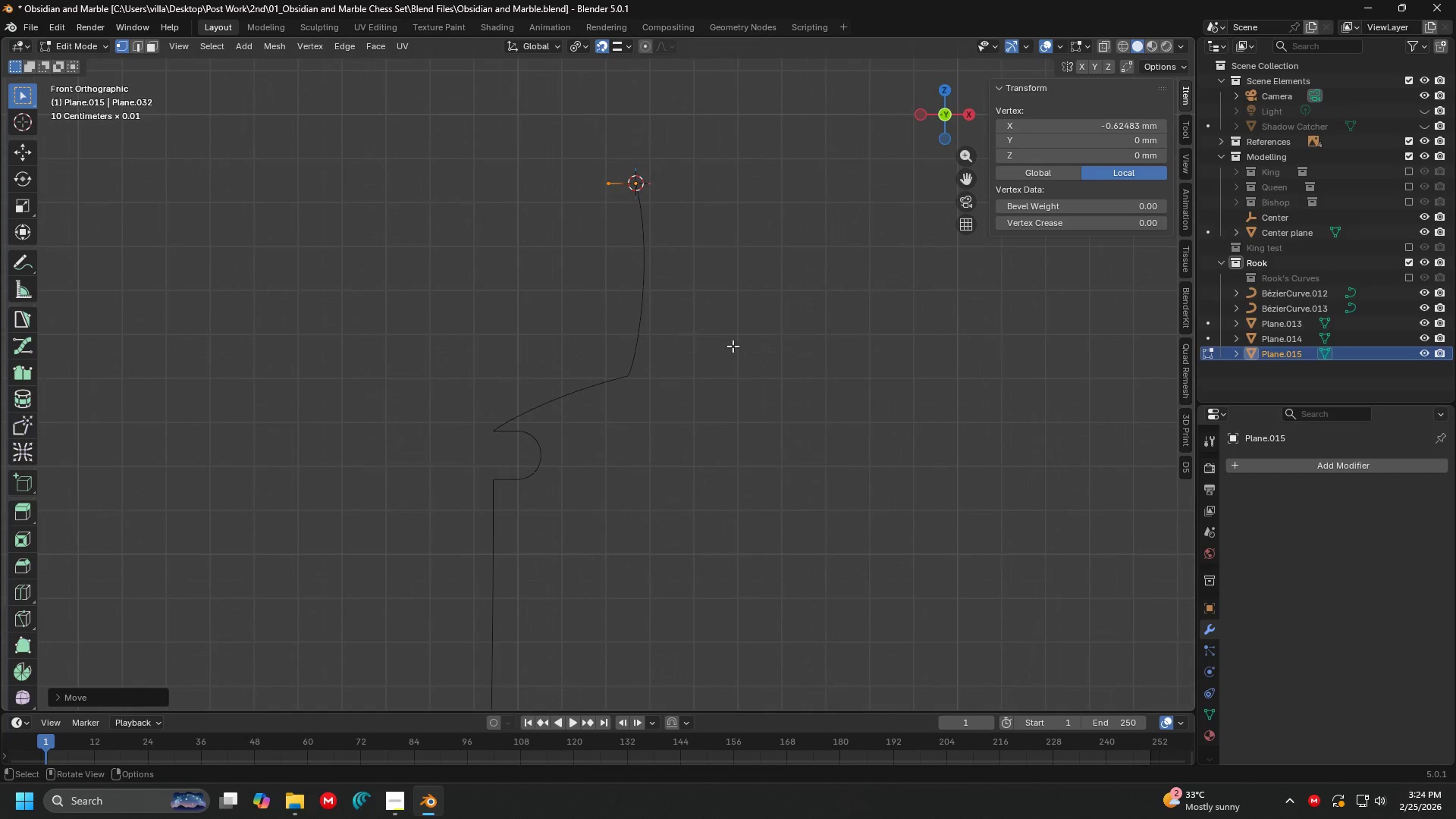 
key(G)
 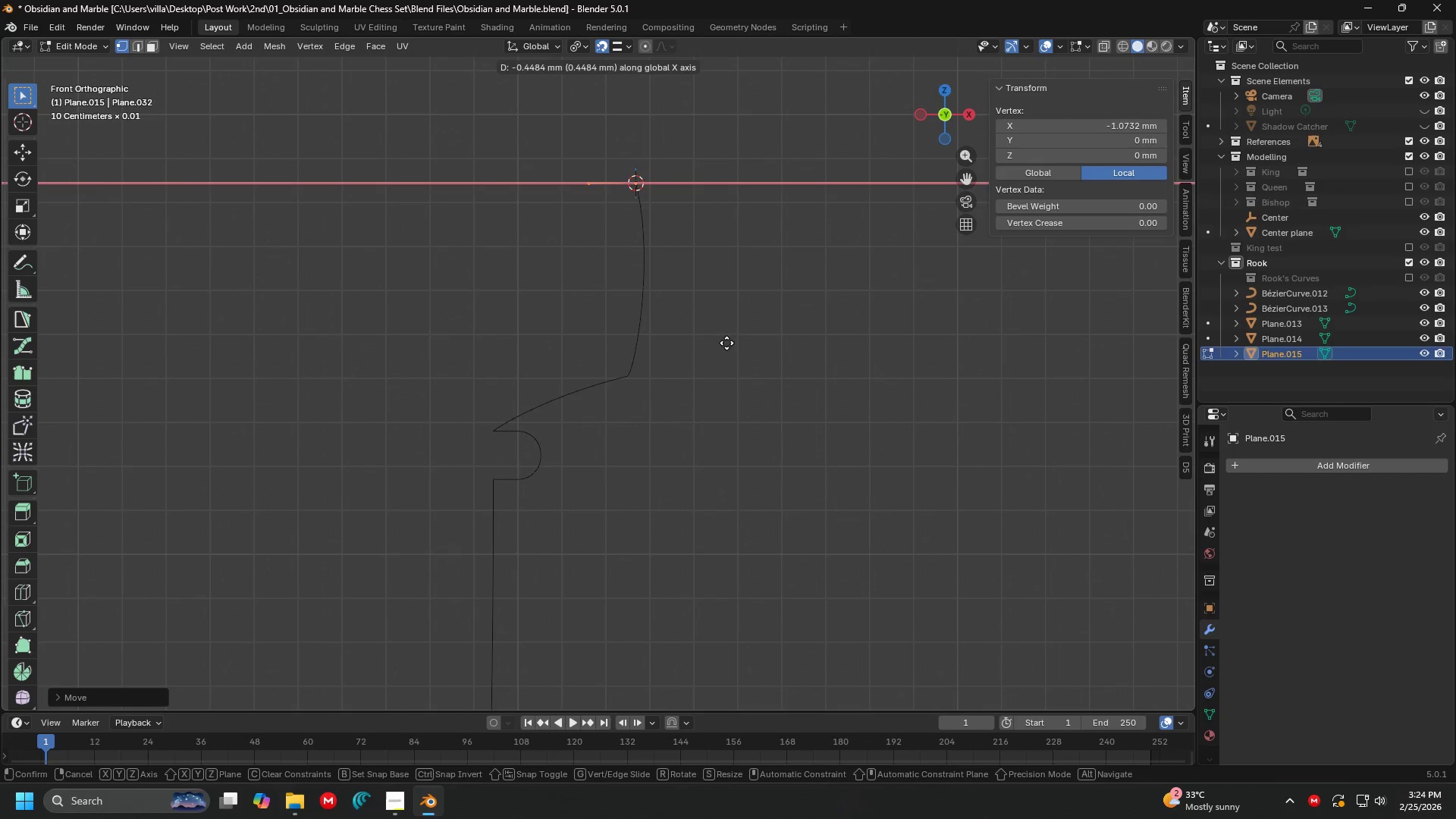 
scroll: coordinate [680, 341], scroll_direction: up, amount: 5.0
 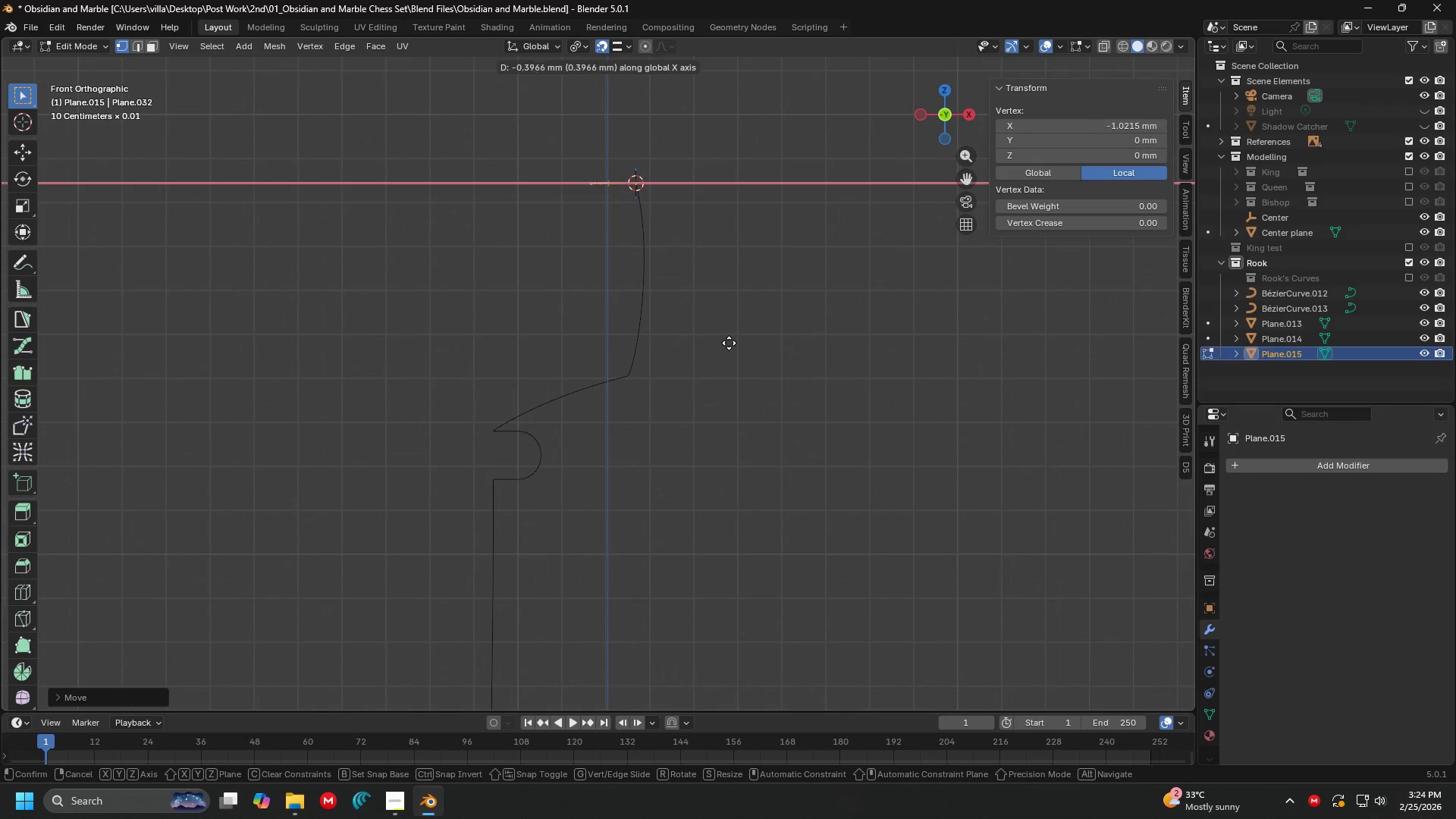 
left_click([723, 342])
 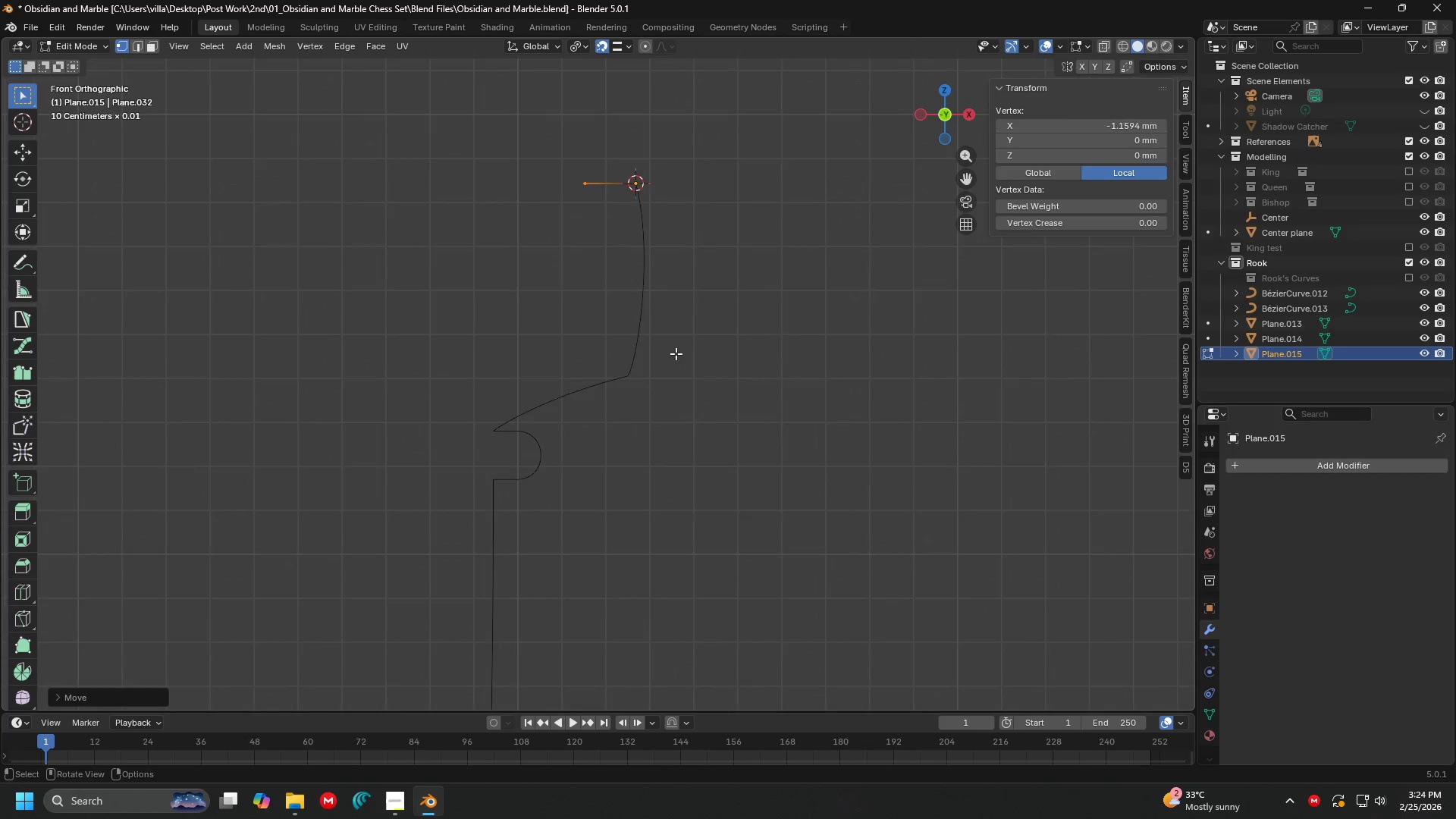 
key(Shift+ShiftLeft)
 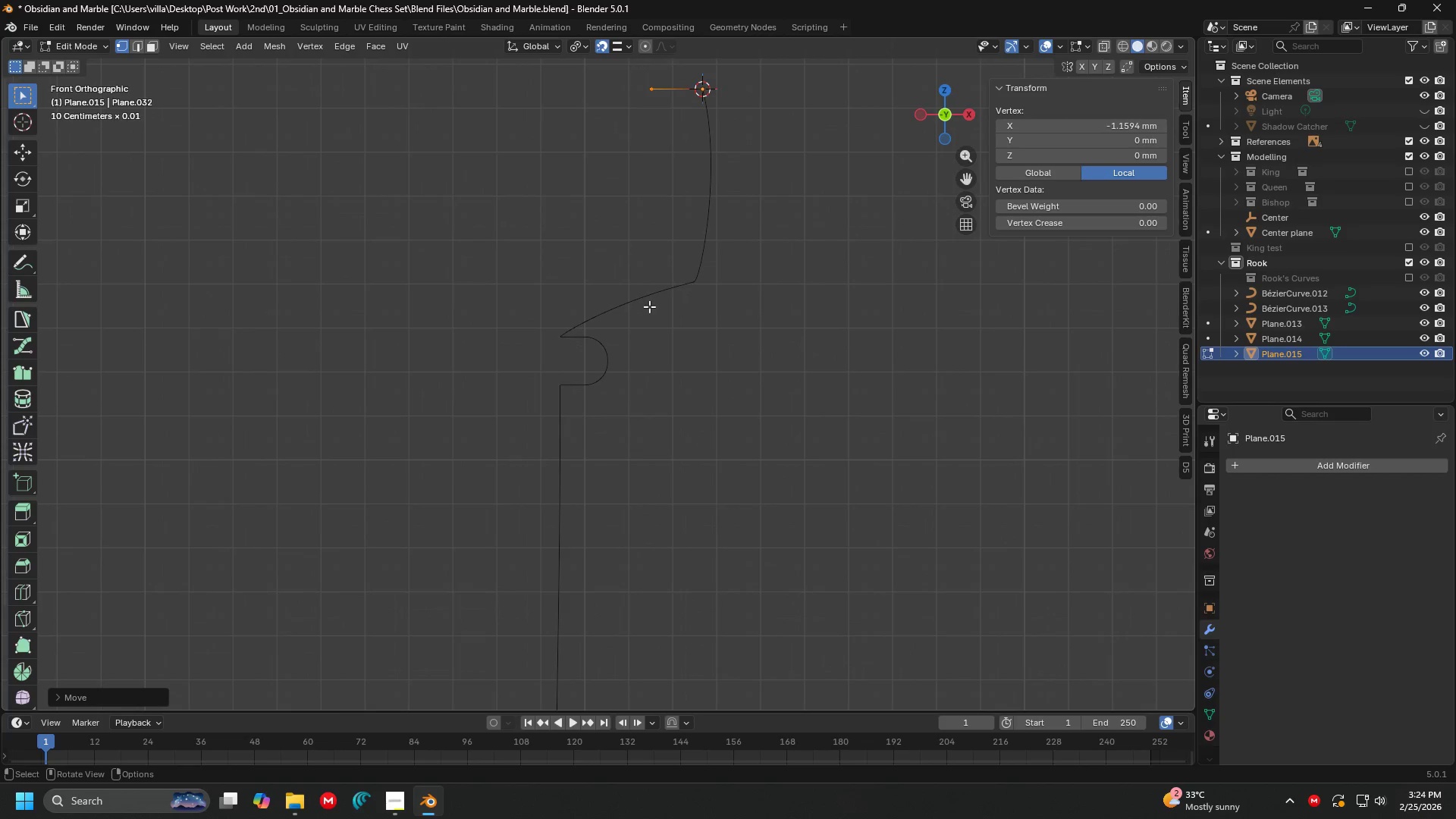 
key(Shift+ShiftLeft)
 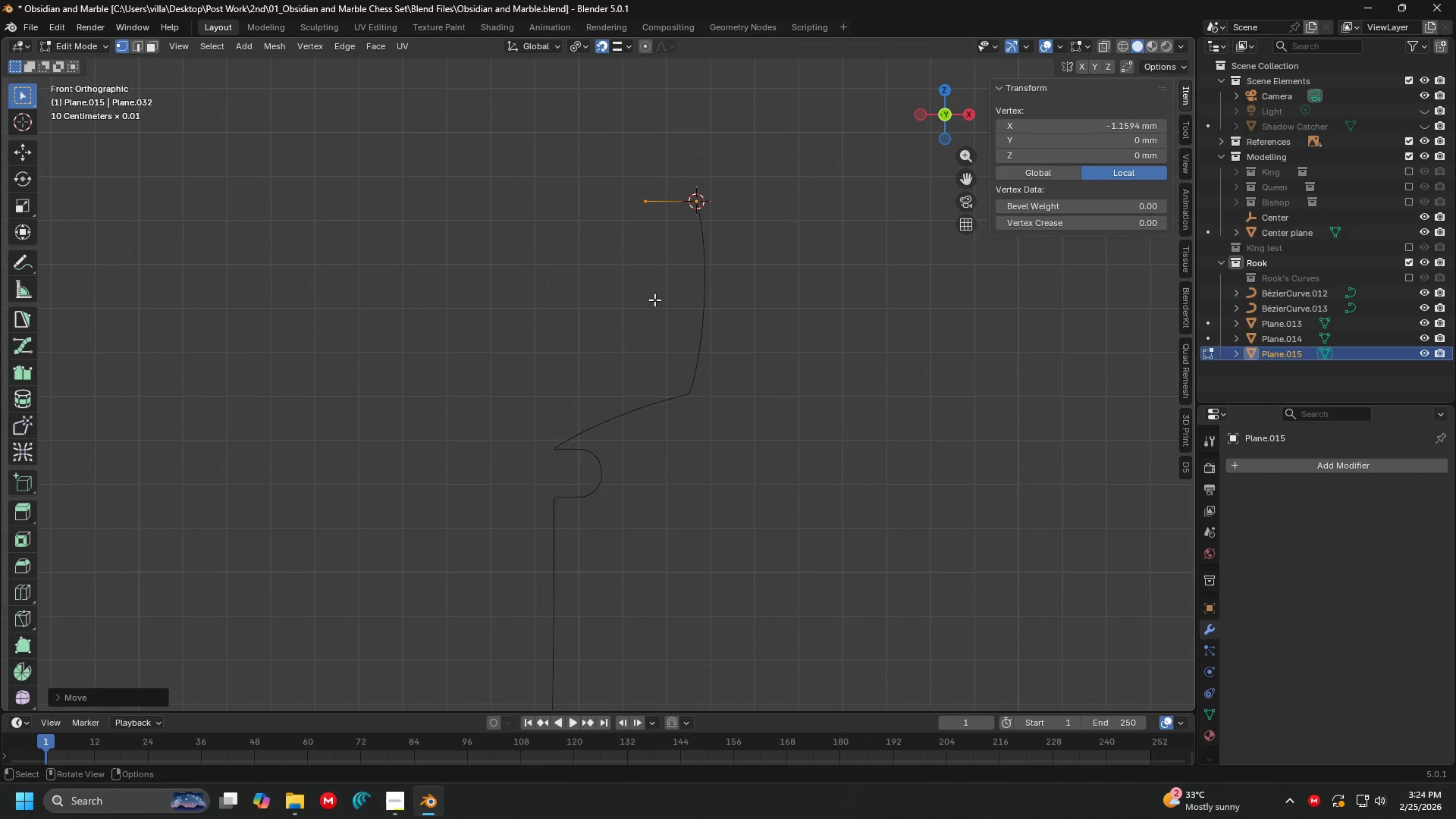 
scroll: coordinate [649, 307], scroll_direction: none, amount: 0.0
 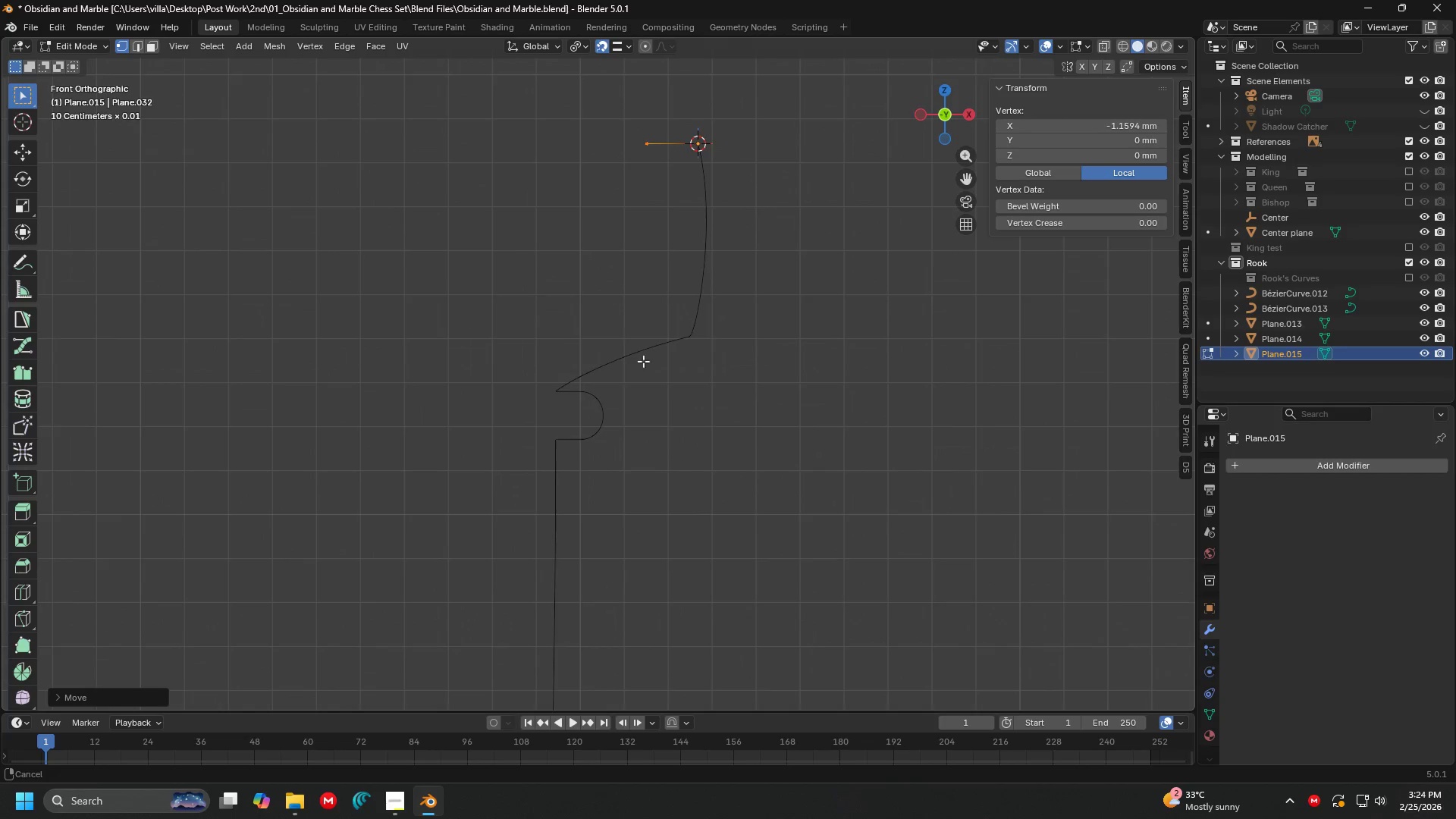 
key(E)
 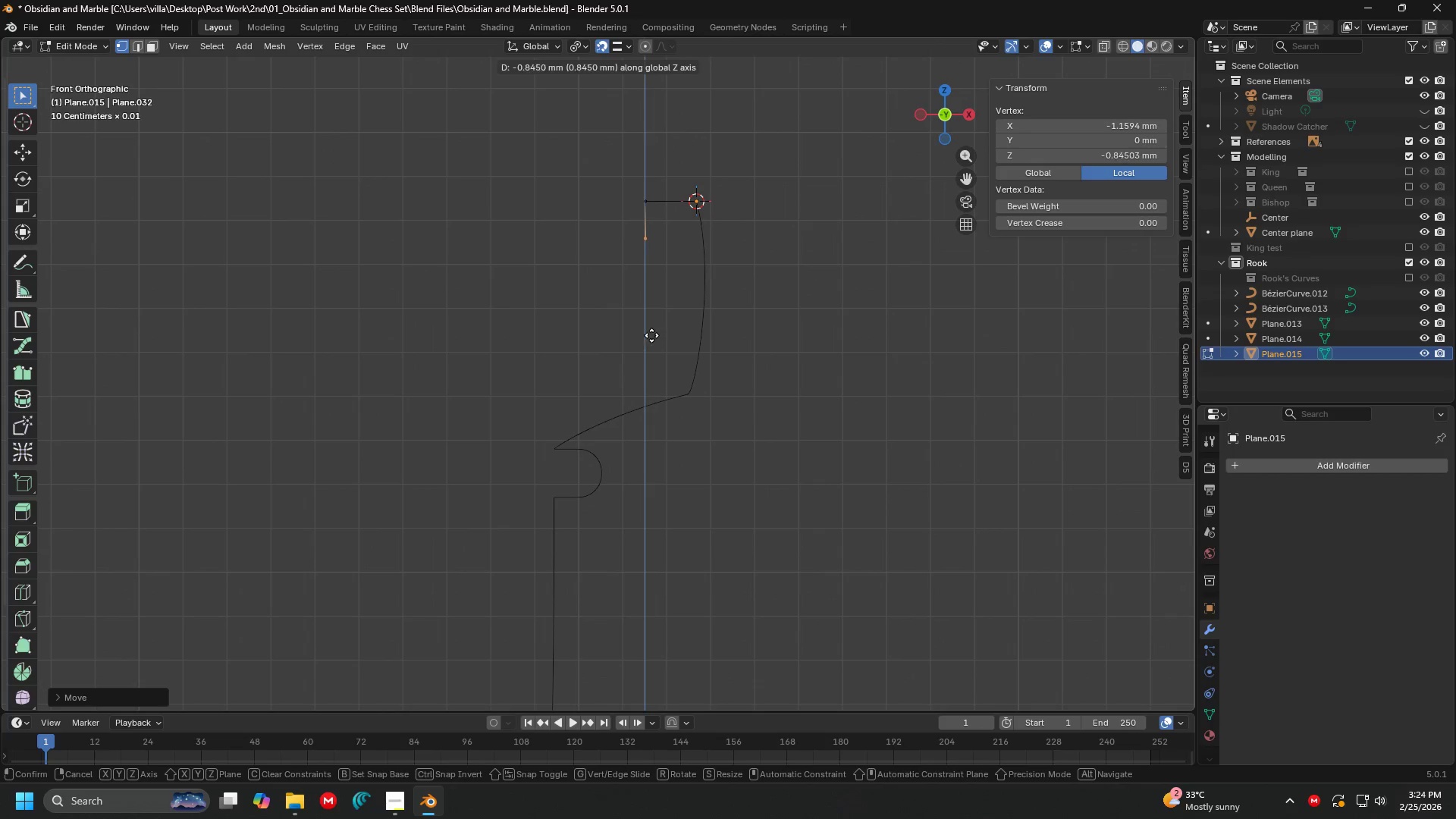 
left_click([650, 345])
 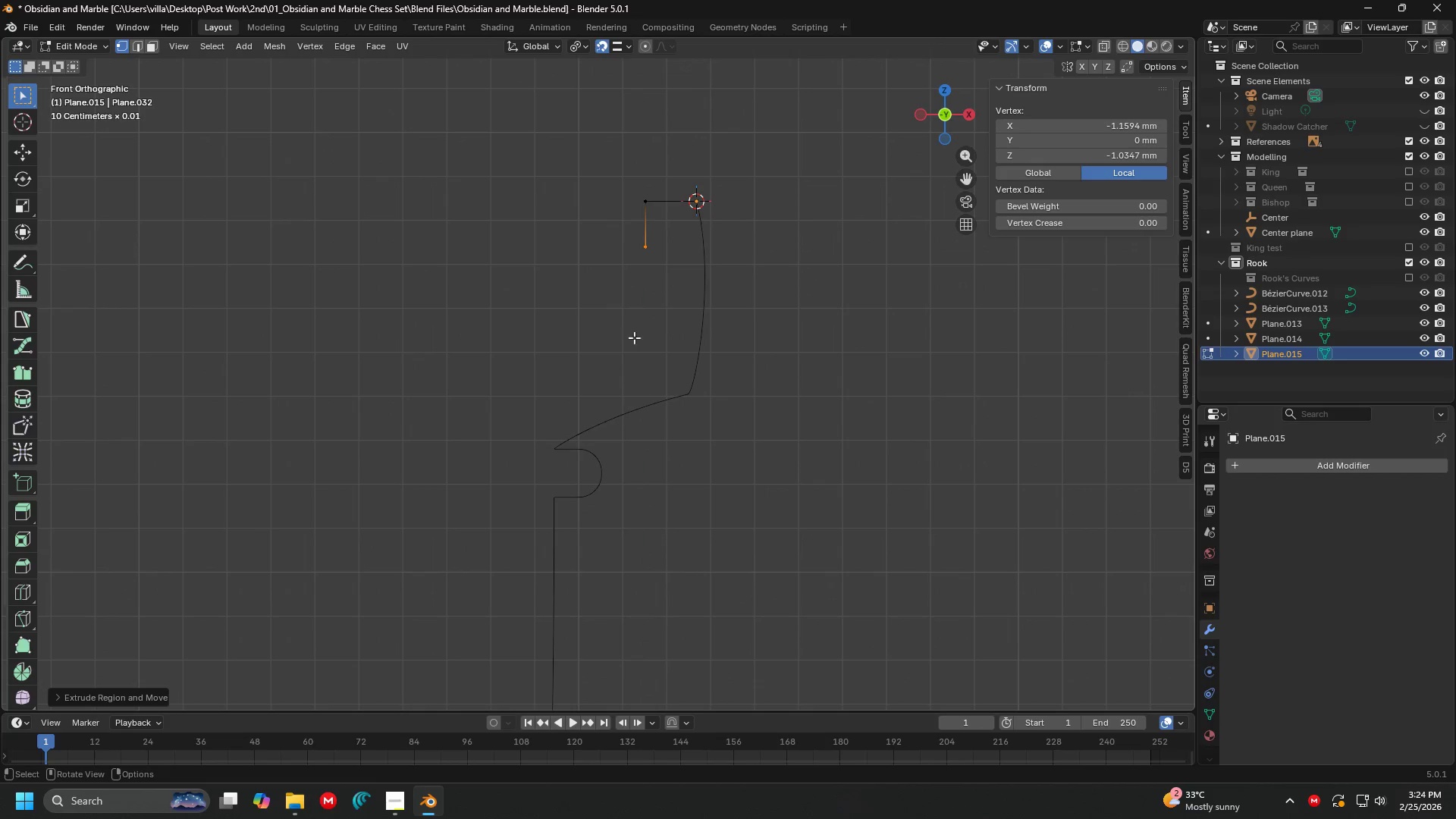 
key(Shift+ShiftLeft)
 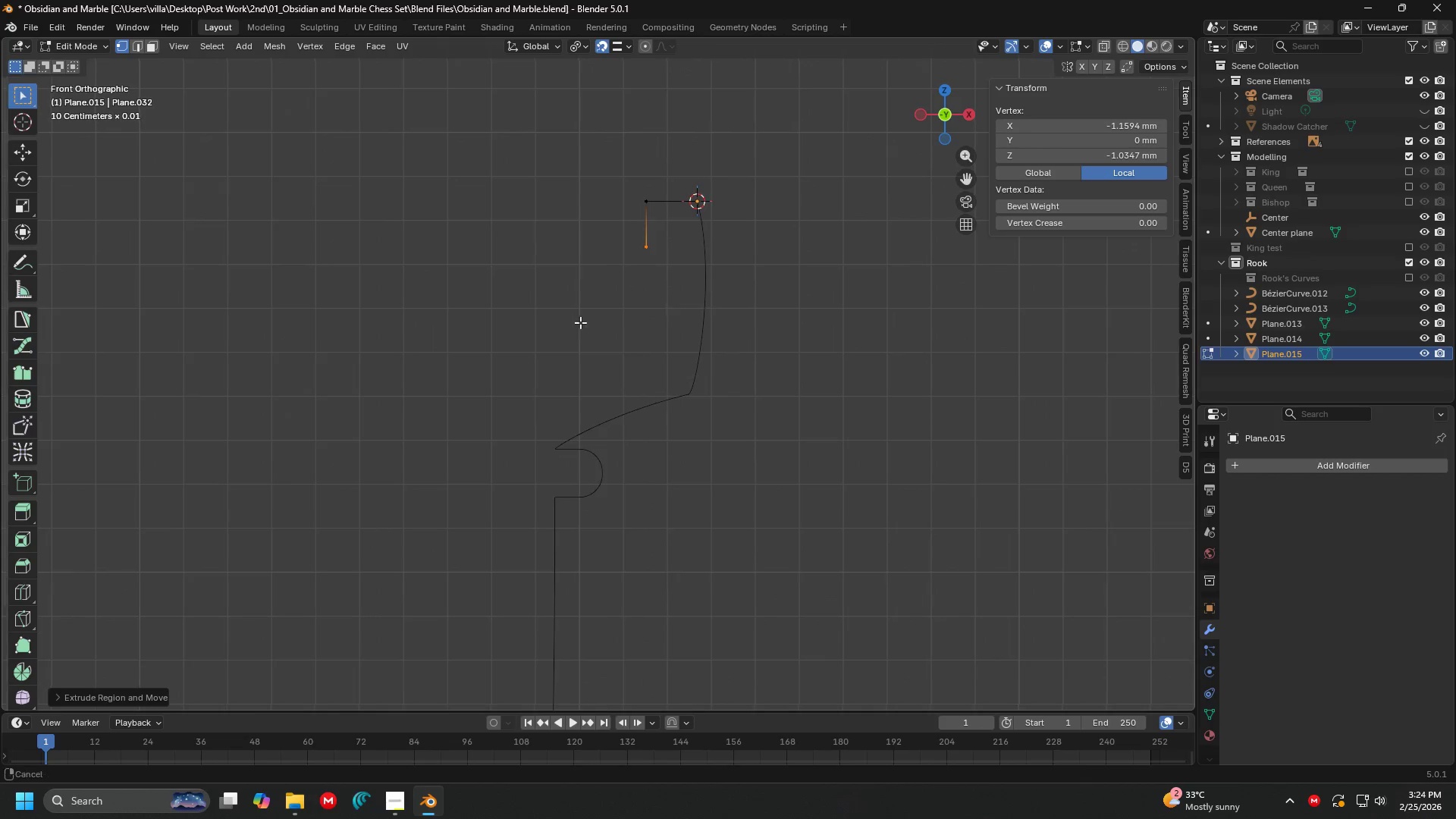 
key(E)
 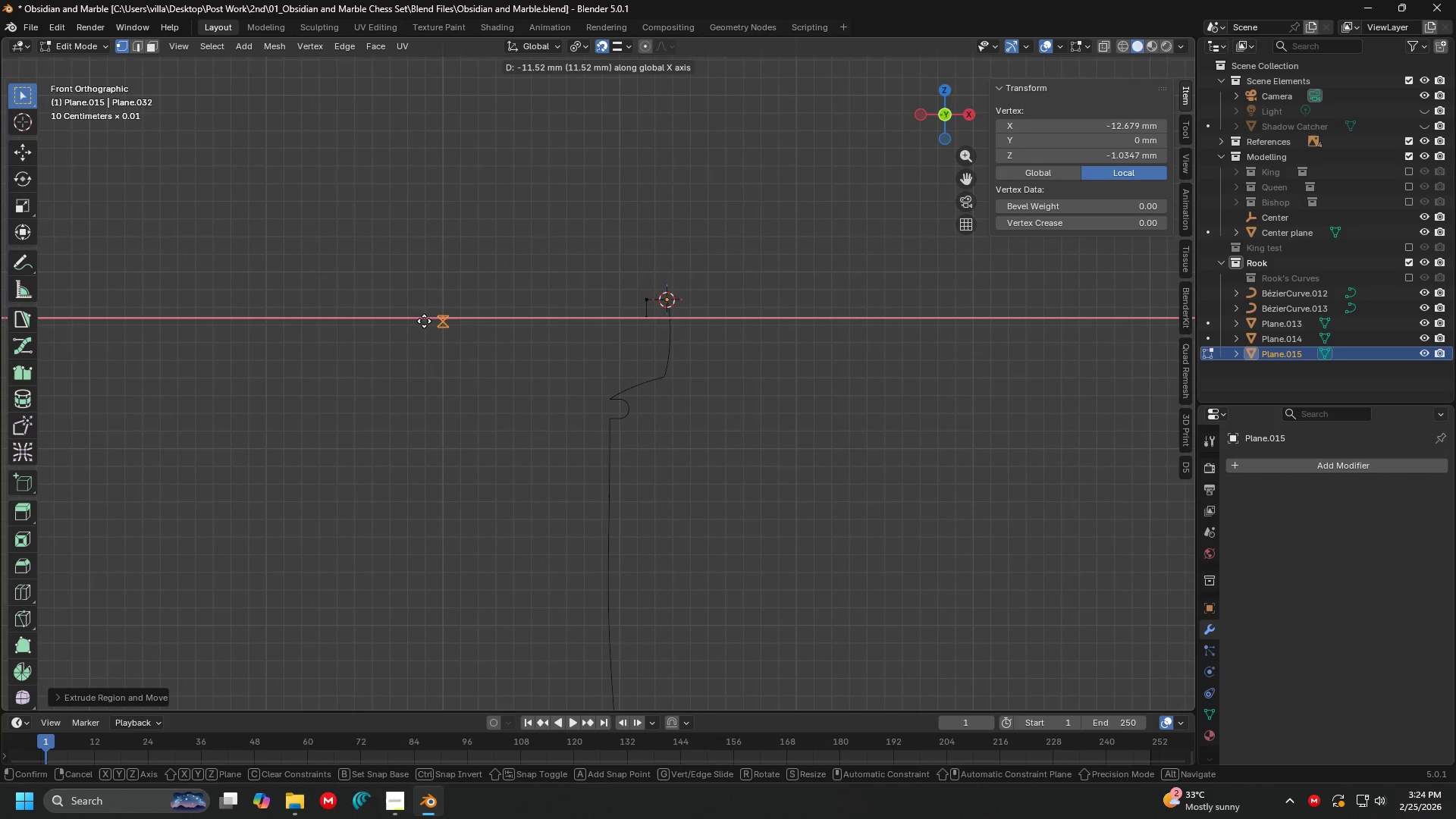 
scroll: coordinate [661, 318], scroll_direction: down, amount: 4.0
 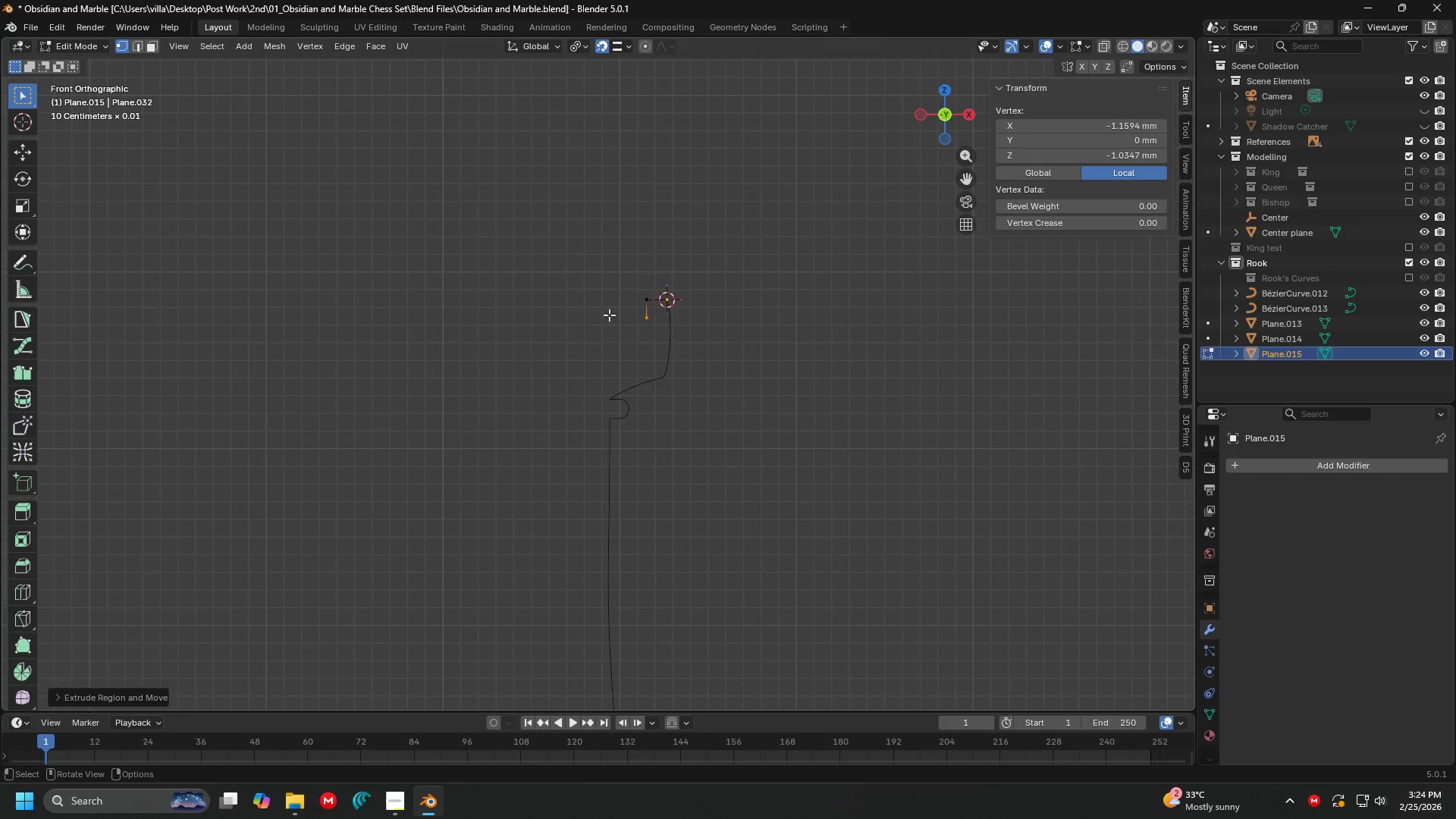 
left_click([425, 321])
 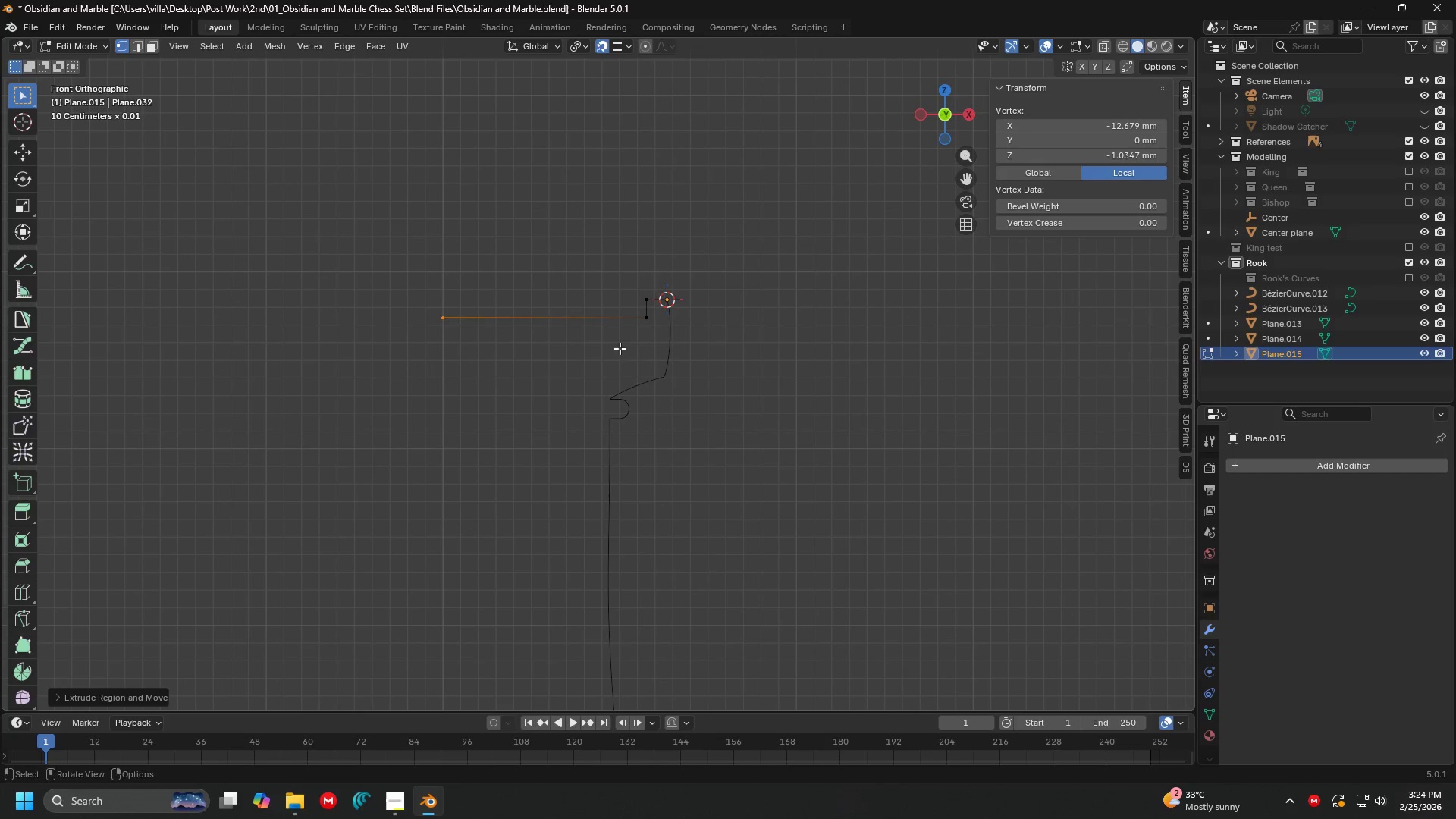 
key(Shift+ShiftLeft)
 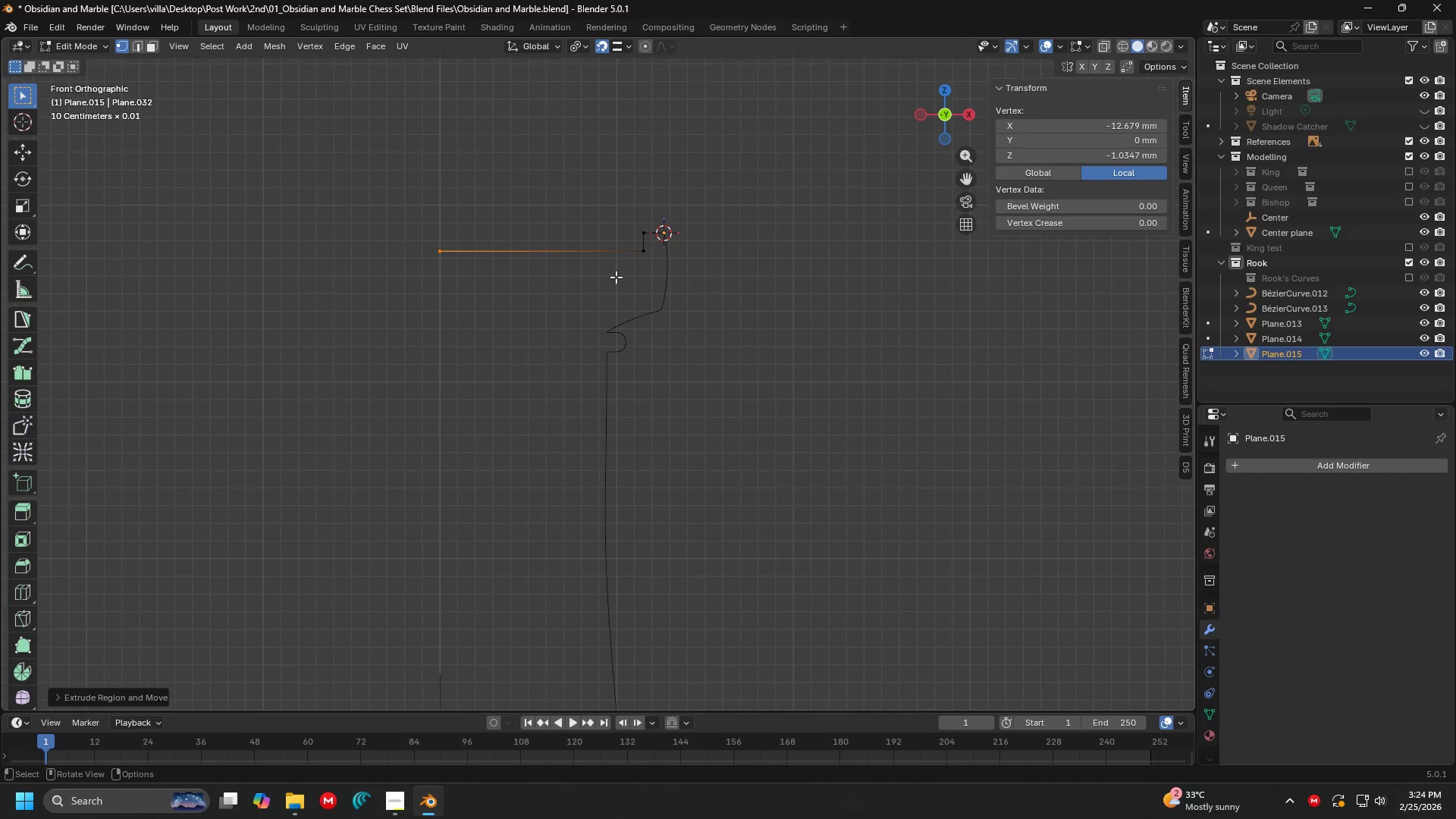 
scroll: coordinate [616, 277], scroll_direction: down, amount: 5.0
 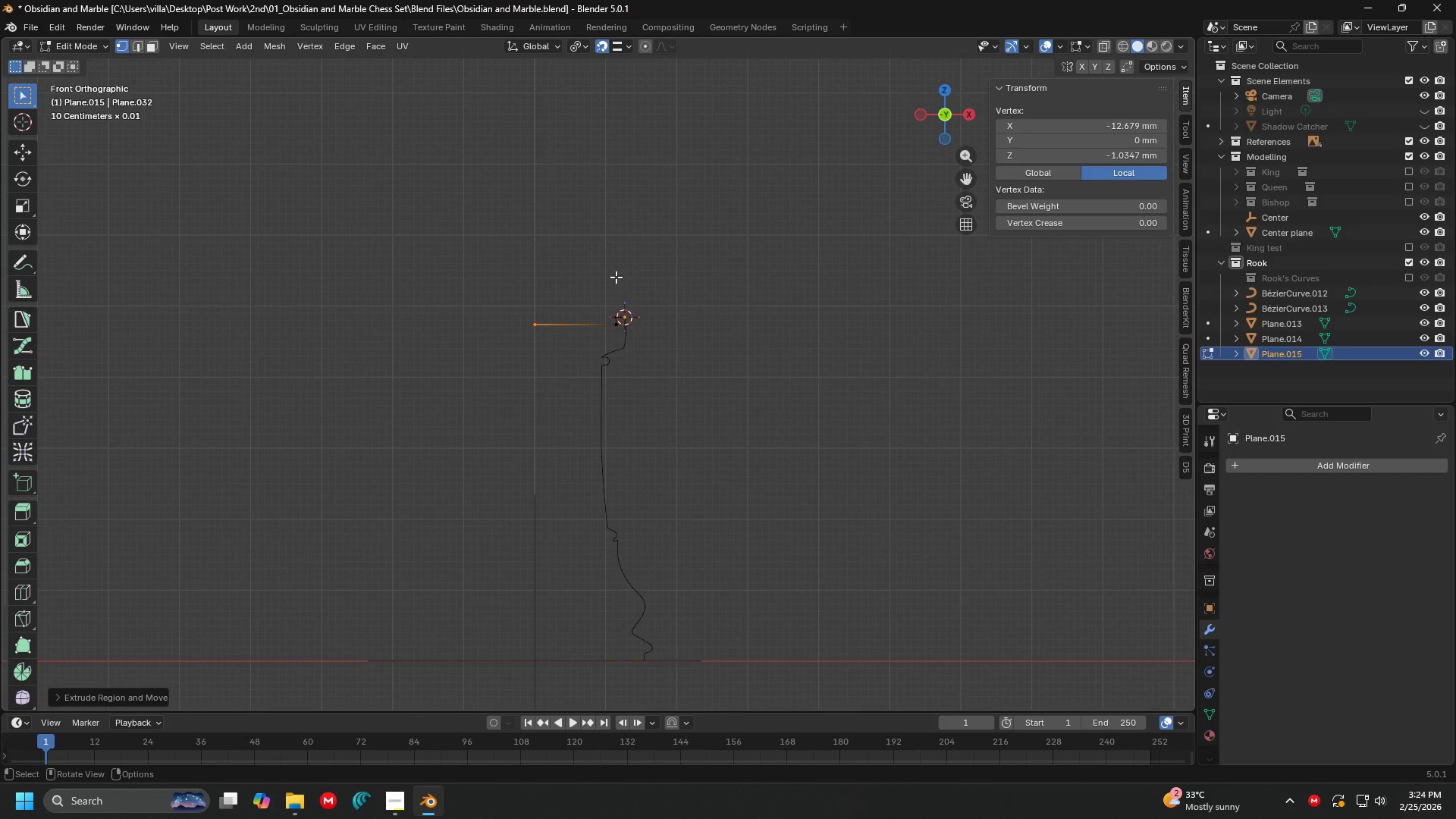 
scroll: coordinate [616, 277], scroll_direction: up, amount: 3.0
 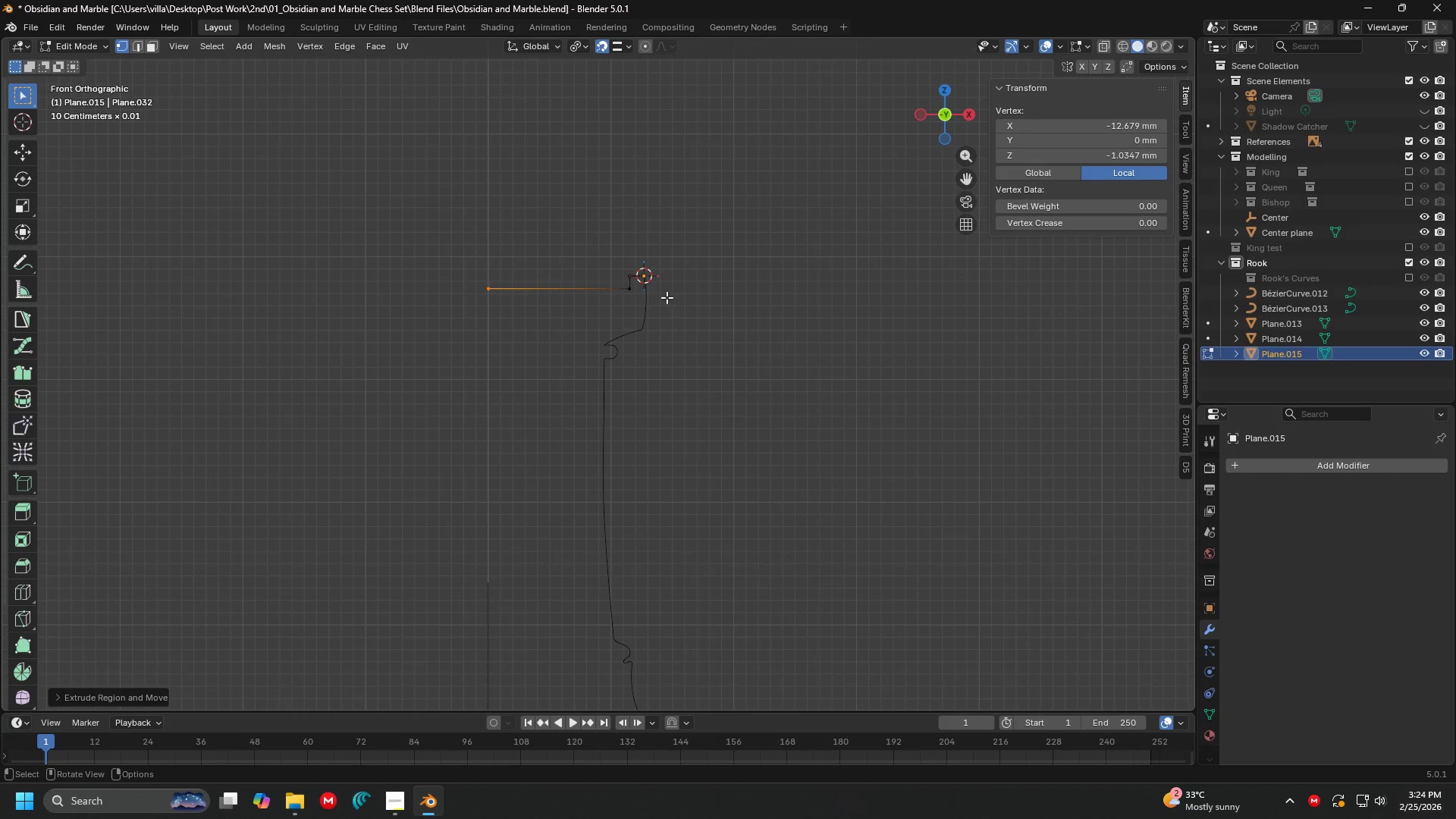 
hold_key(key=ShiftLeft, duration=1.5)
 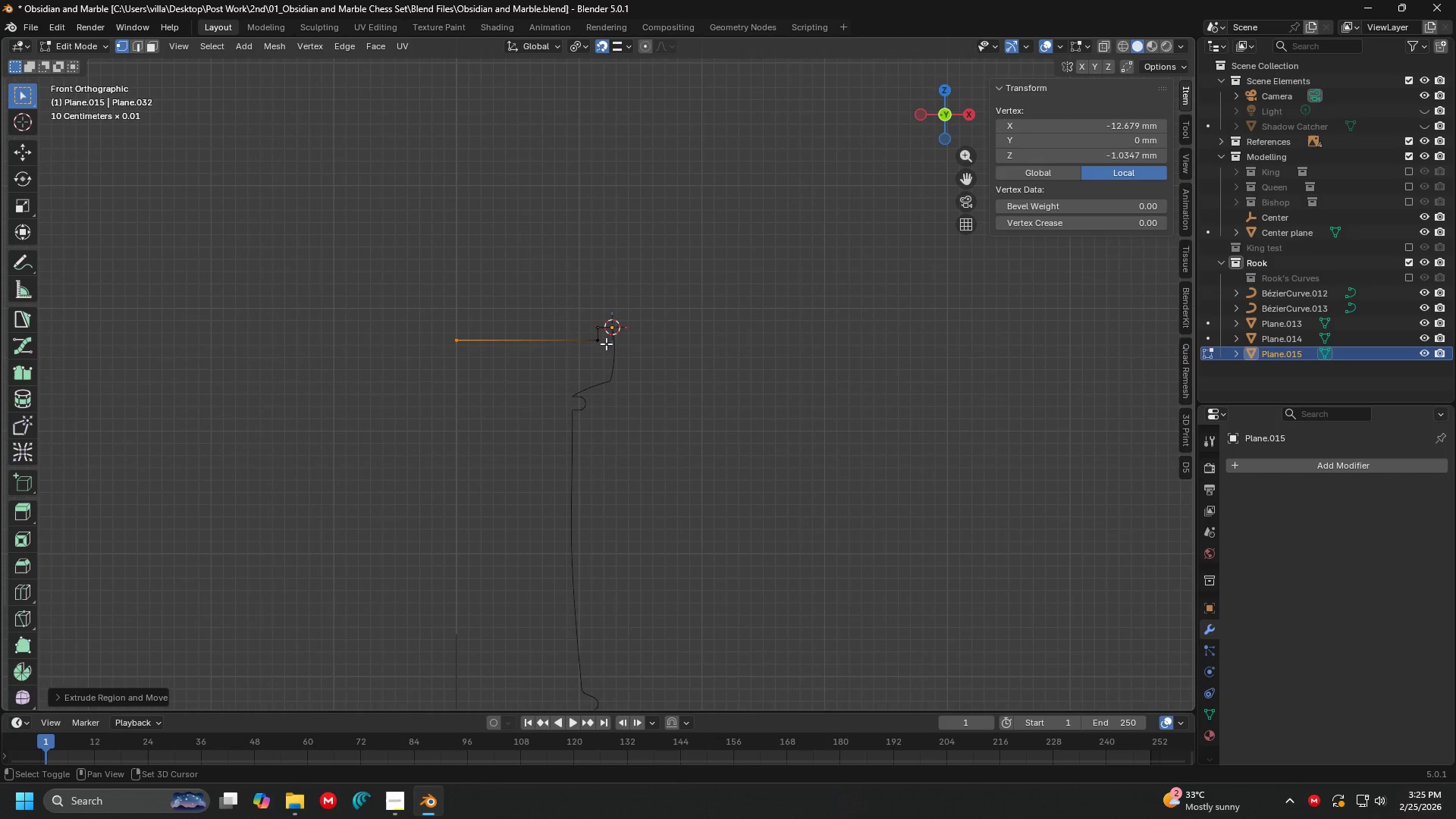 
hold_key(key=ShiftLeft, duration=1.14)
 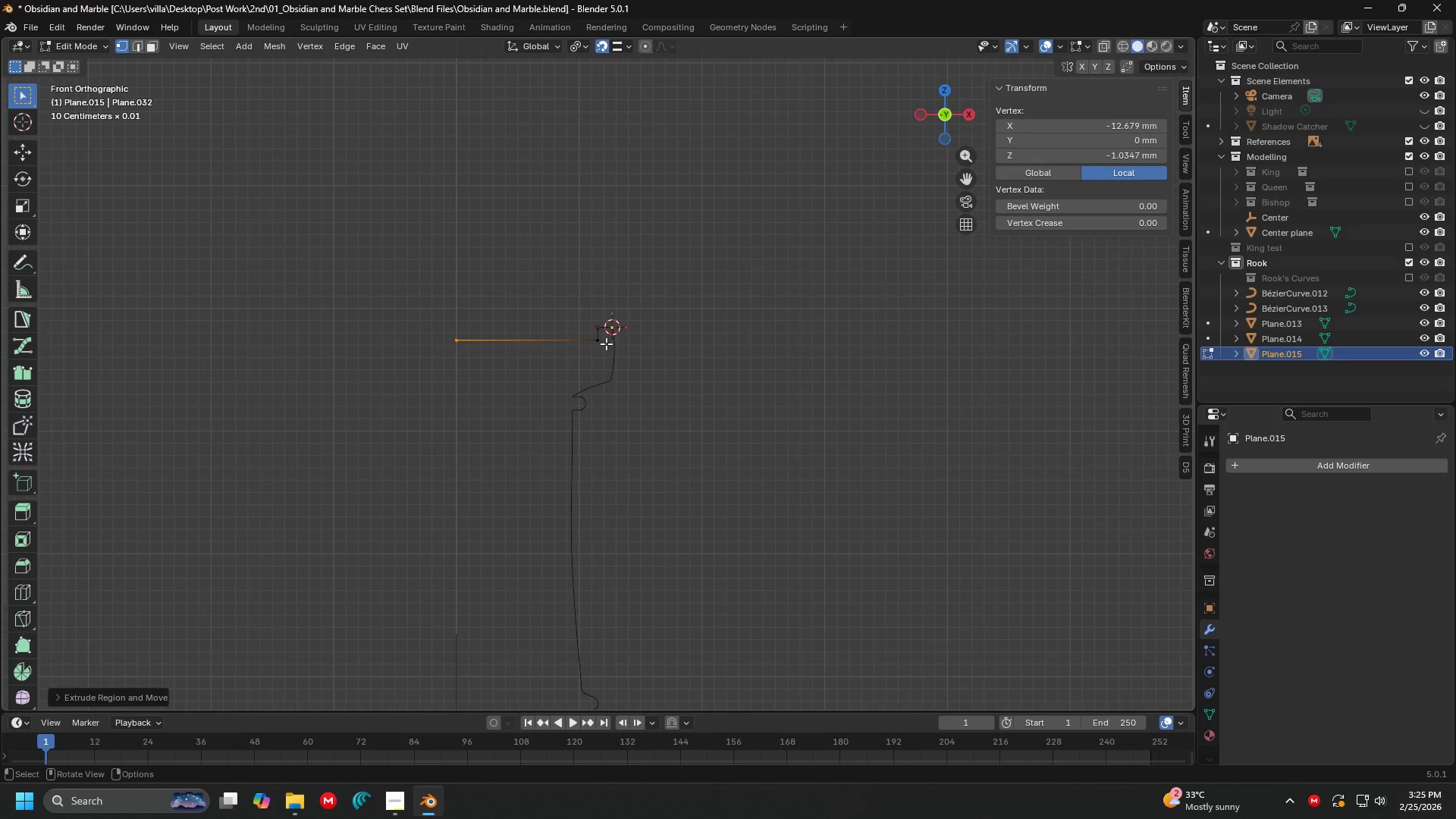 
hold_key(key=ShiftLeft, duration=0.39)
scroll: coordinate [541, 349], scroll_direction: up, amount: 4.0
 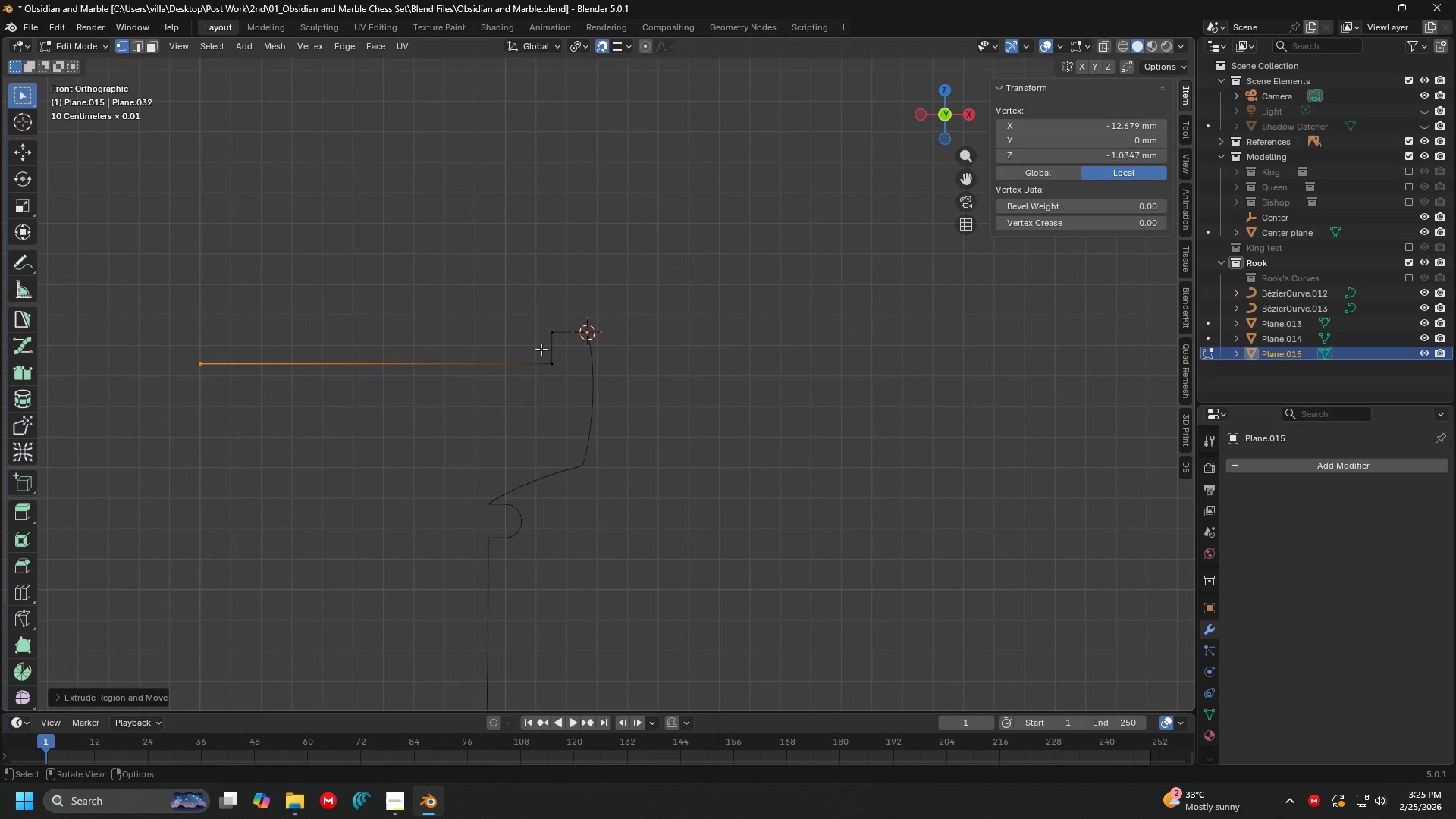 
left_click([608, 363])
 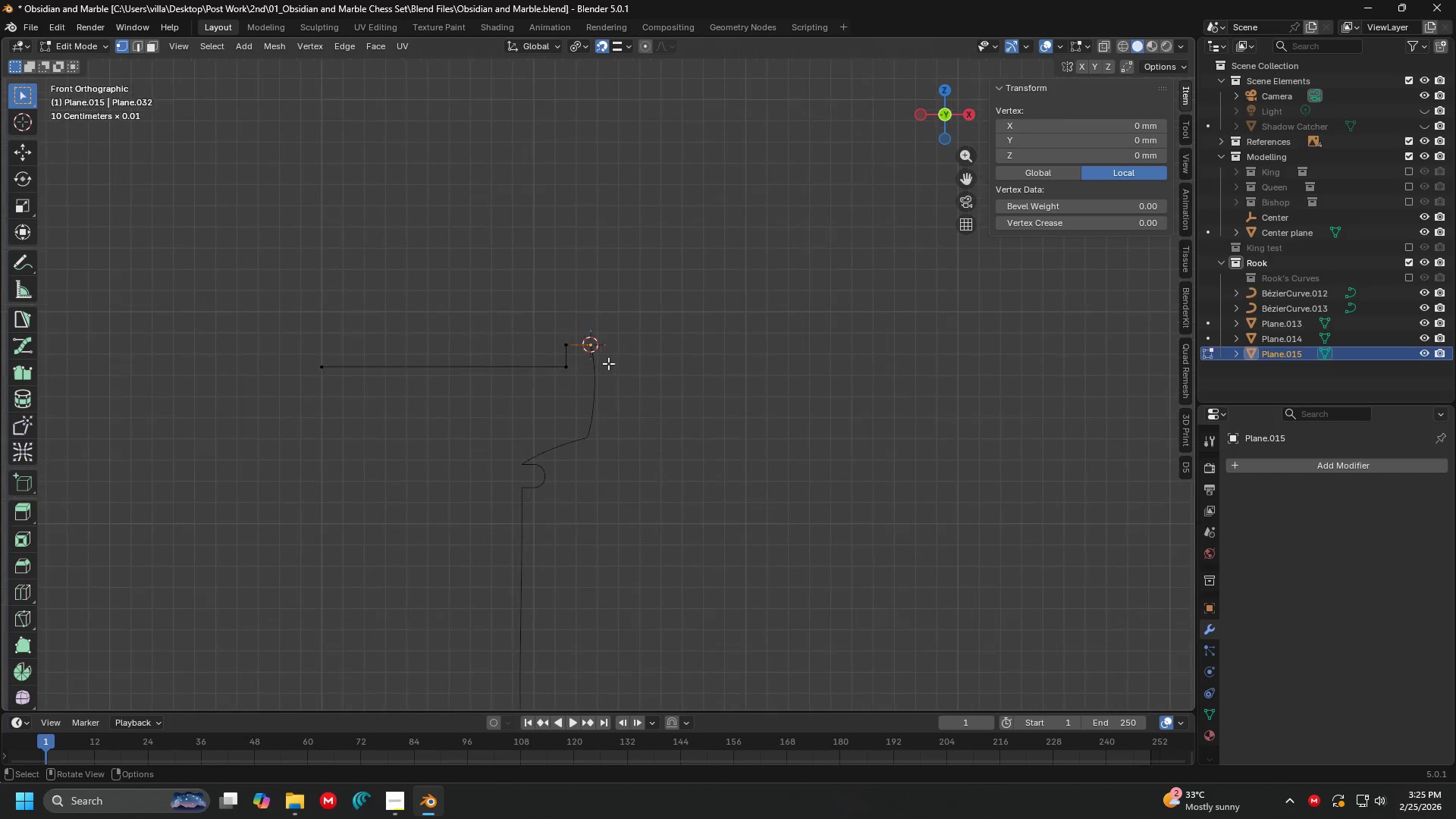 
scroll: coordinate [579, 354], scroll_direction: down, amount: 3.0
 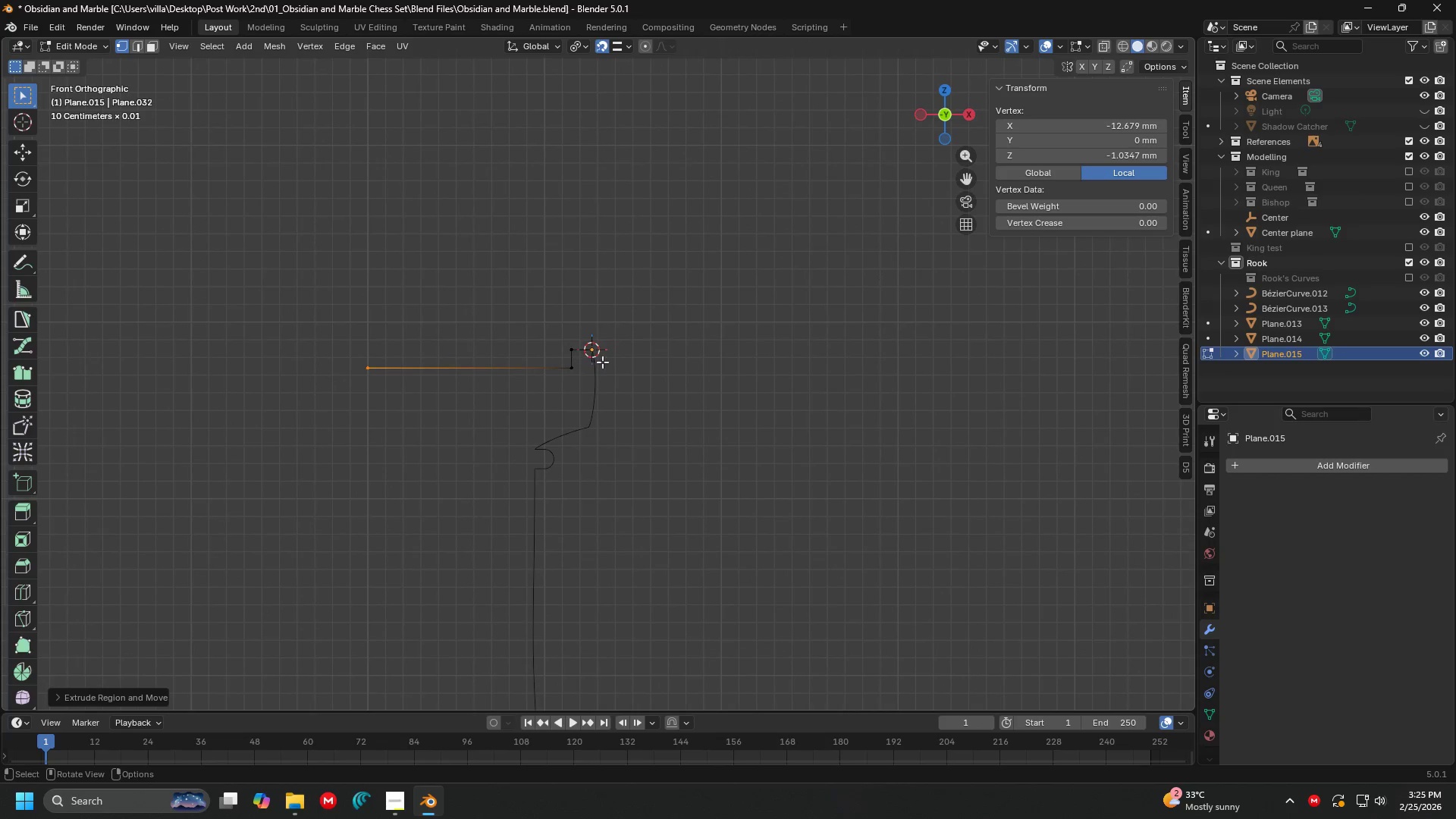 
hold_key(key=ShiftLeft, duration=0.39)
 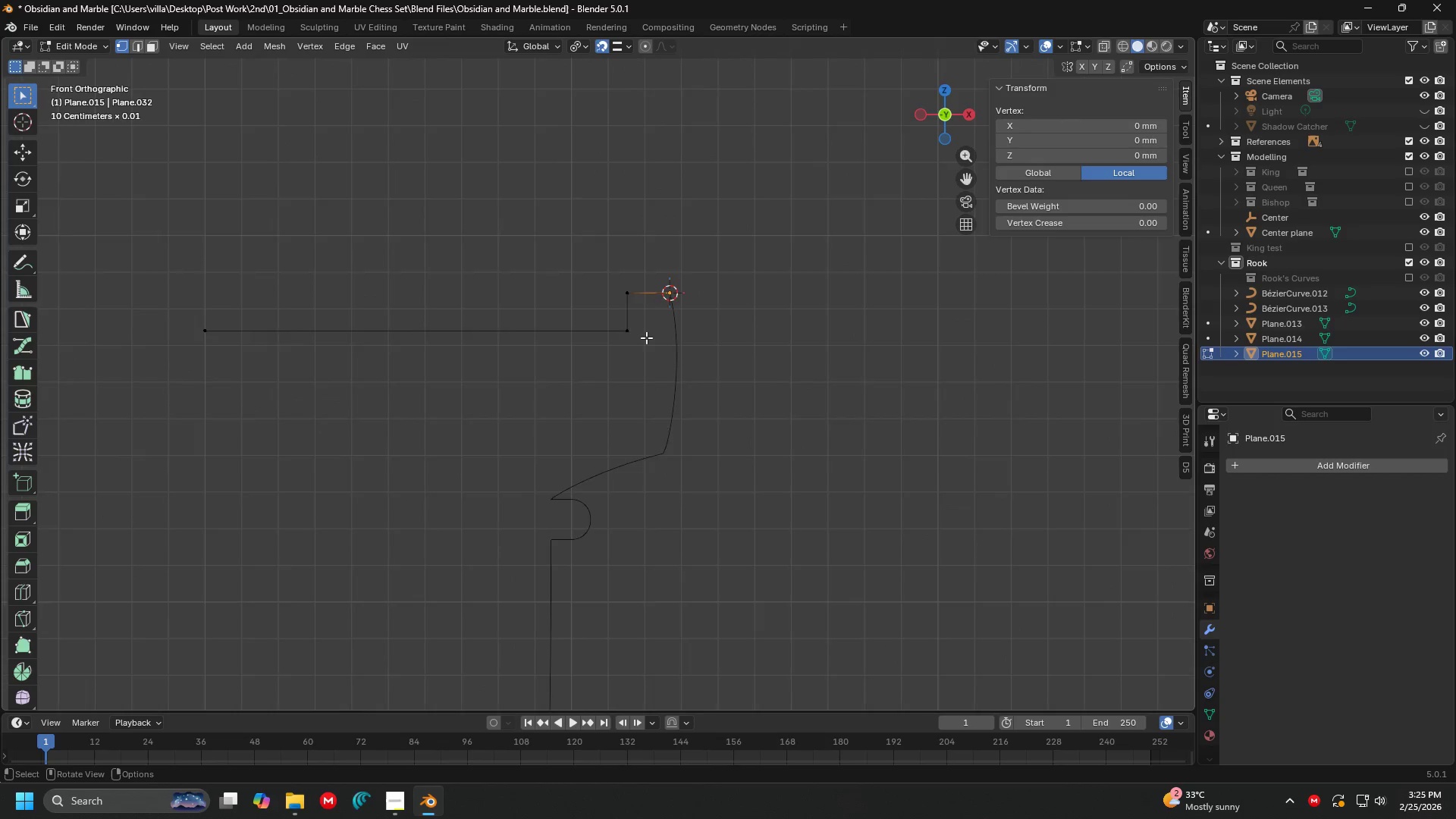 
scroll: coordinate [646, 337], scroll_direction: up, amount: 5.0
 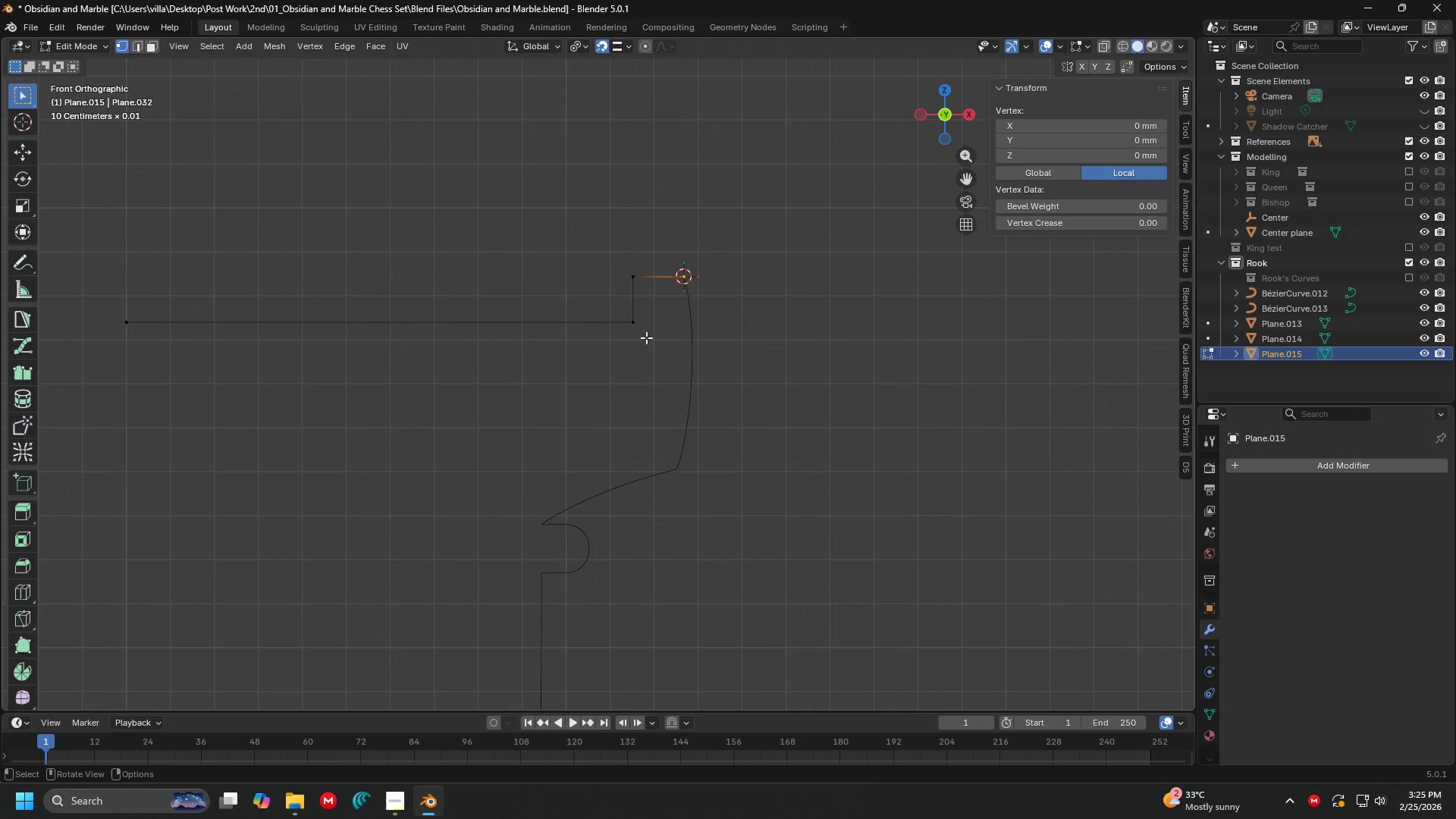 
key(Shift+ShiftLeft)
 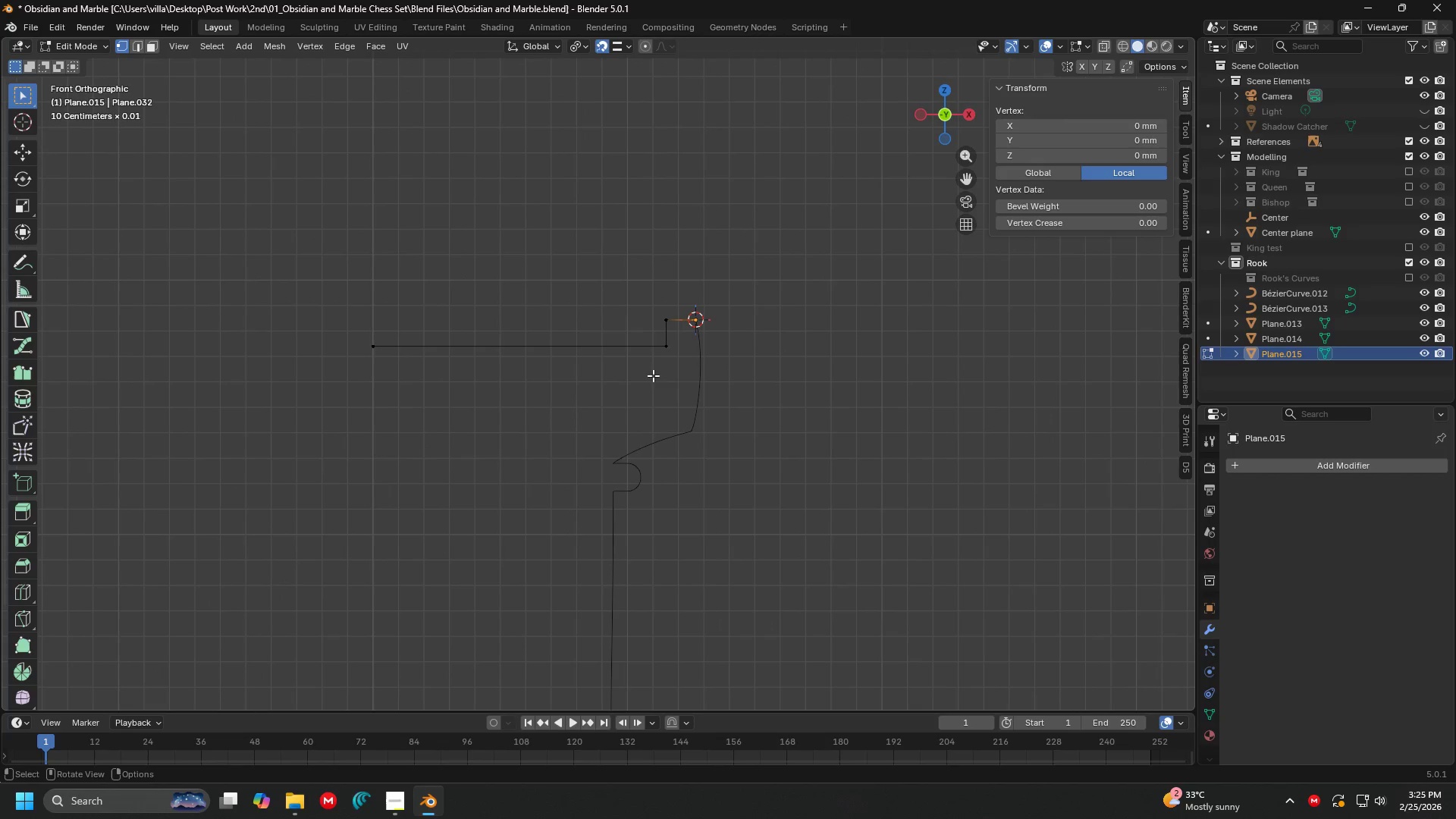 
scroll: coordinate [557, 301], scroll_direction: down, amount: 3.0
 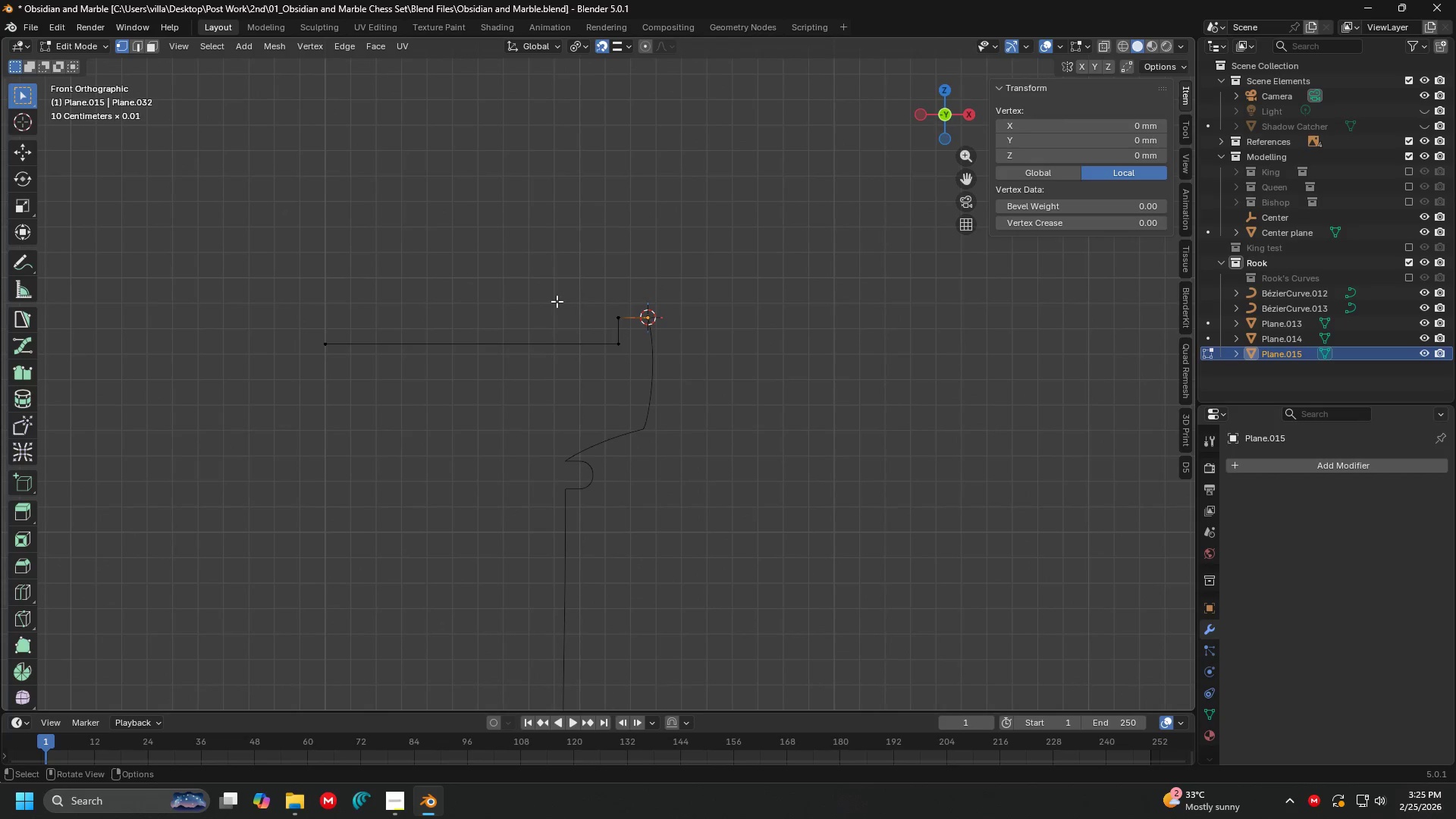 
left_click_drag(start_coordinate=[667, 370], to_coordinate=[319, 323])
 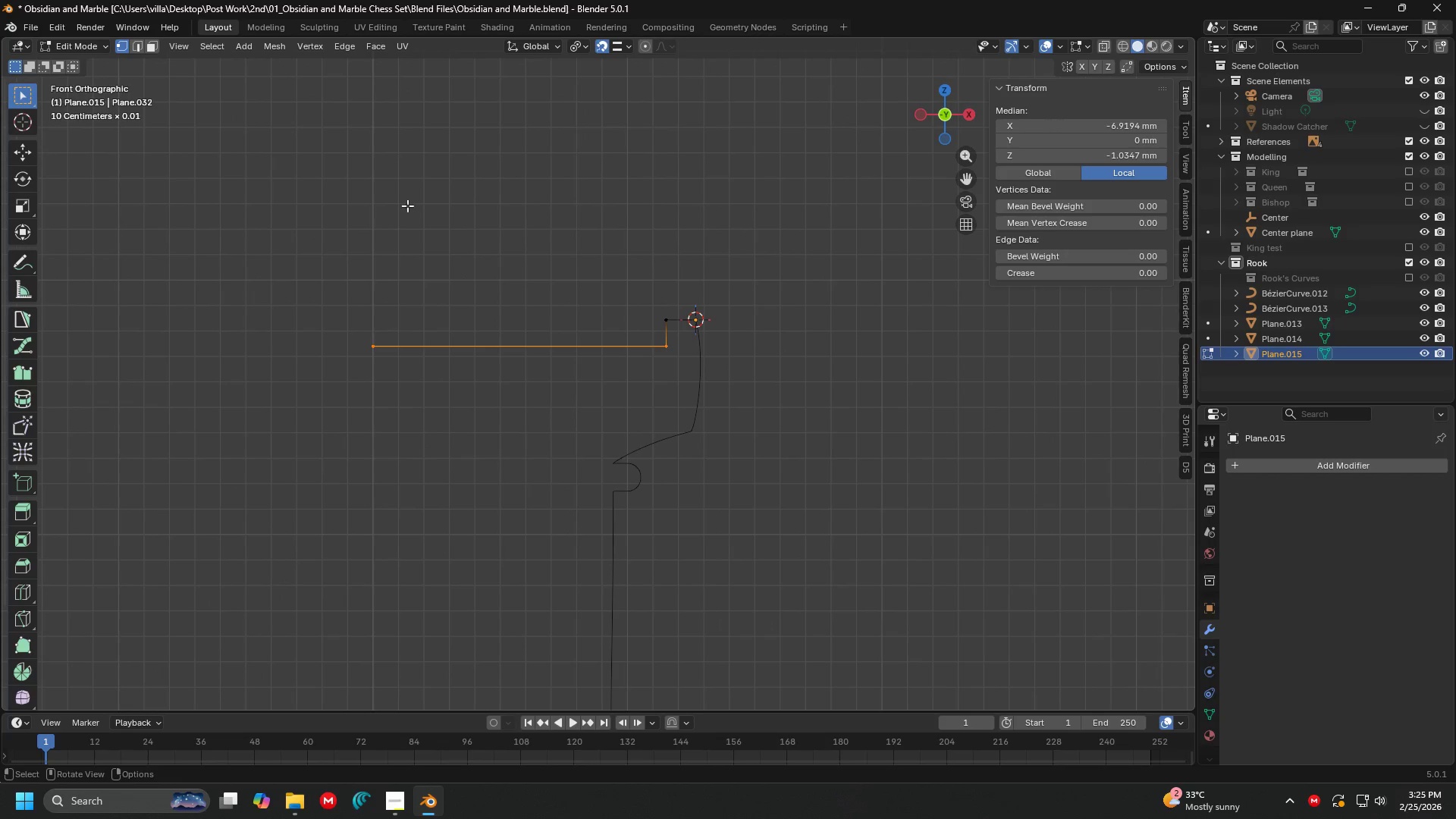 
key(G)
 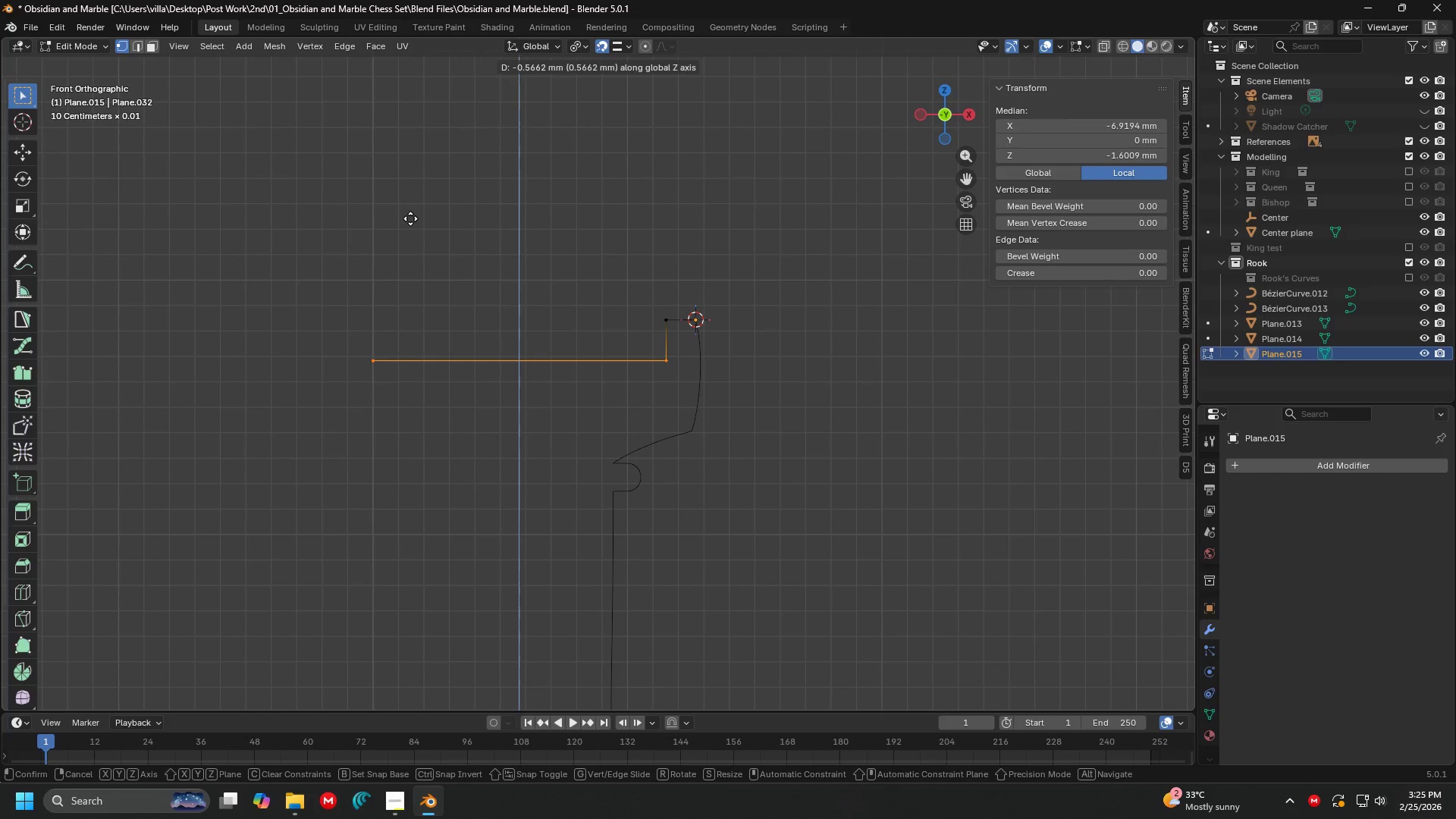 
left_click([410, 218])
 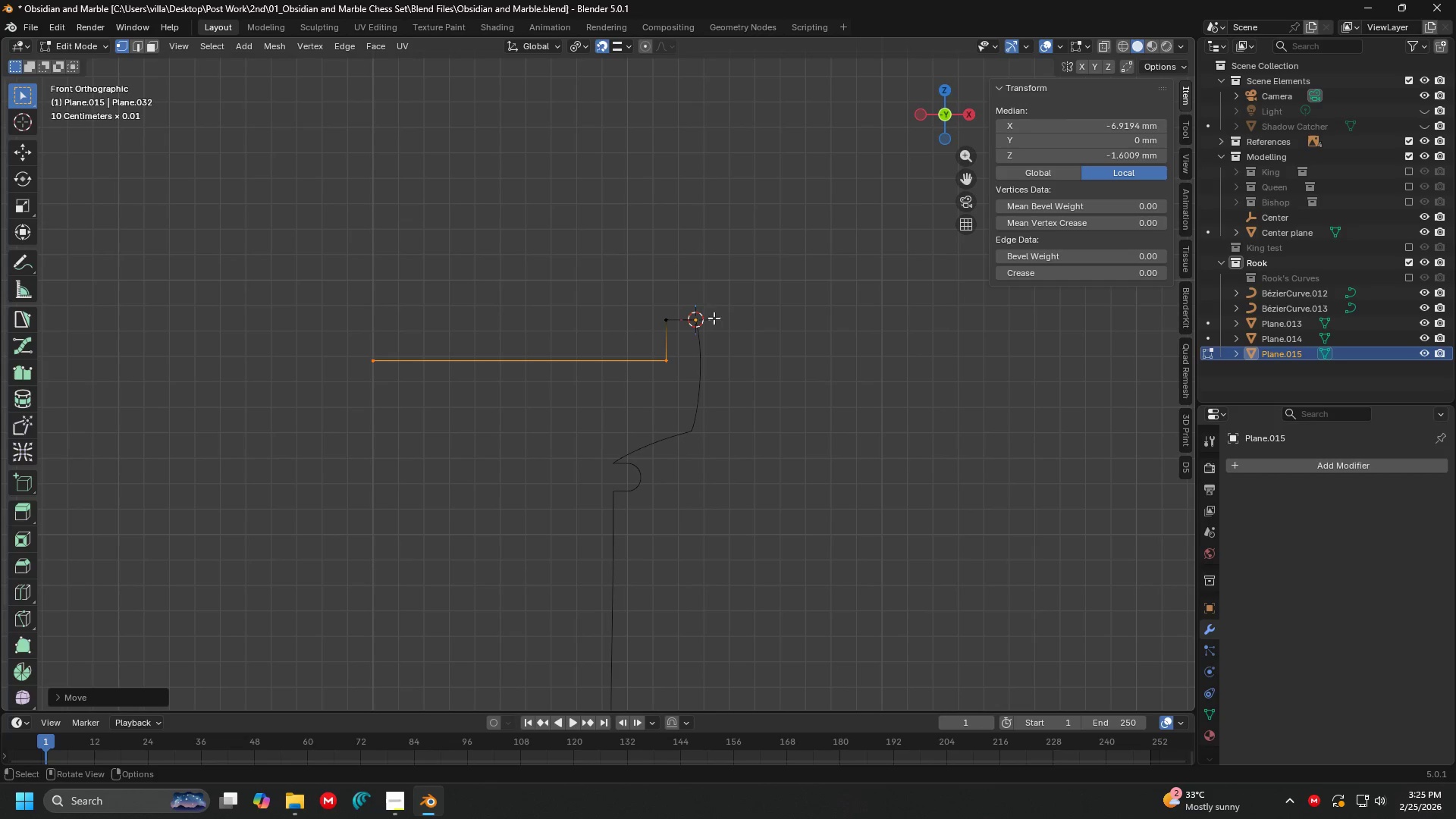 
key(G)
 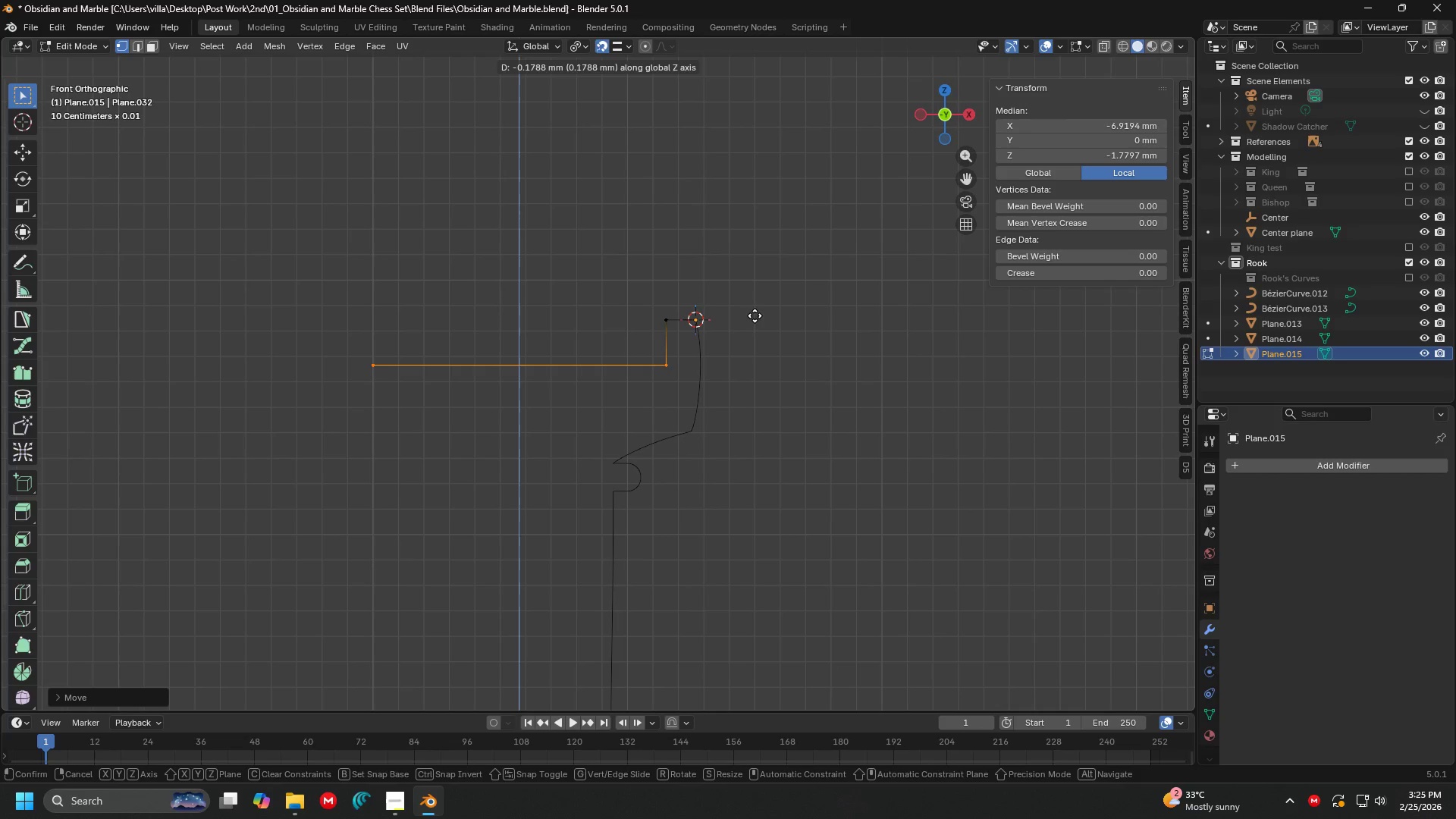 
left_click([755, 315])
 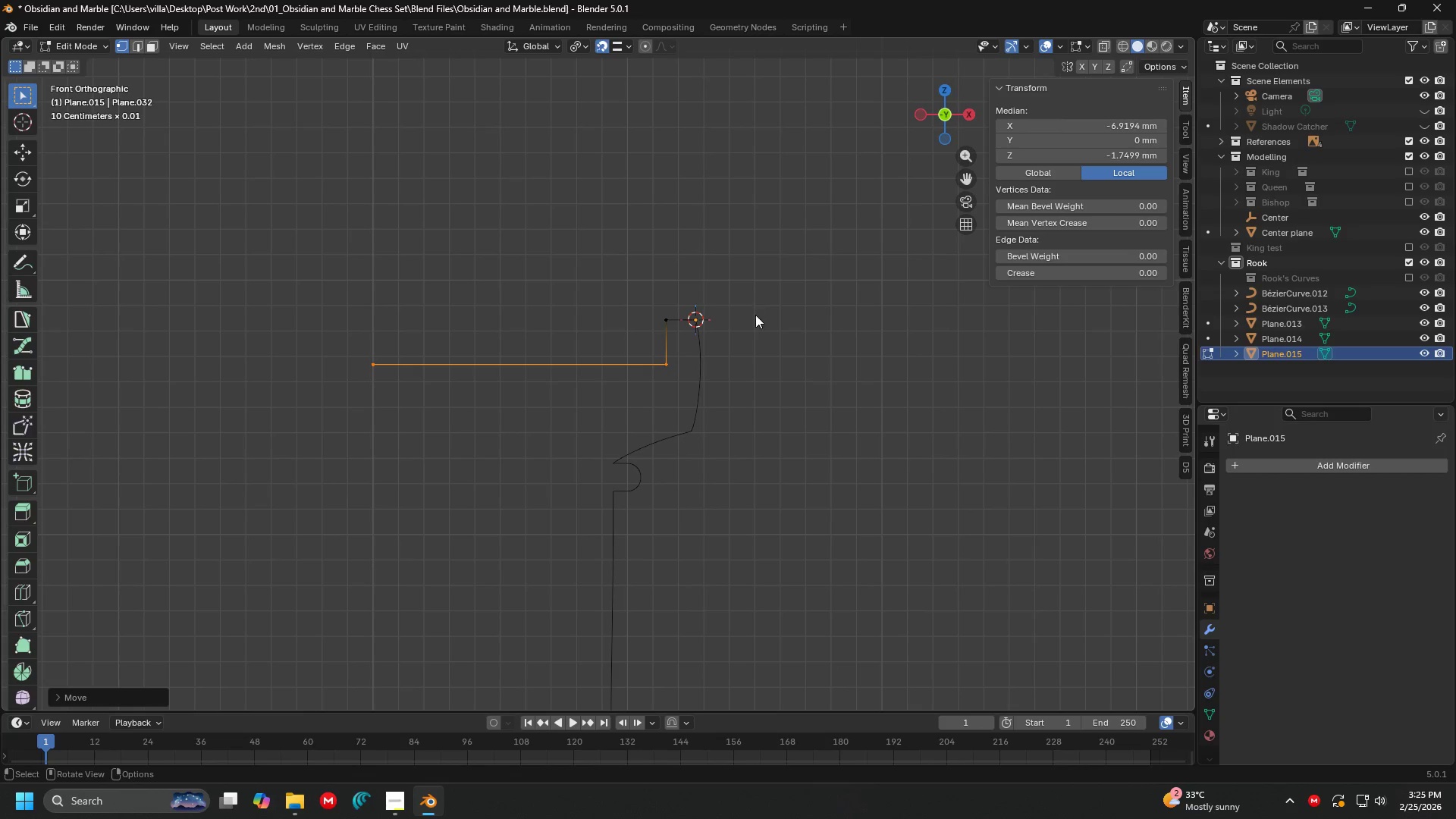 
key(Tab)
 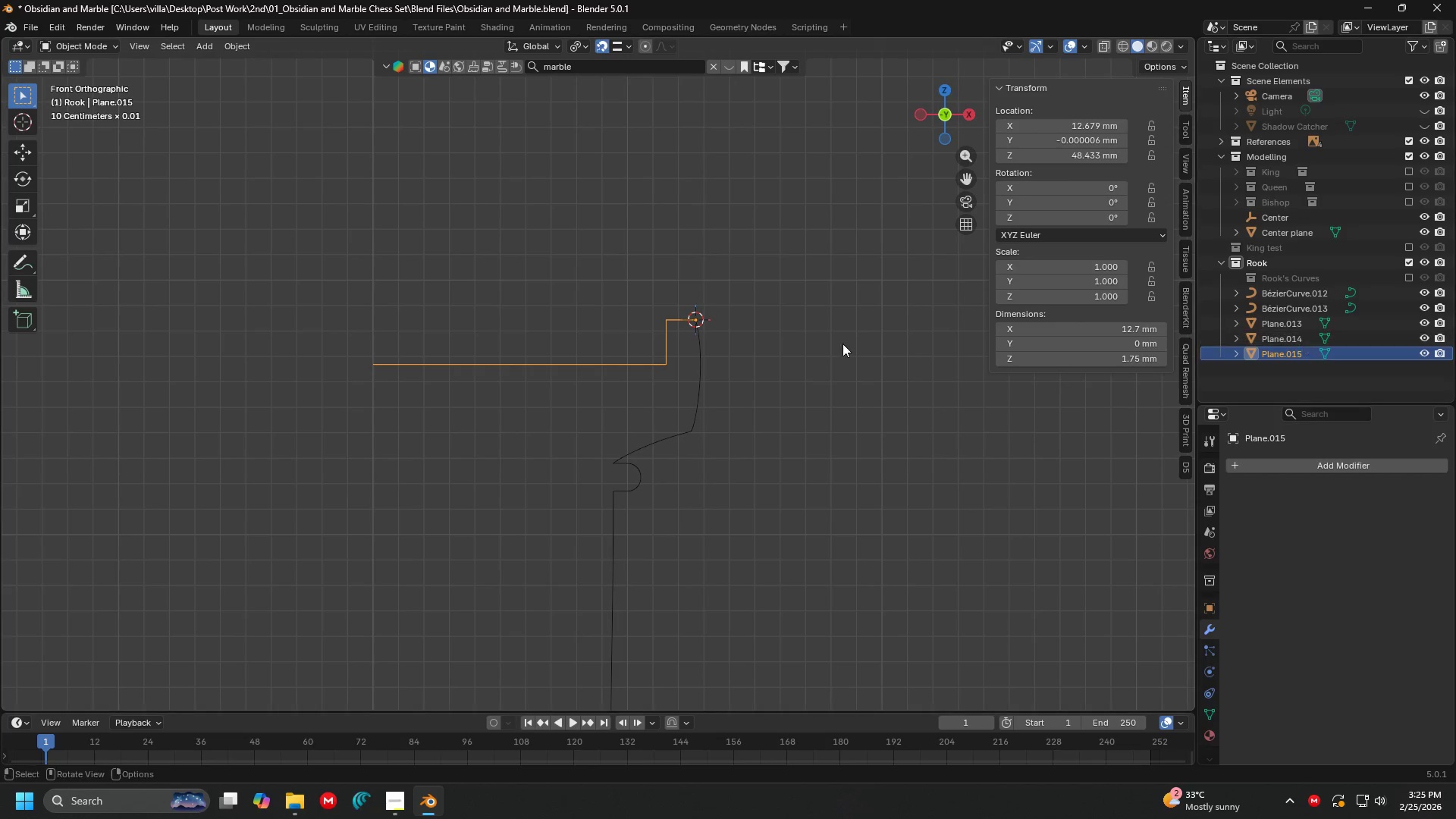 
key(Tab)
 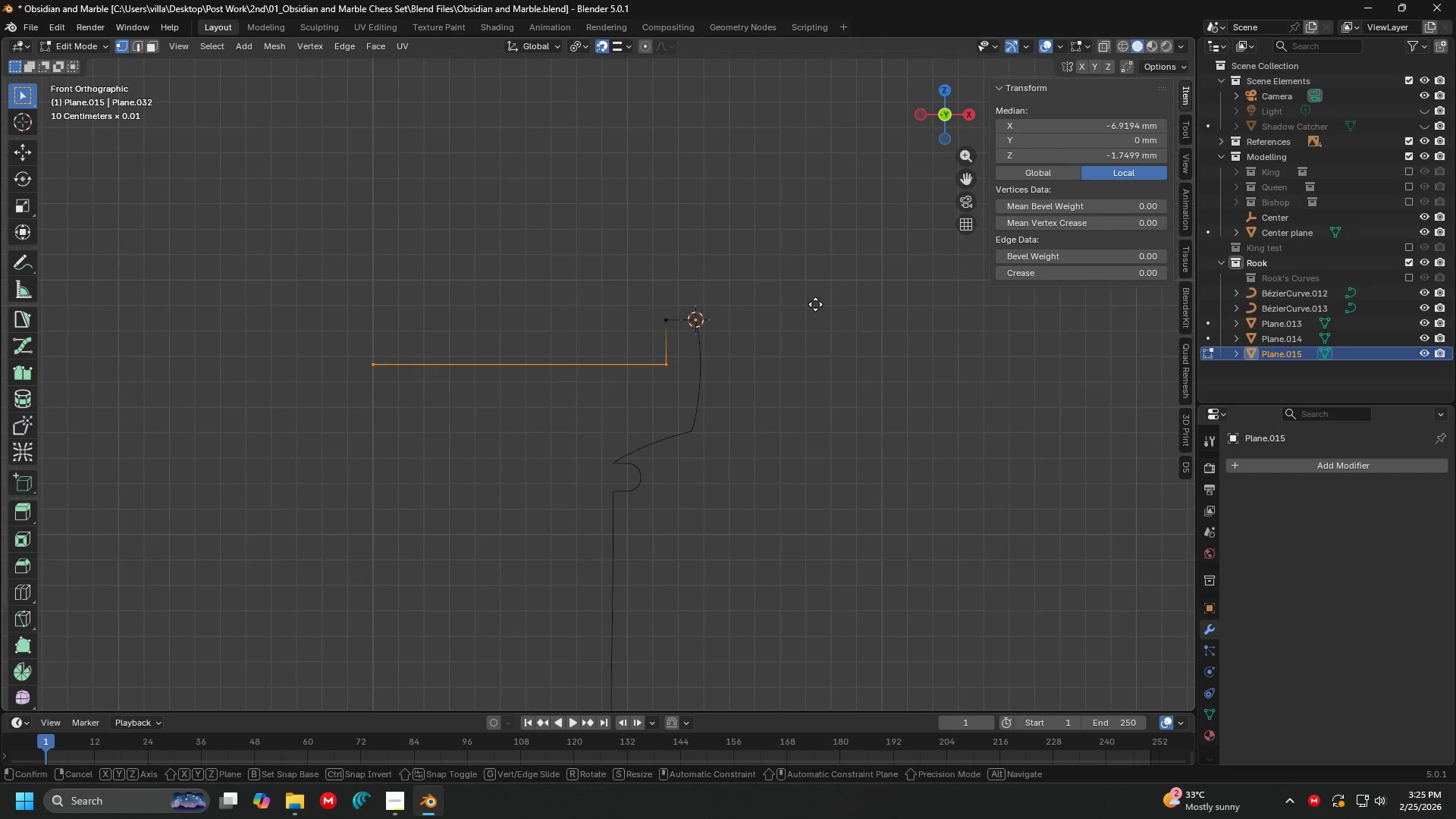 
key(G)
 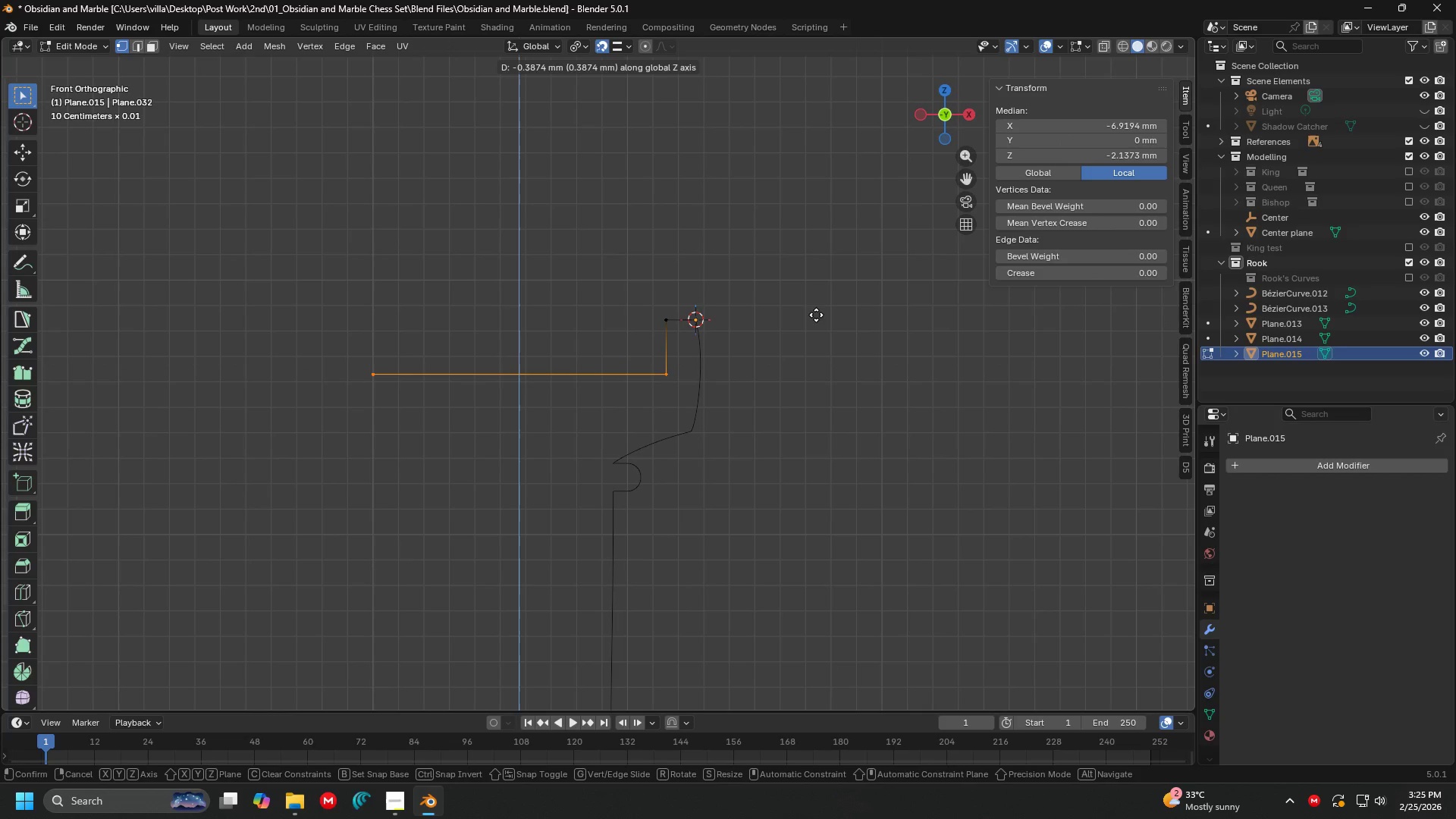 
left_click([815, 315])
 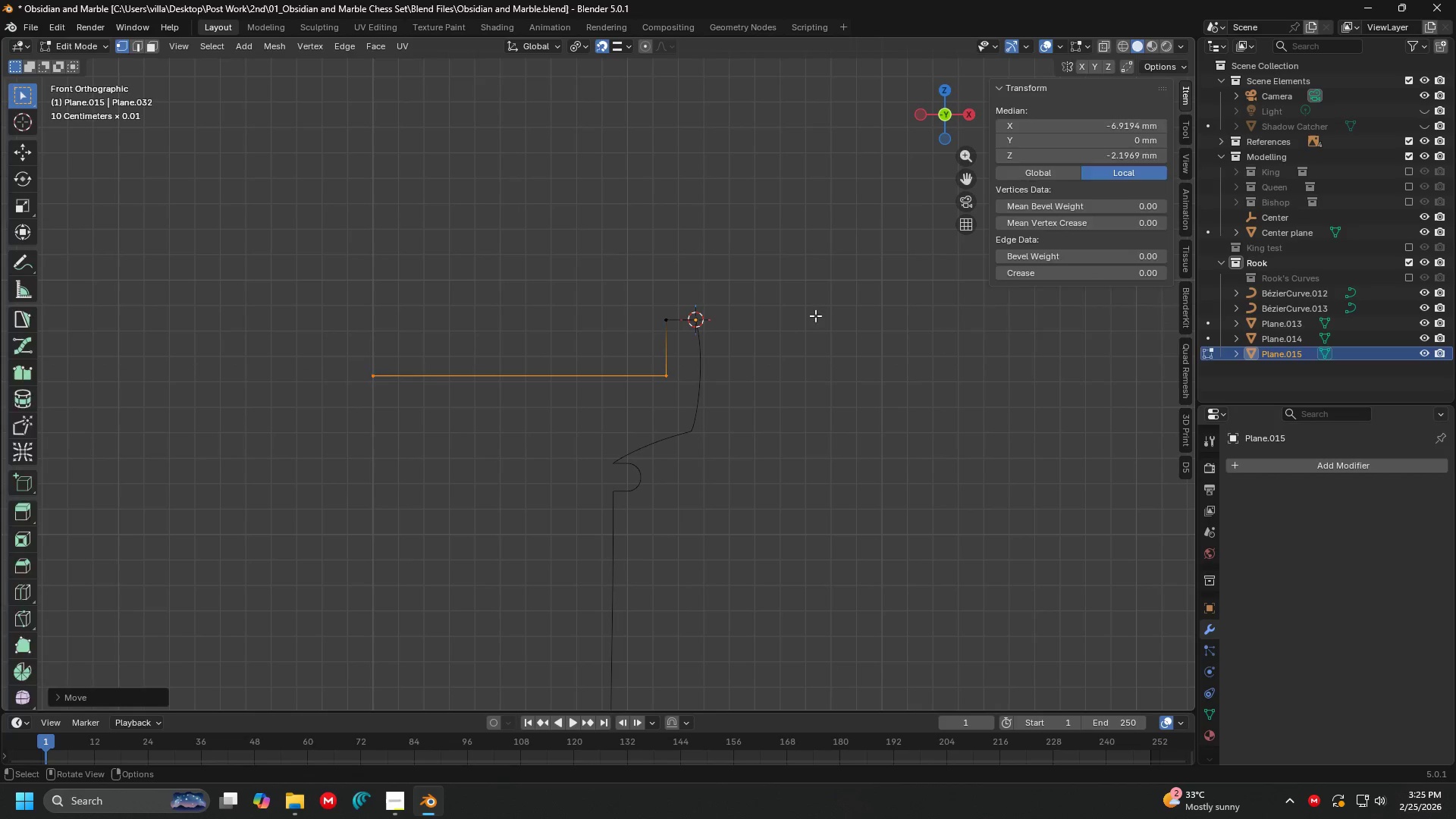 
key(Tab)
 